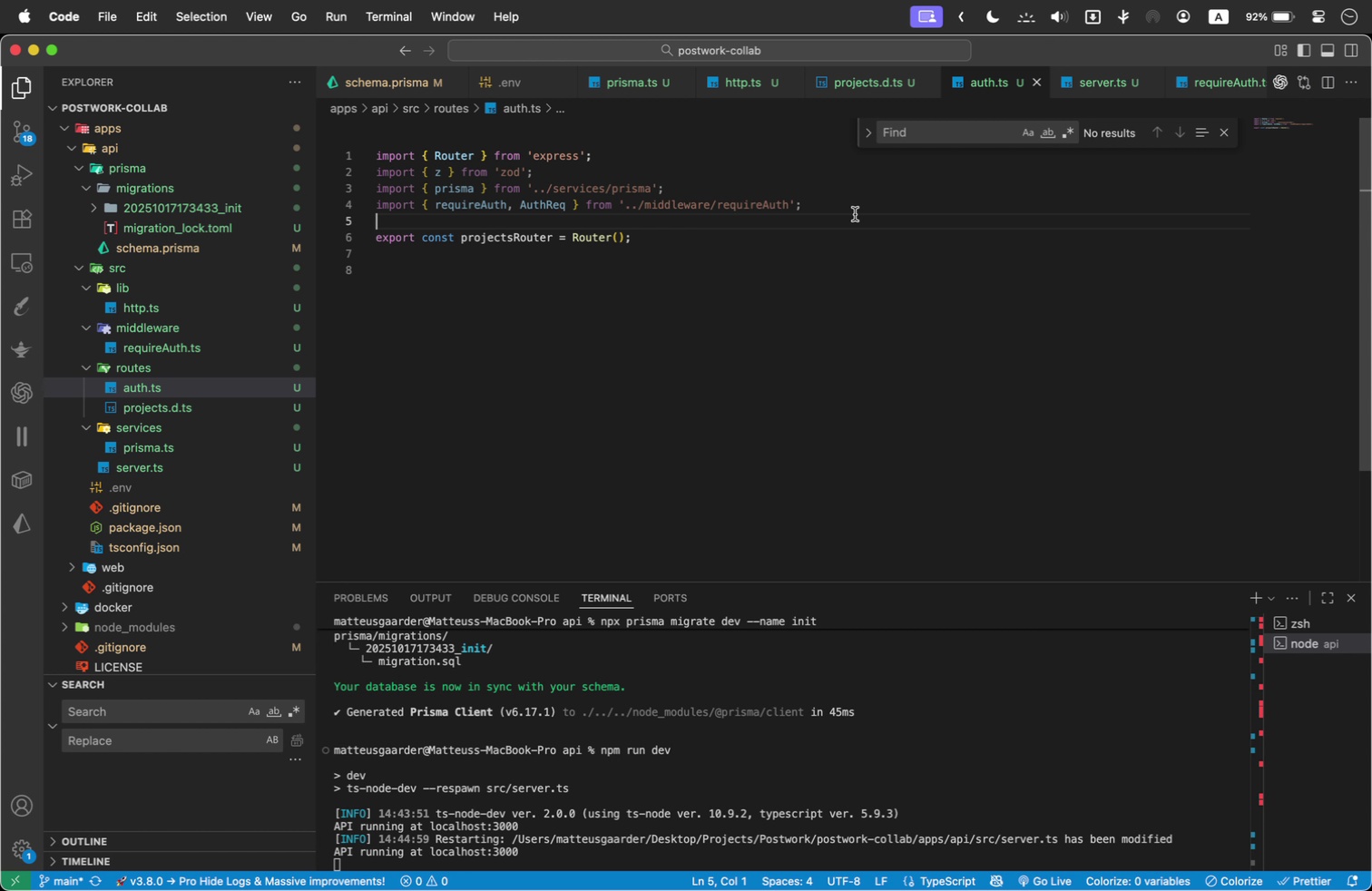 
key(Enter)
 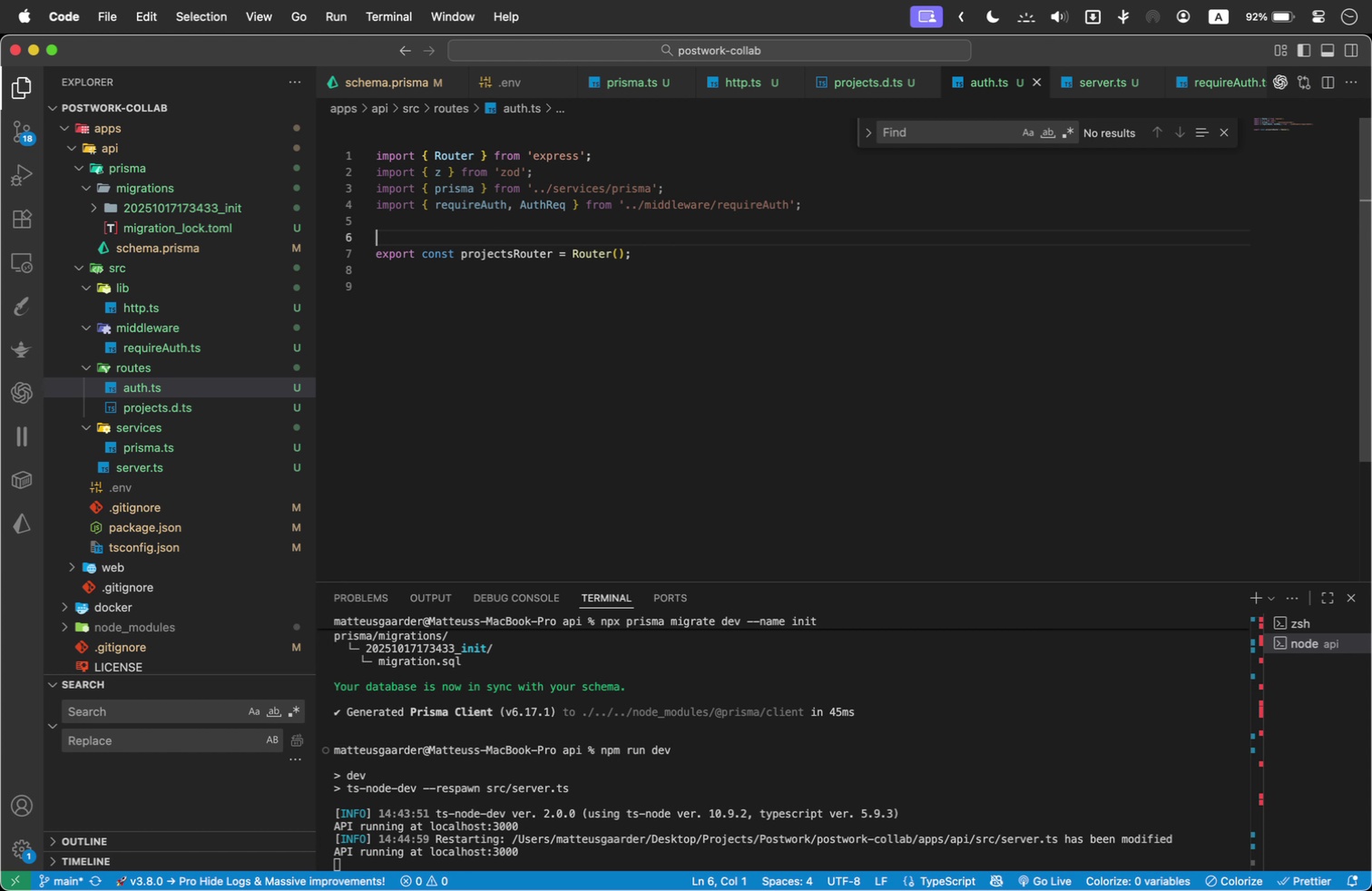 
key(Enter)
 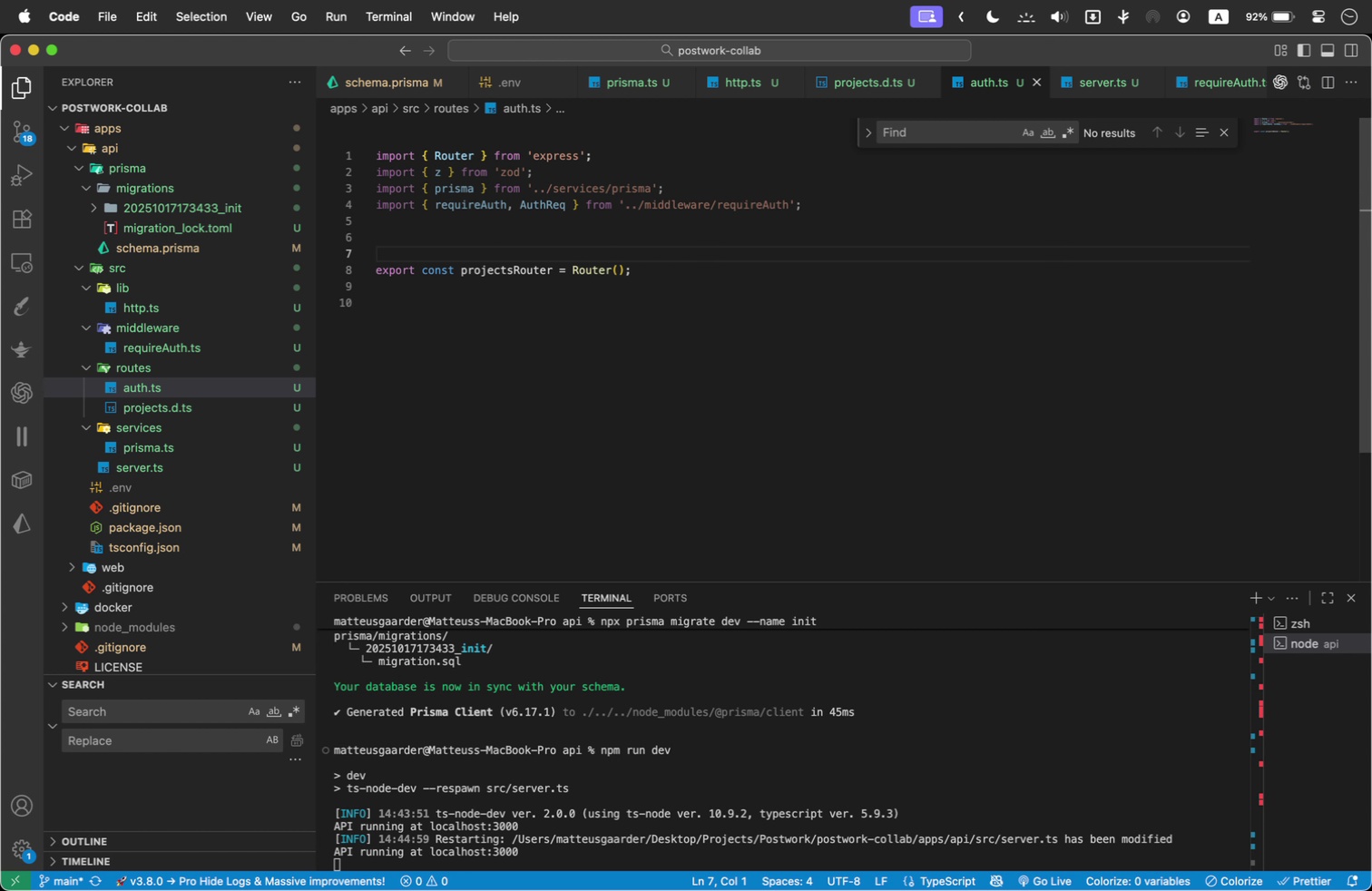 
key(ArrowUp)
 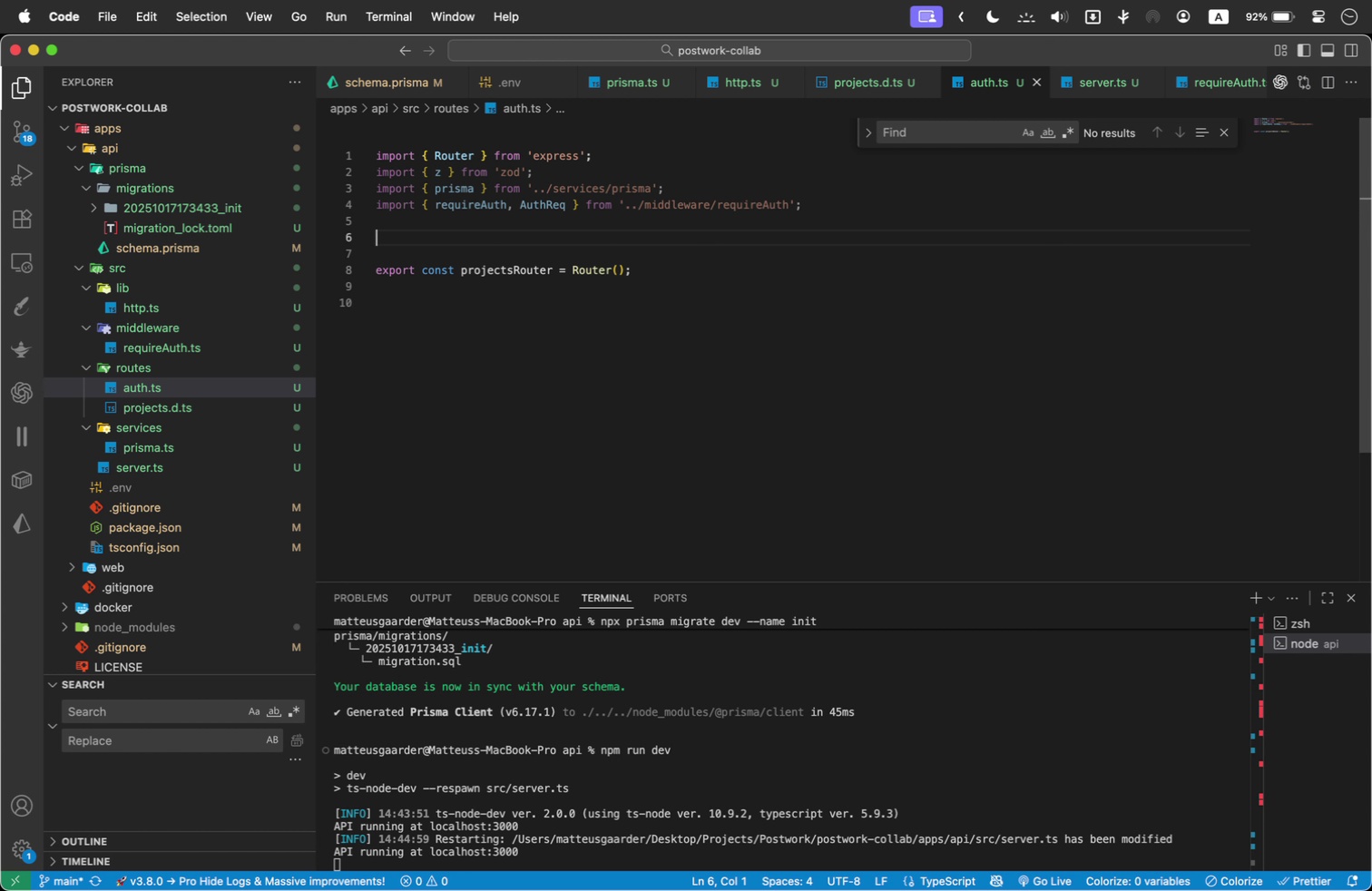 
key(ArrowUp)
 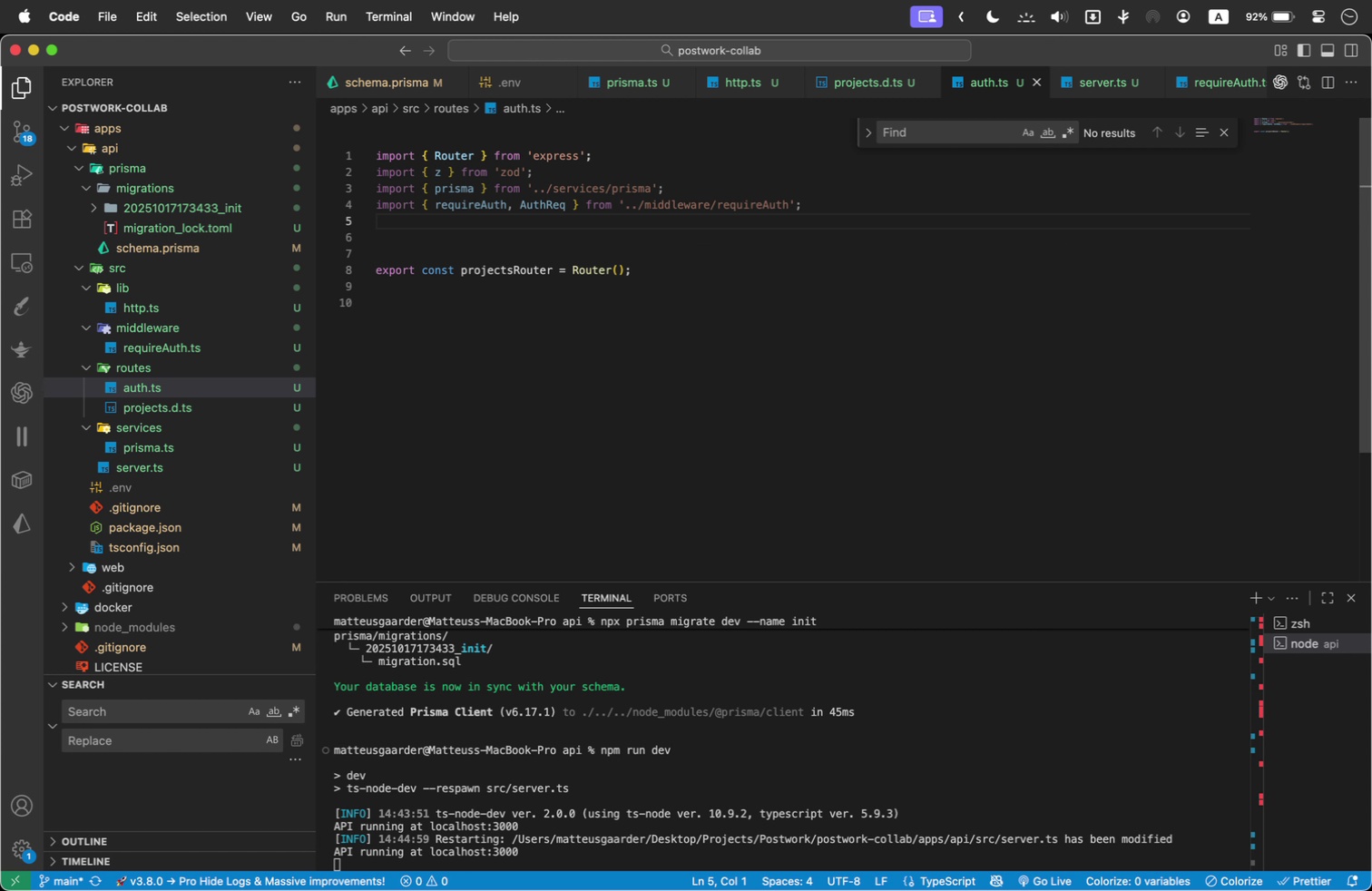 
type(impot)
key(Backspace)
type(rt bcrypt from 'bcrypt)
 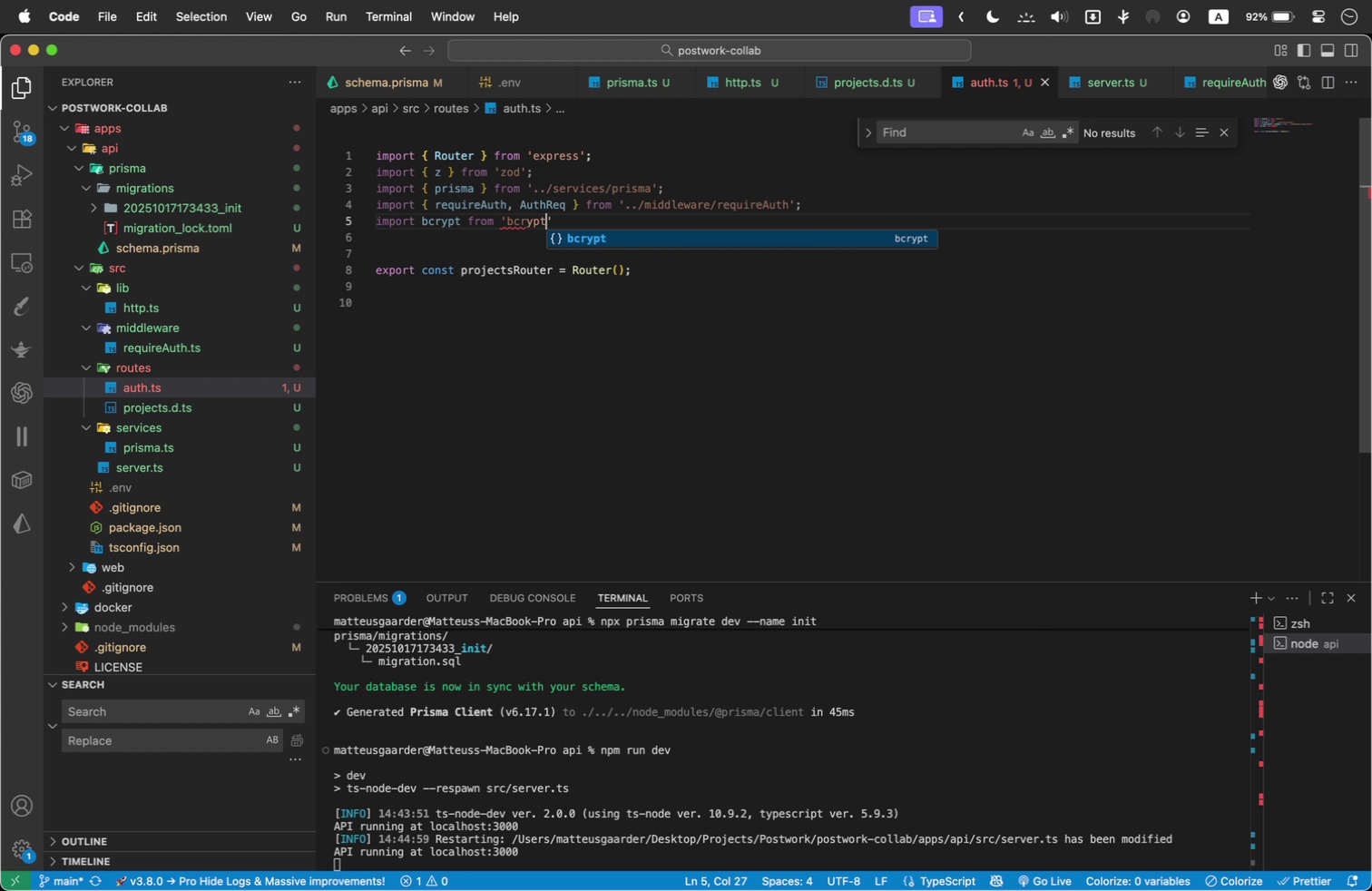 
key(ArrowRight)
 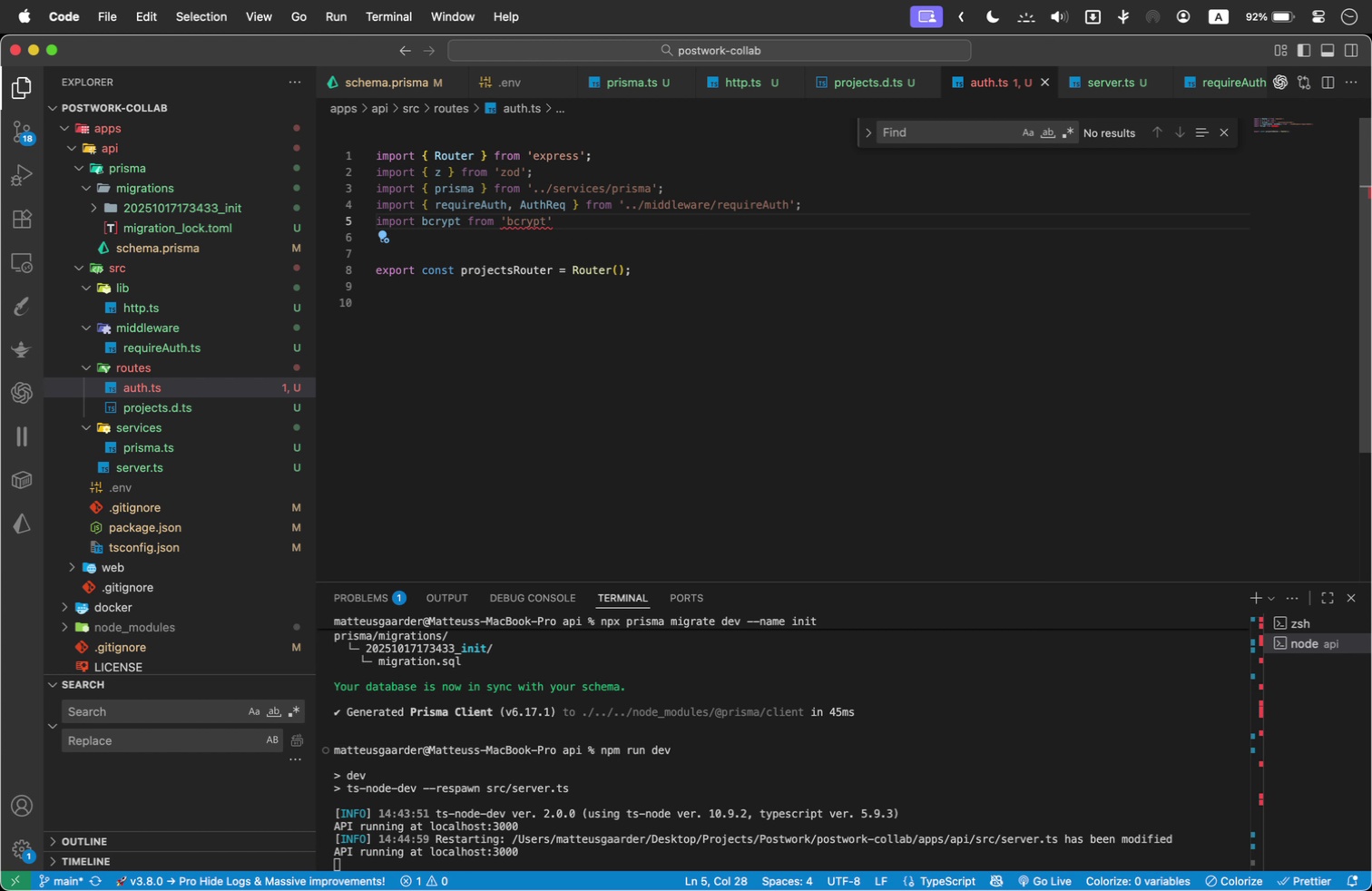 
key(Semicolon)
 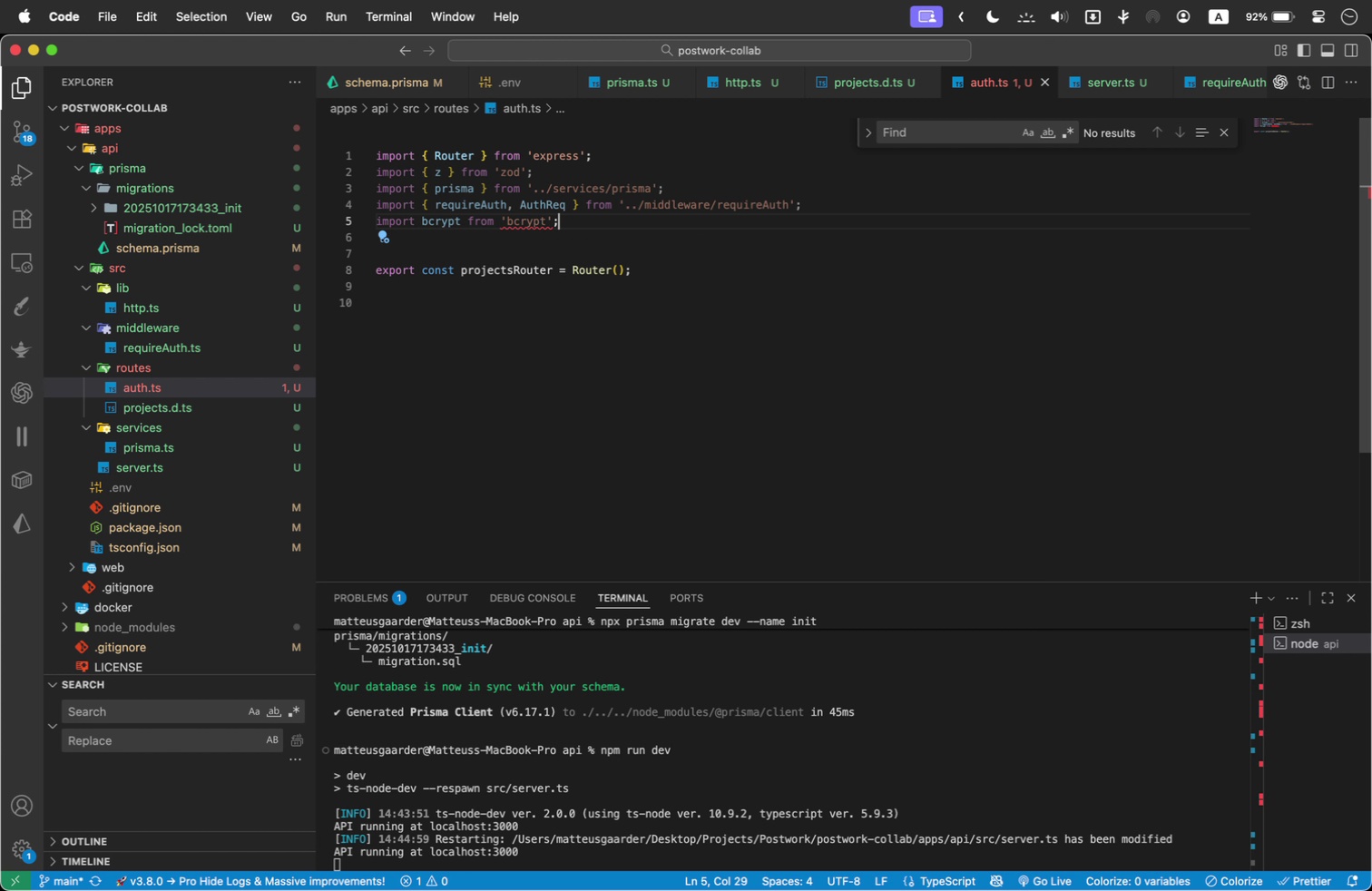 
key(Enter)
 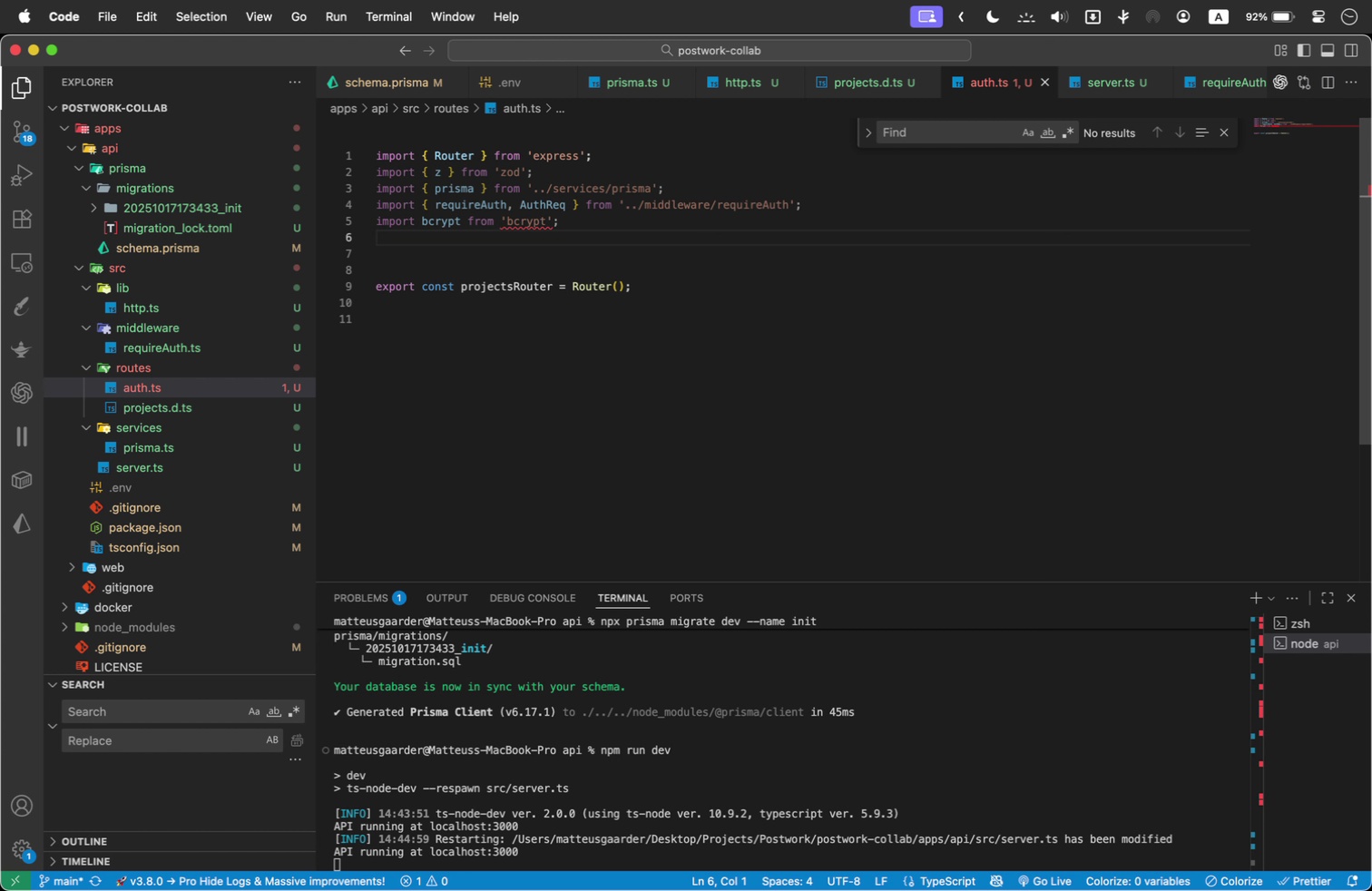 
type(import jwt from 'js)
 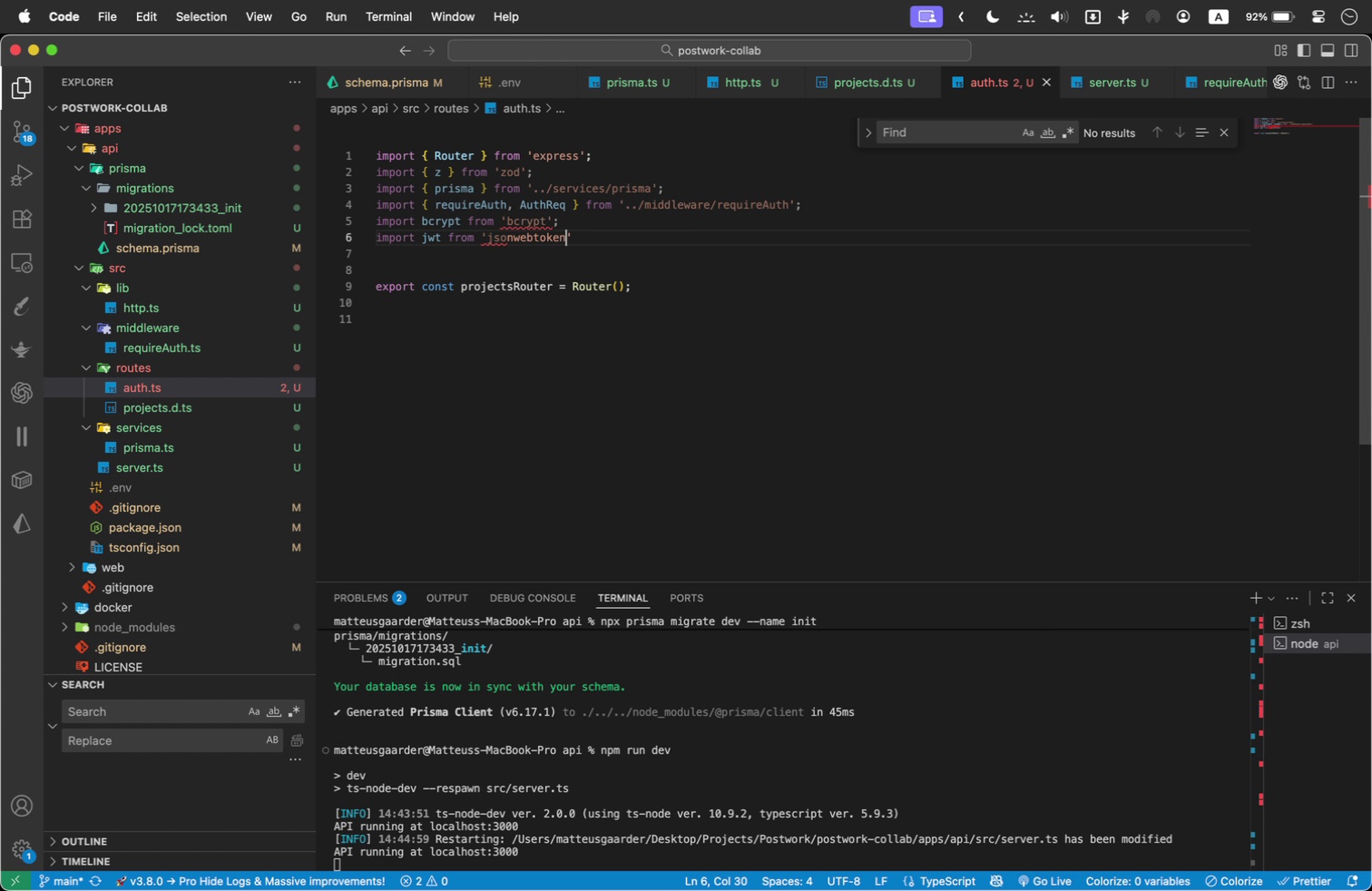 
key(Enter)
 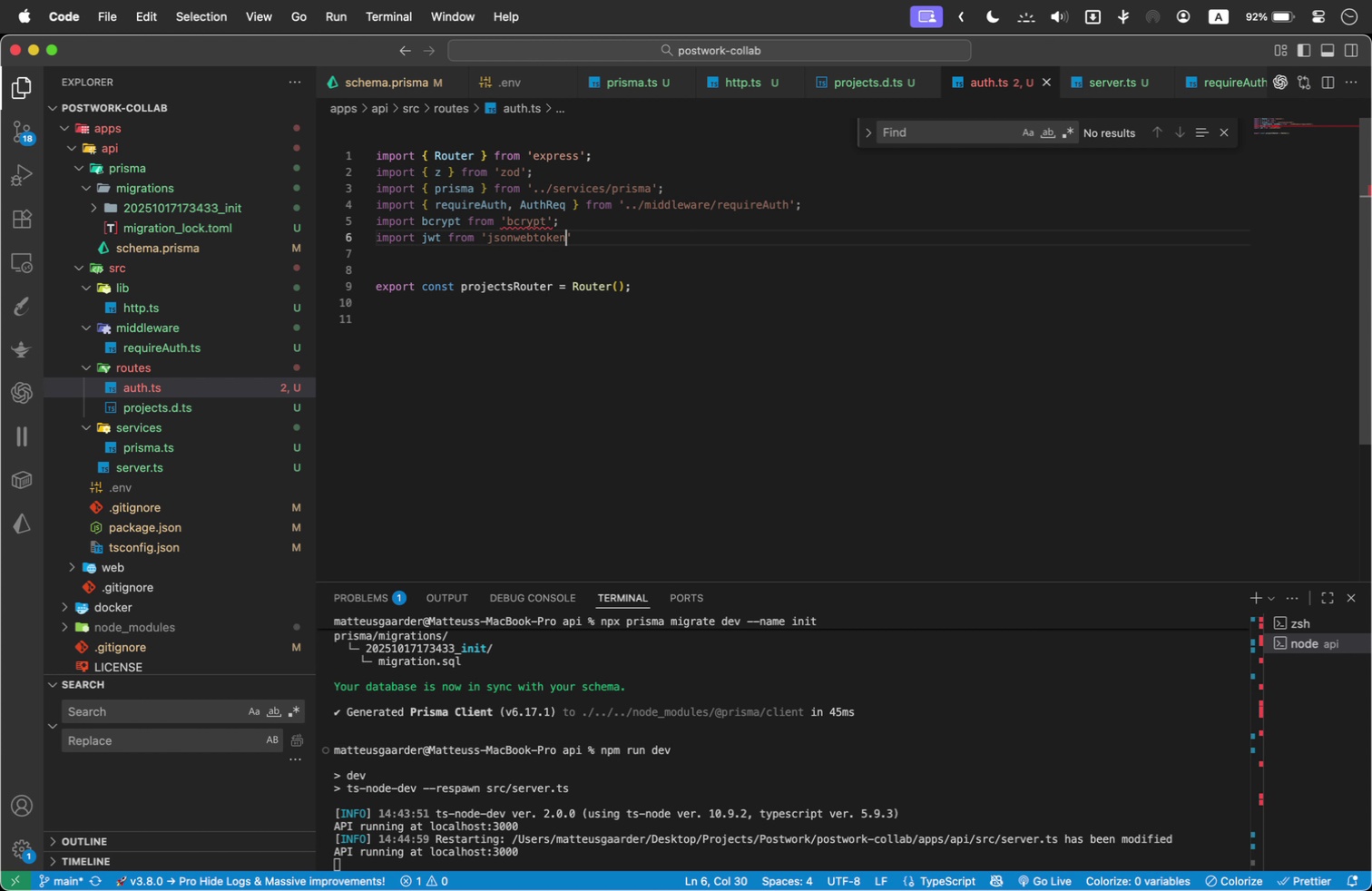 
key(ArrowRight)
 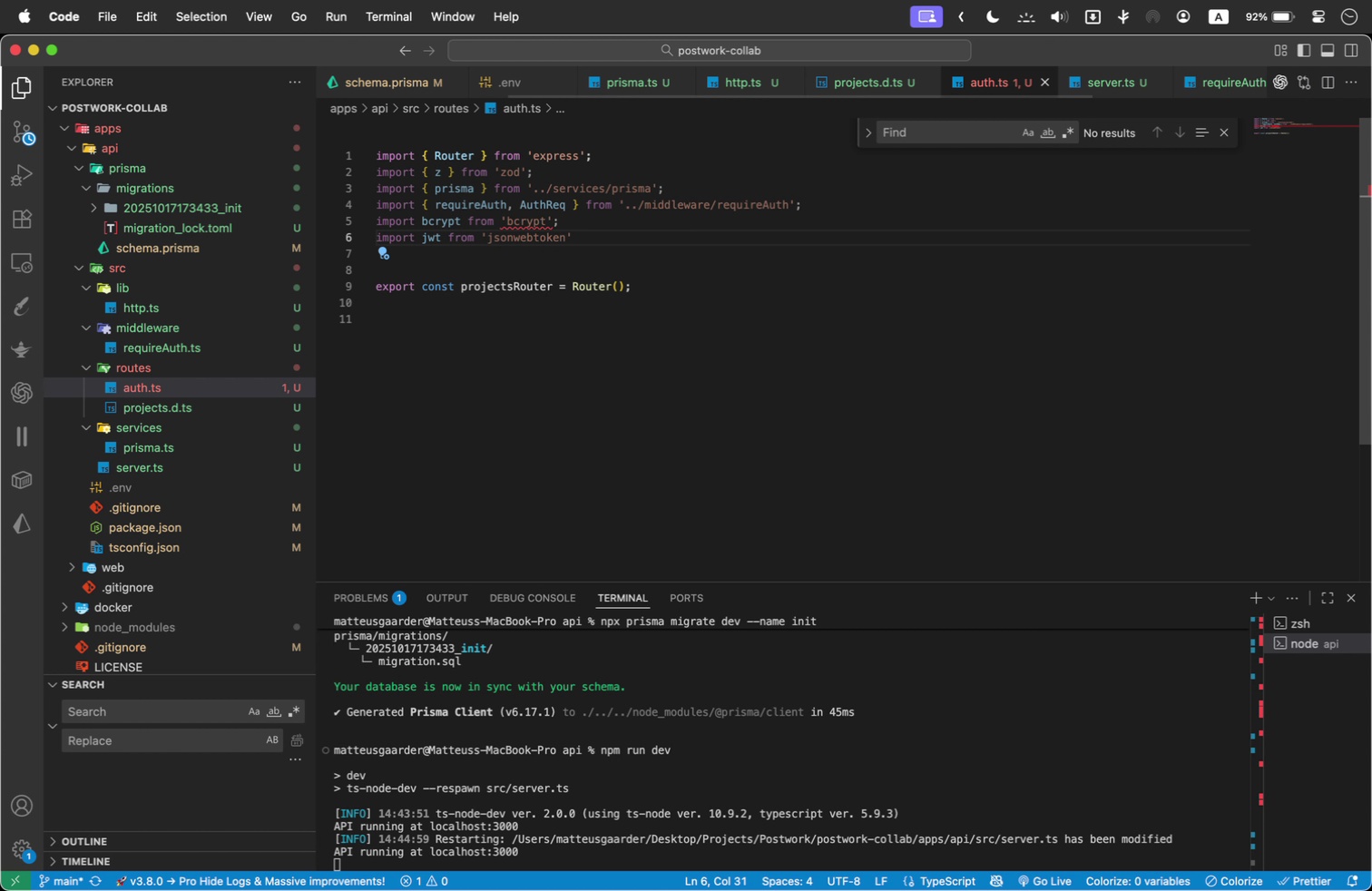 
key(Semicolon)
 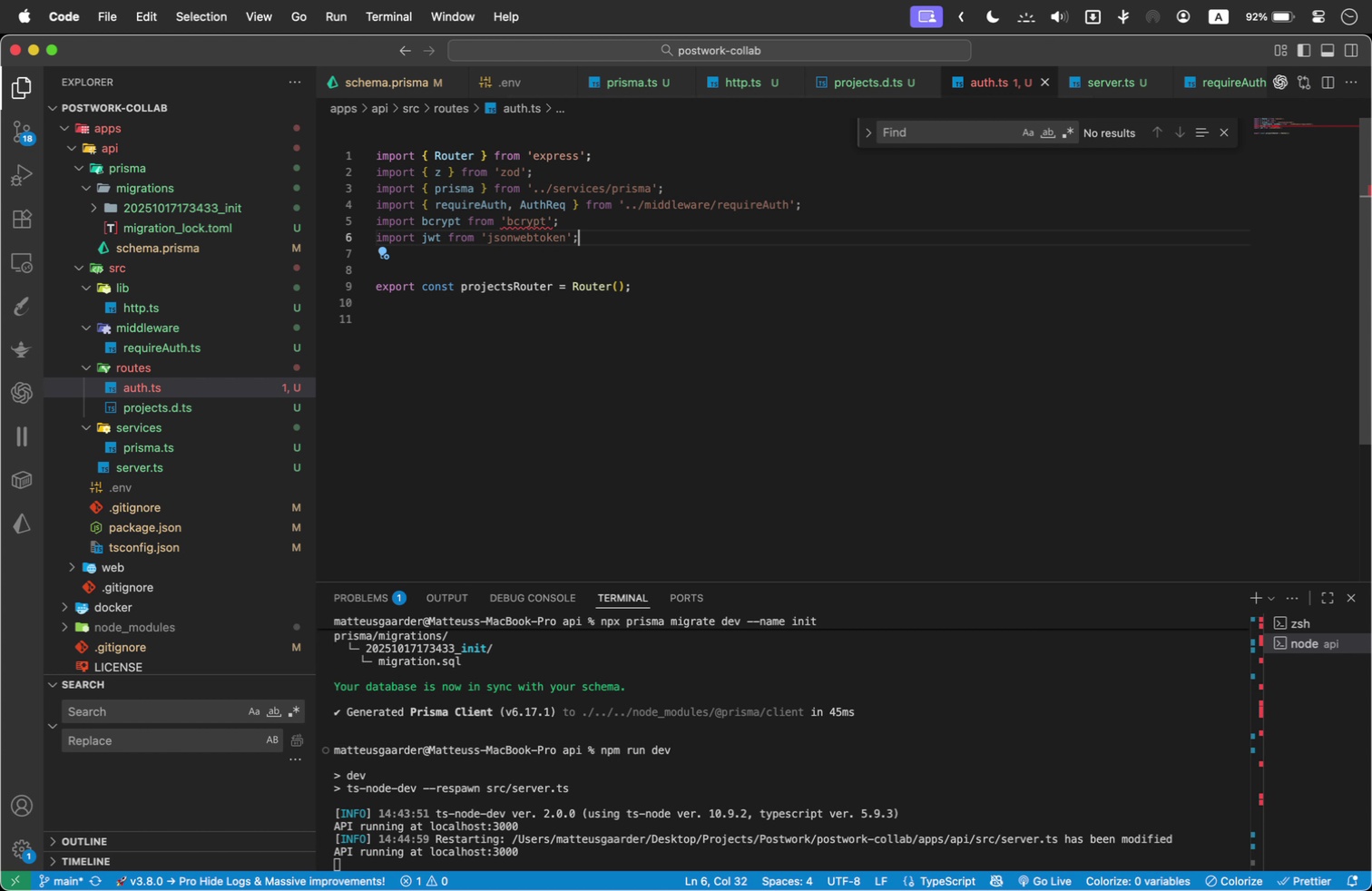 
key(Enter)
 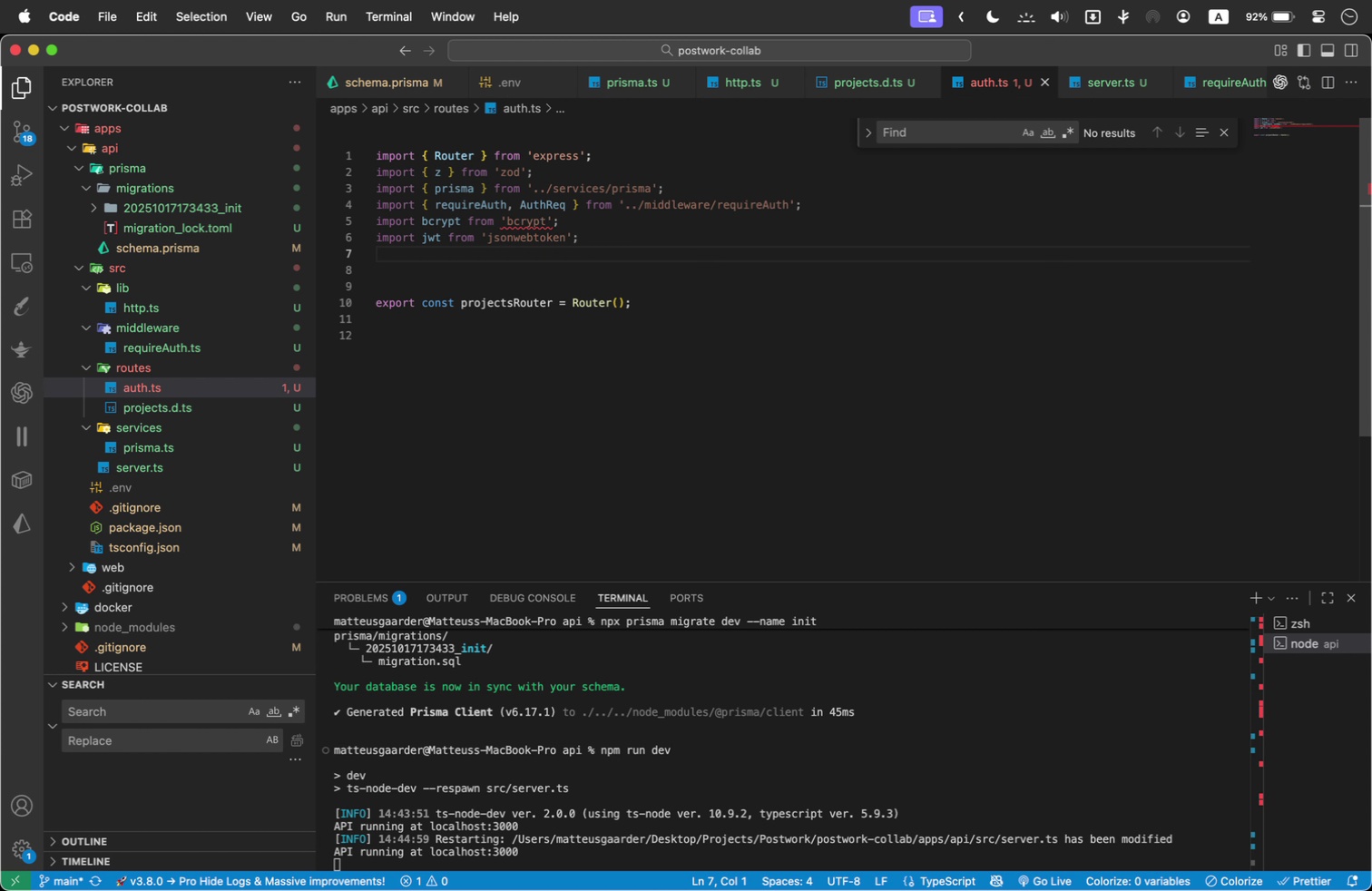 
type(import)
key(Backspace)
key(Backspace)
key(Backspace)
key(Backspace)
key(Backspace)
key(Backspace)
key(Backspace)
 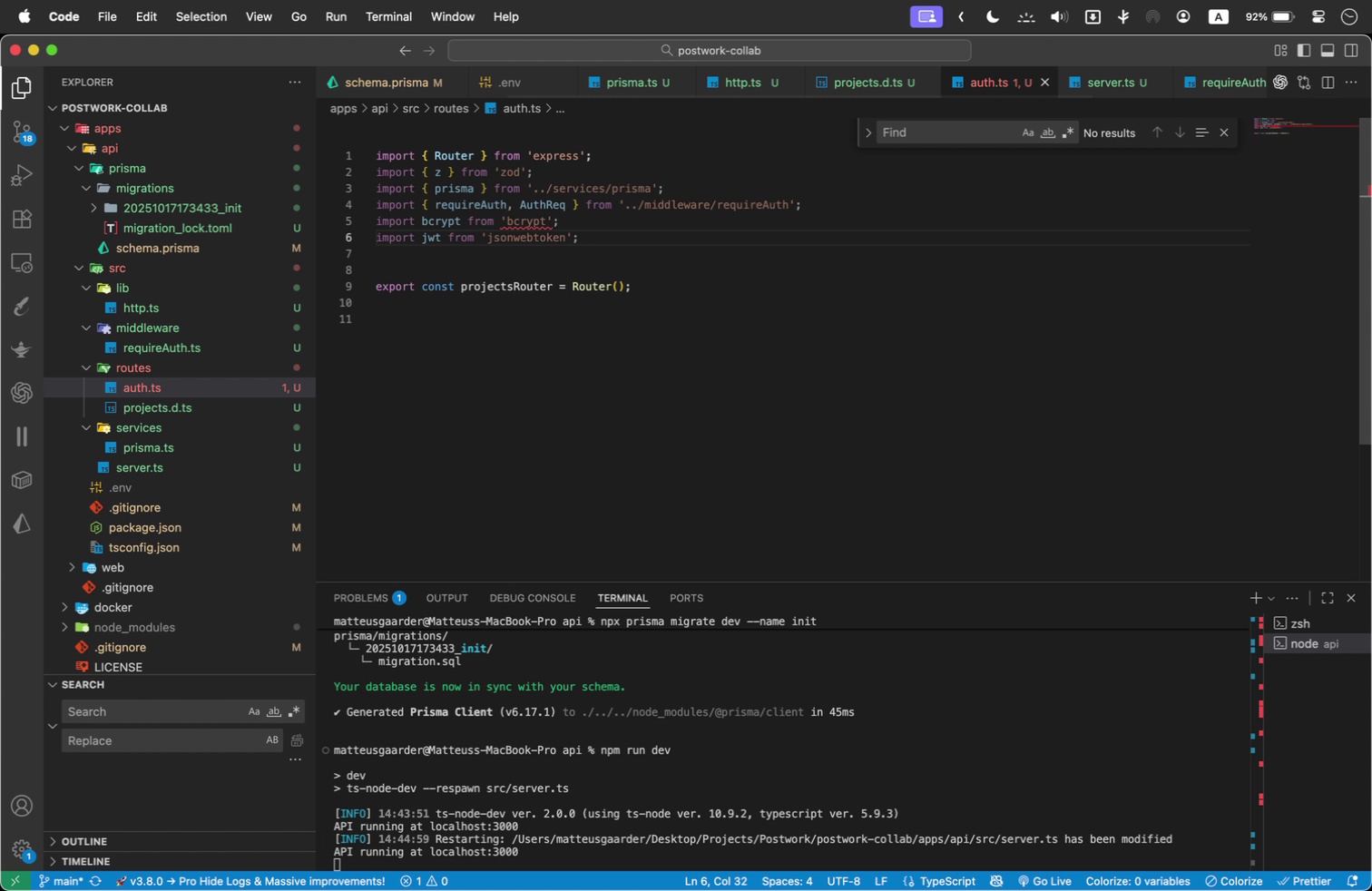 
key(ArrowDown)
 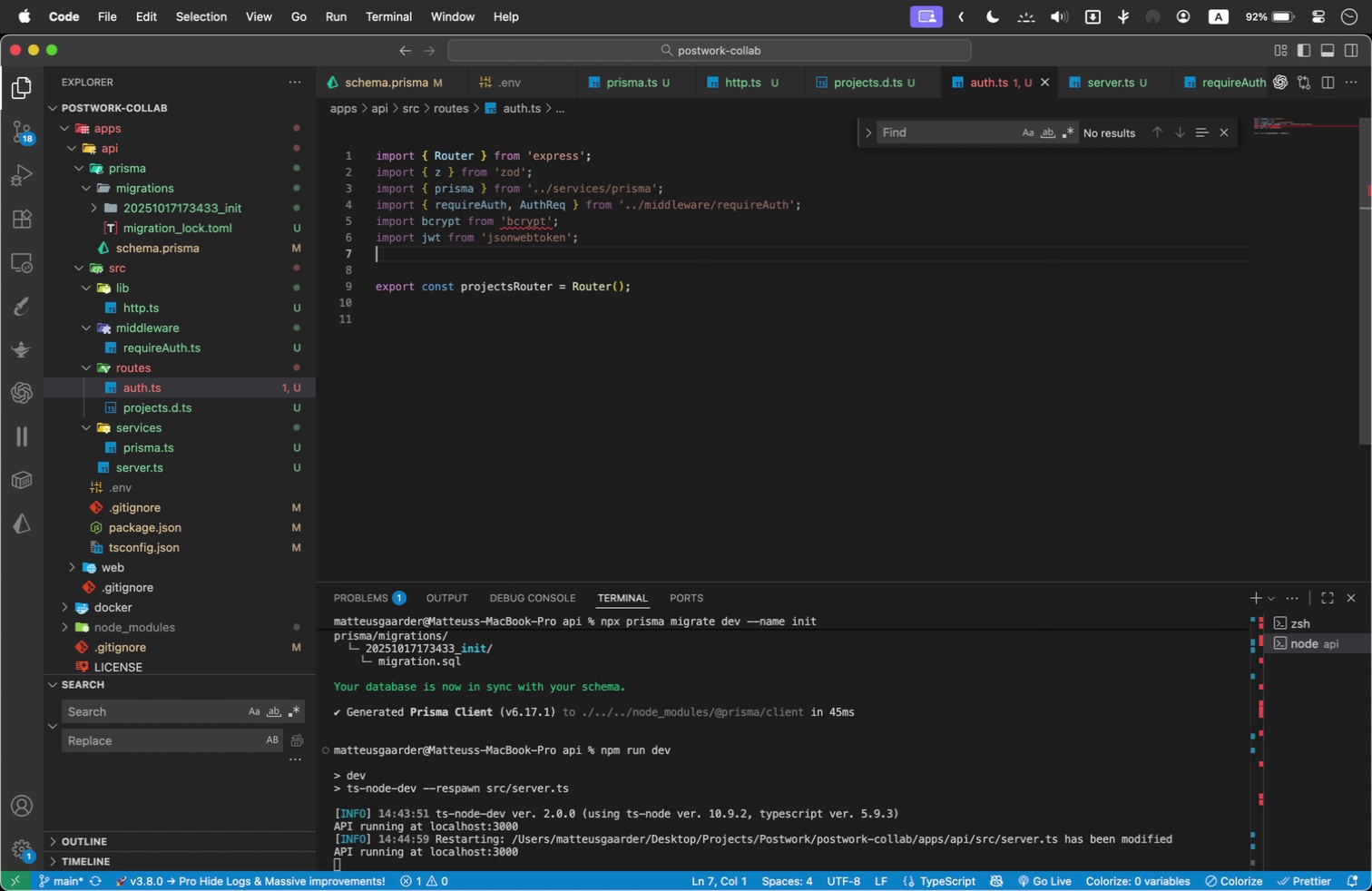 
key(ArrowDown)
 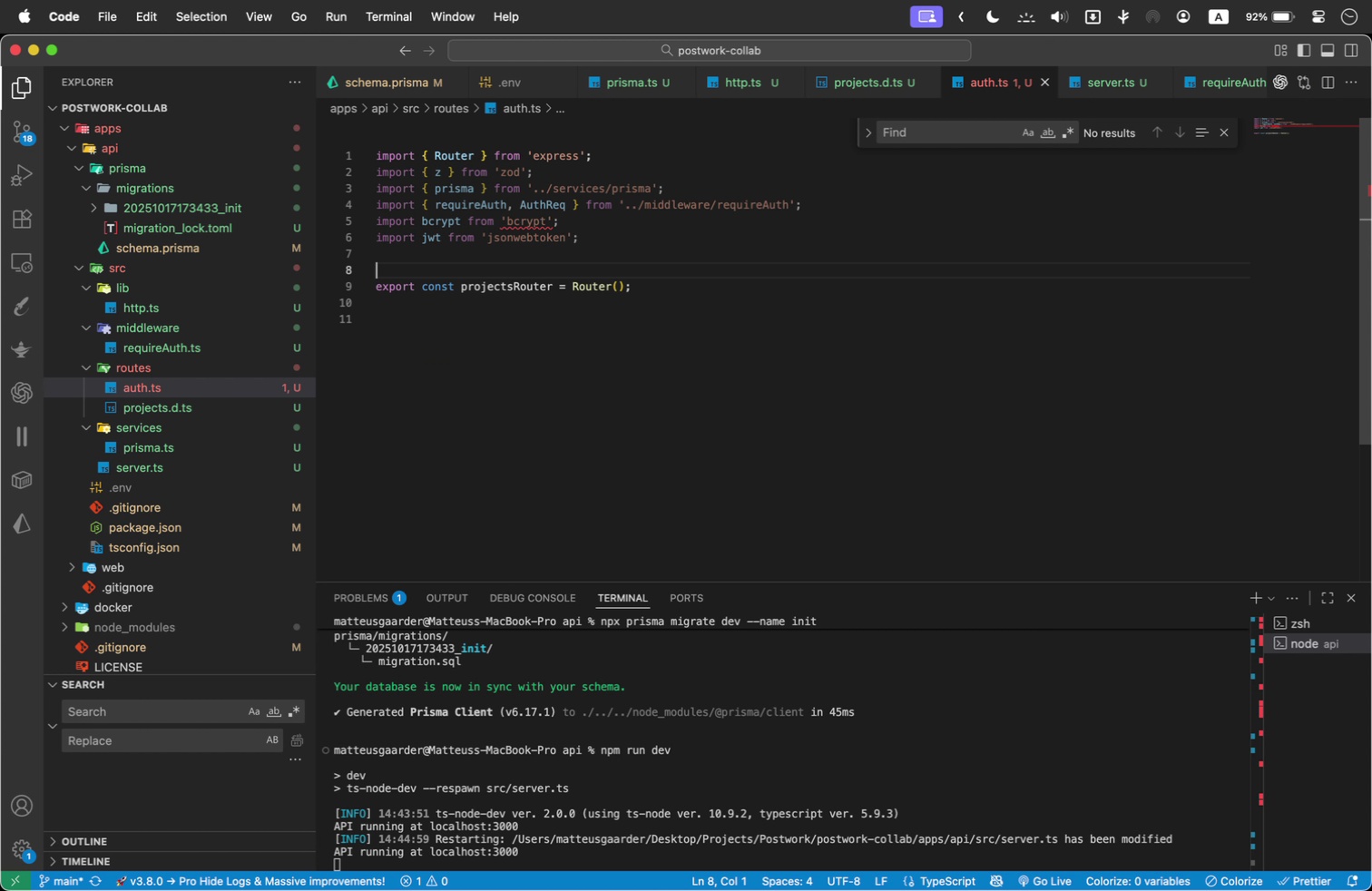 
key(ArrowDown)
 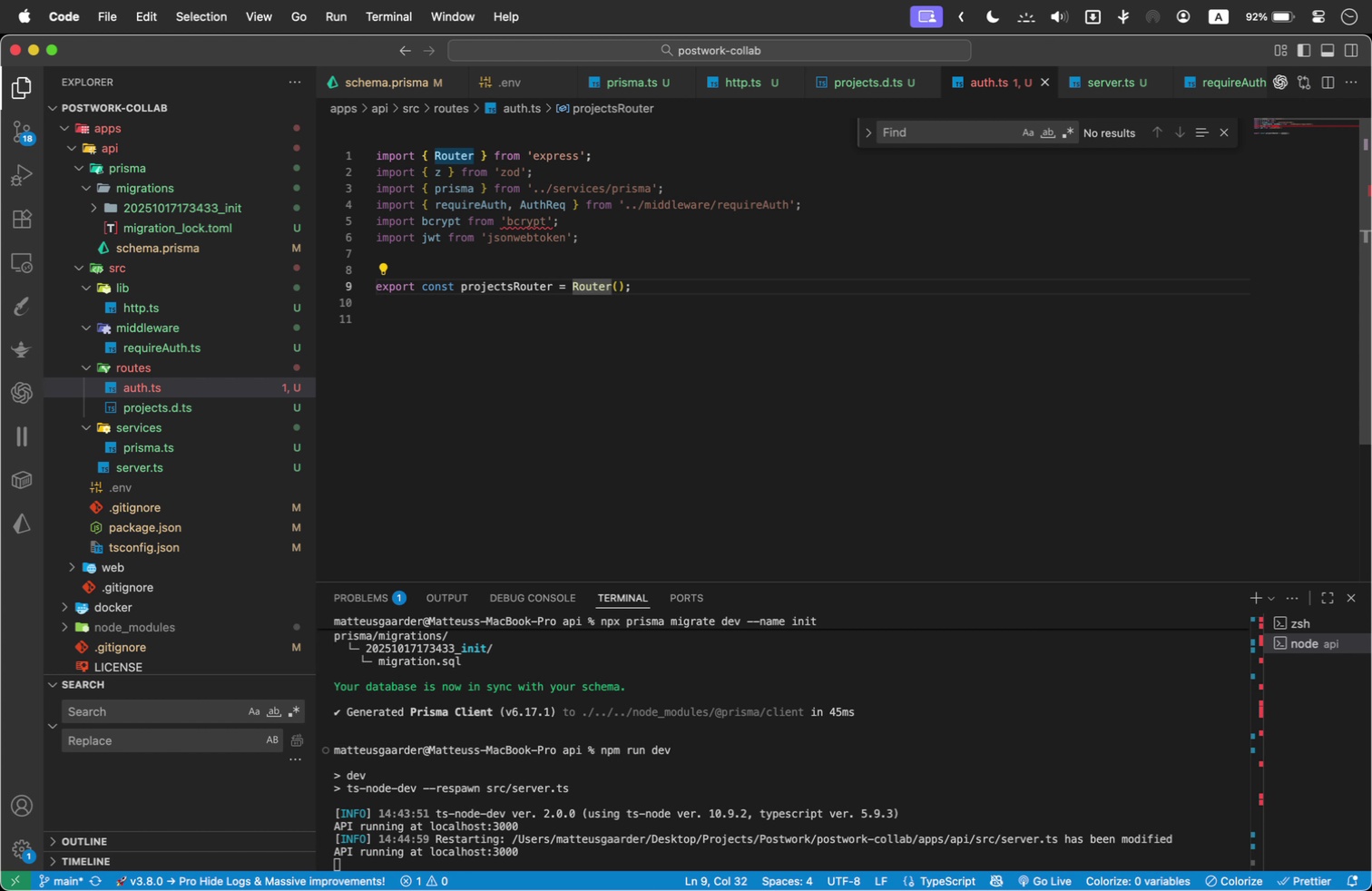 
key(ArrowUp)
 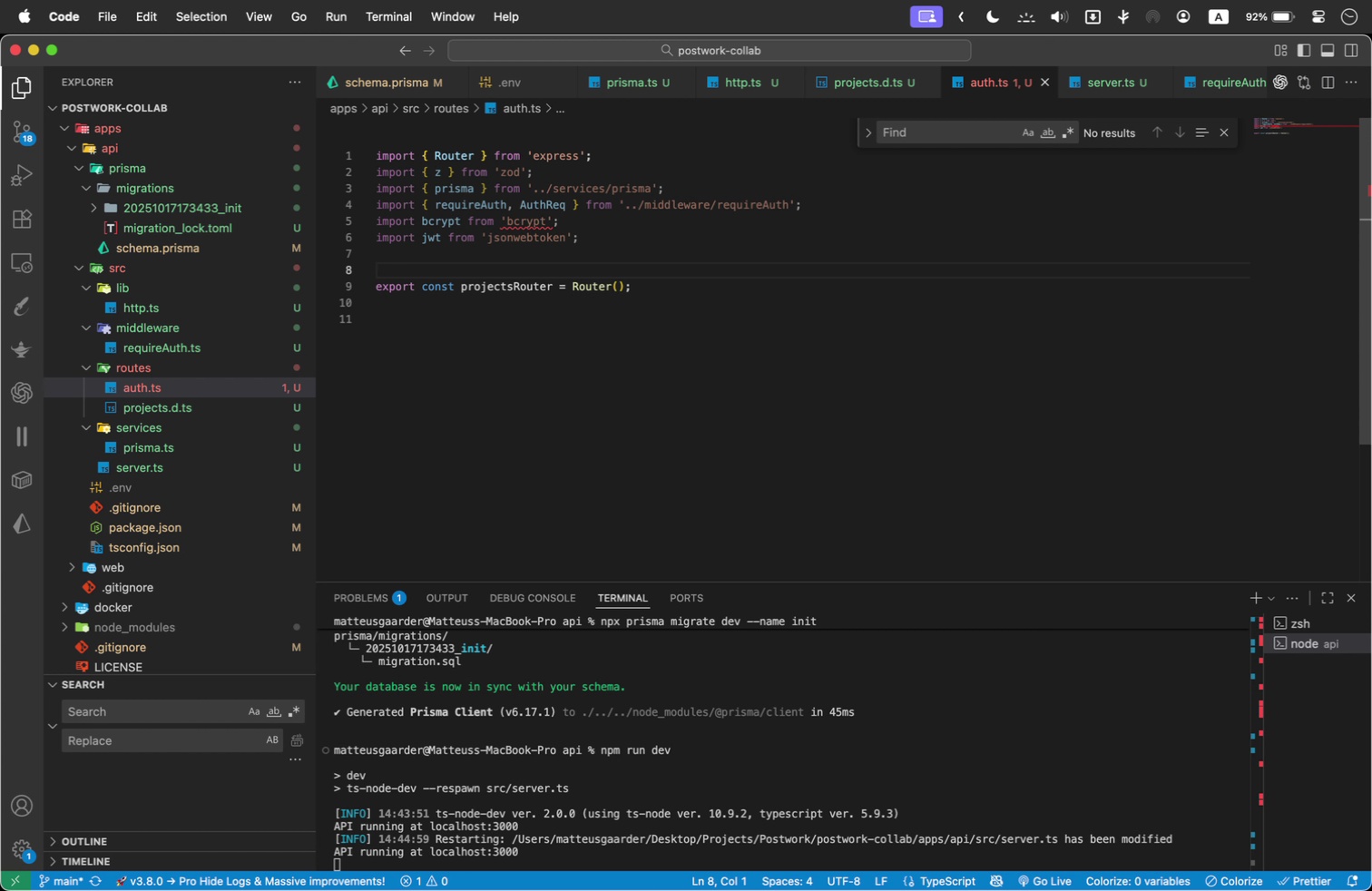 
key(Backspace)
 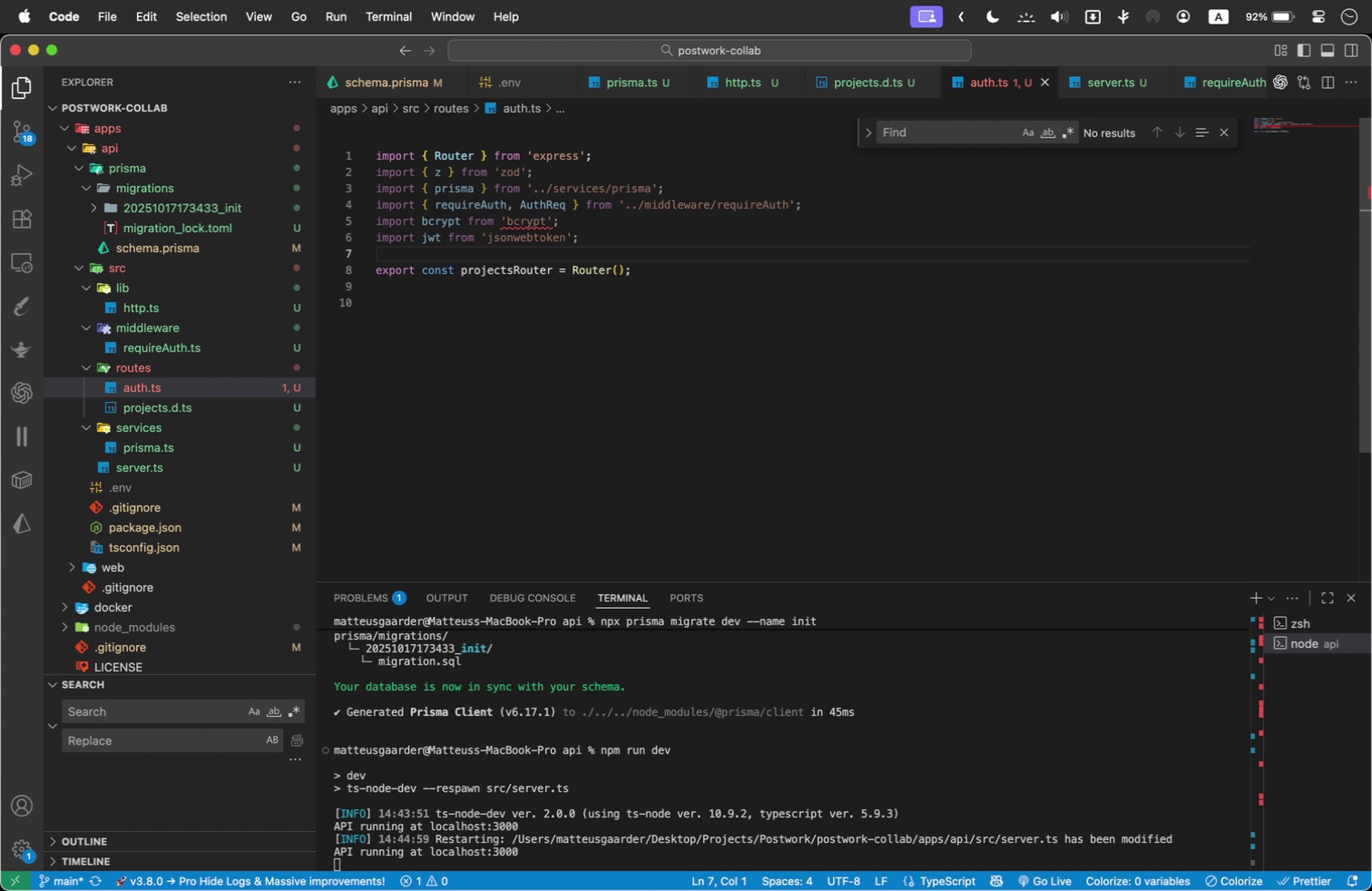 
key(ArrowDown)
 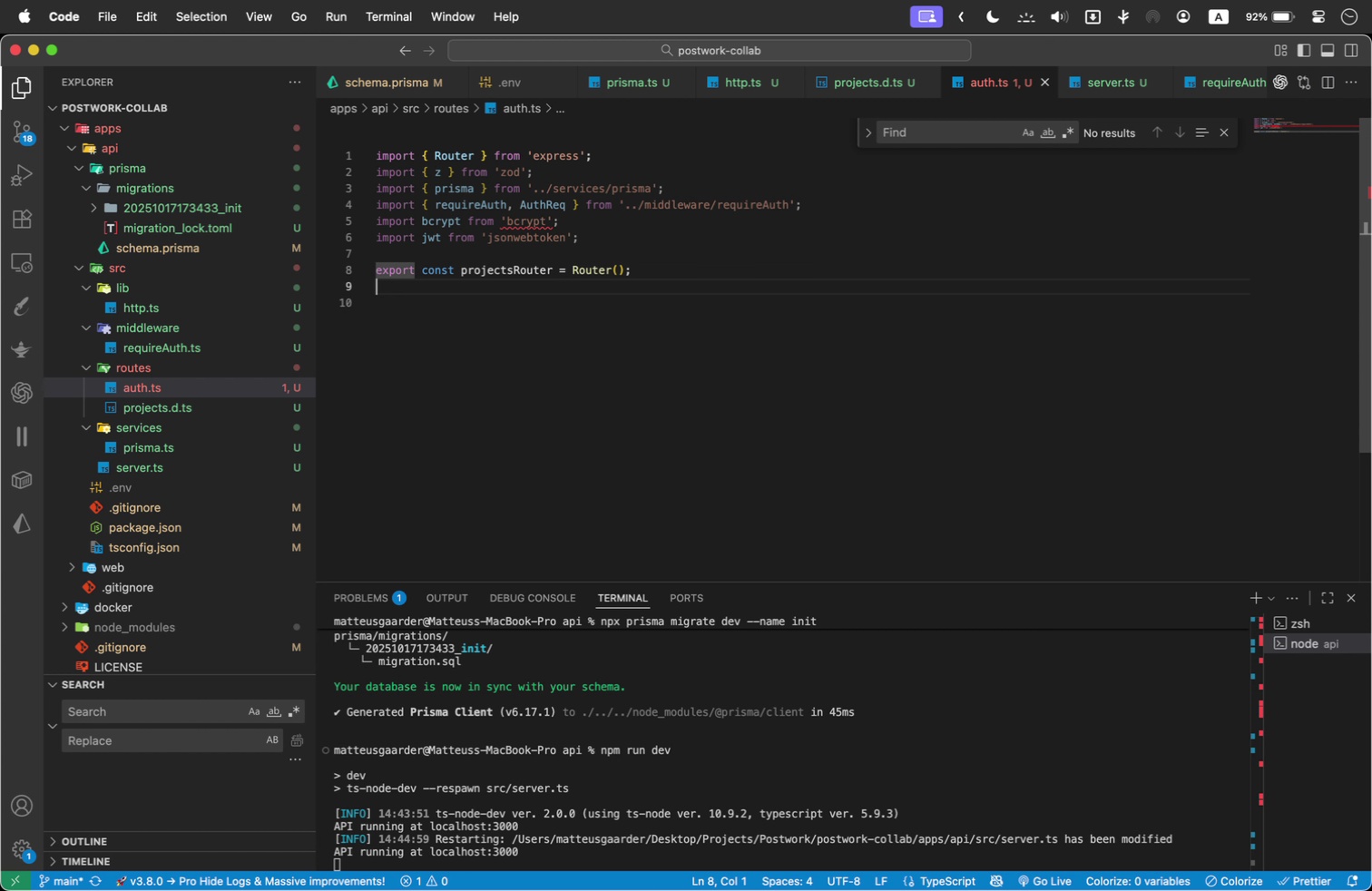 
key(ArrowDown)
 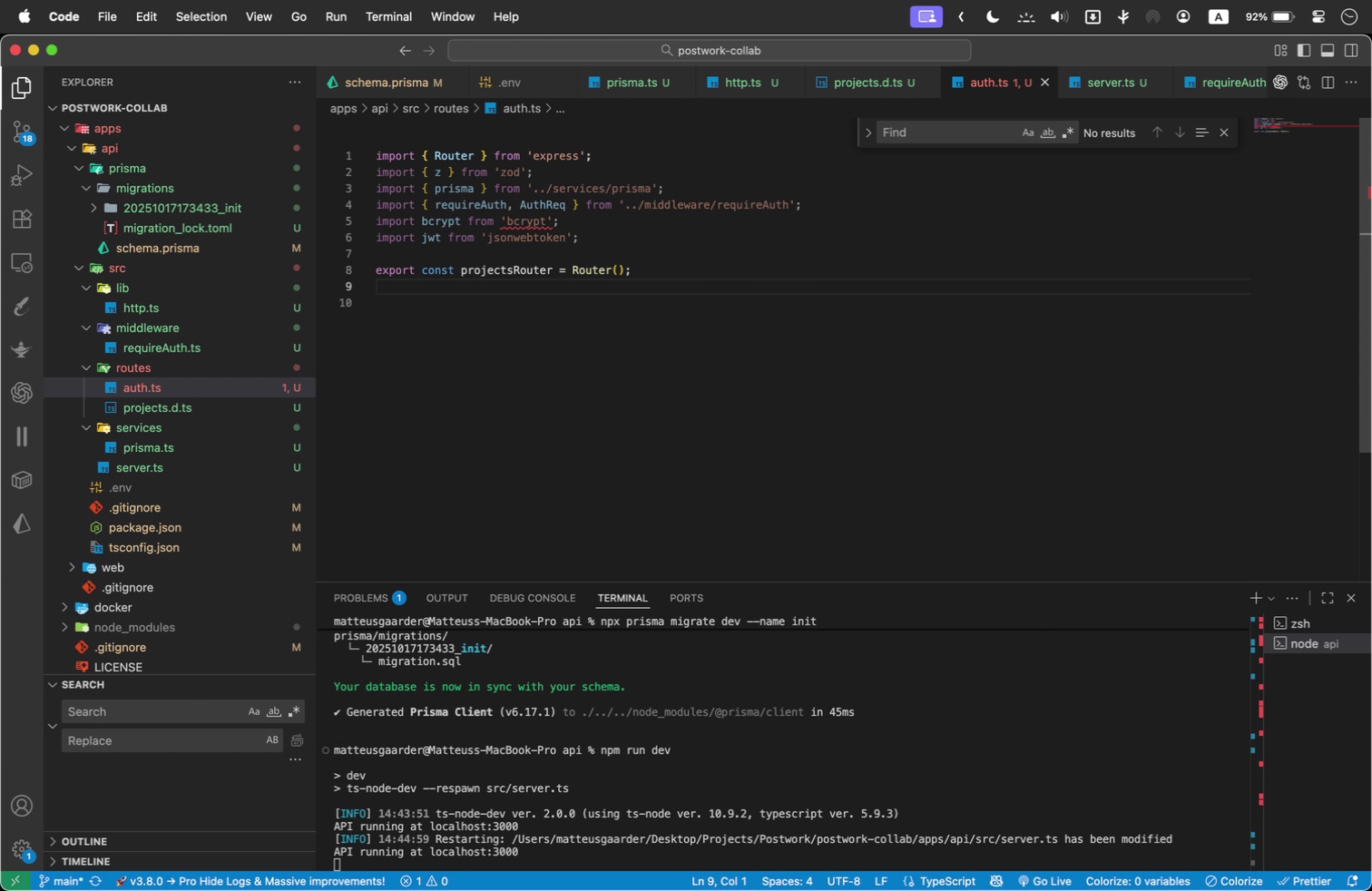 
key(Enter)
 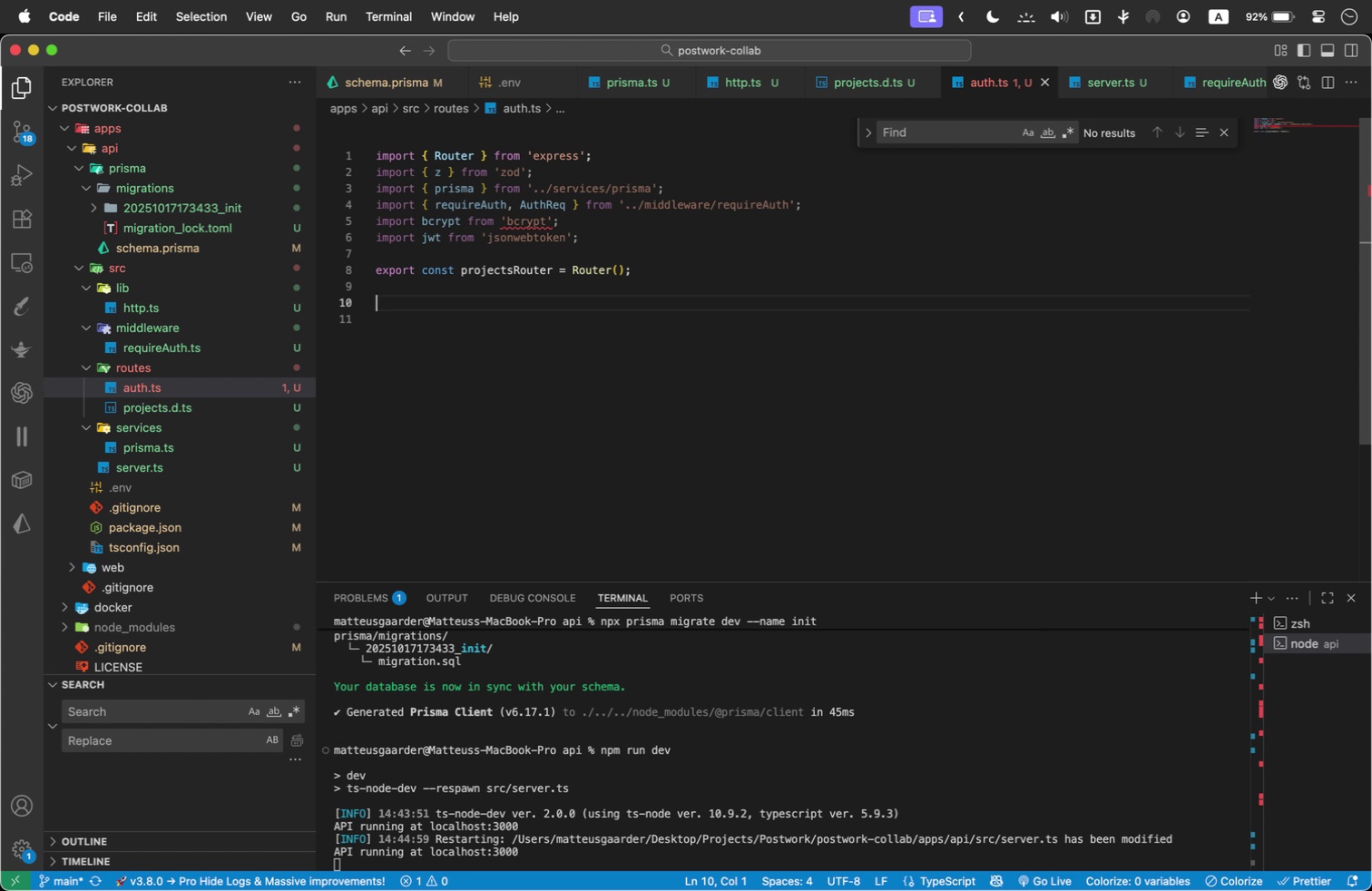 
type(const Register = z.object({)
 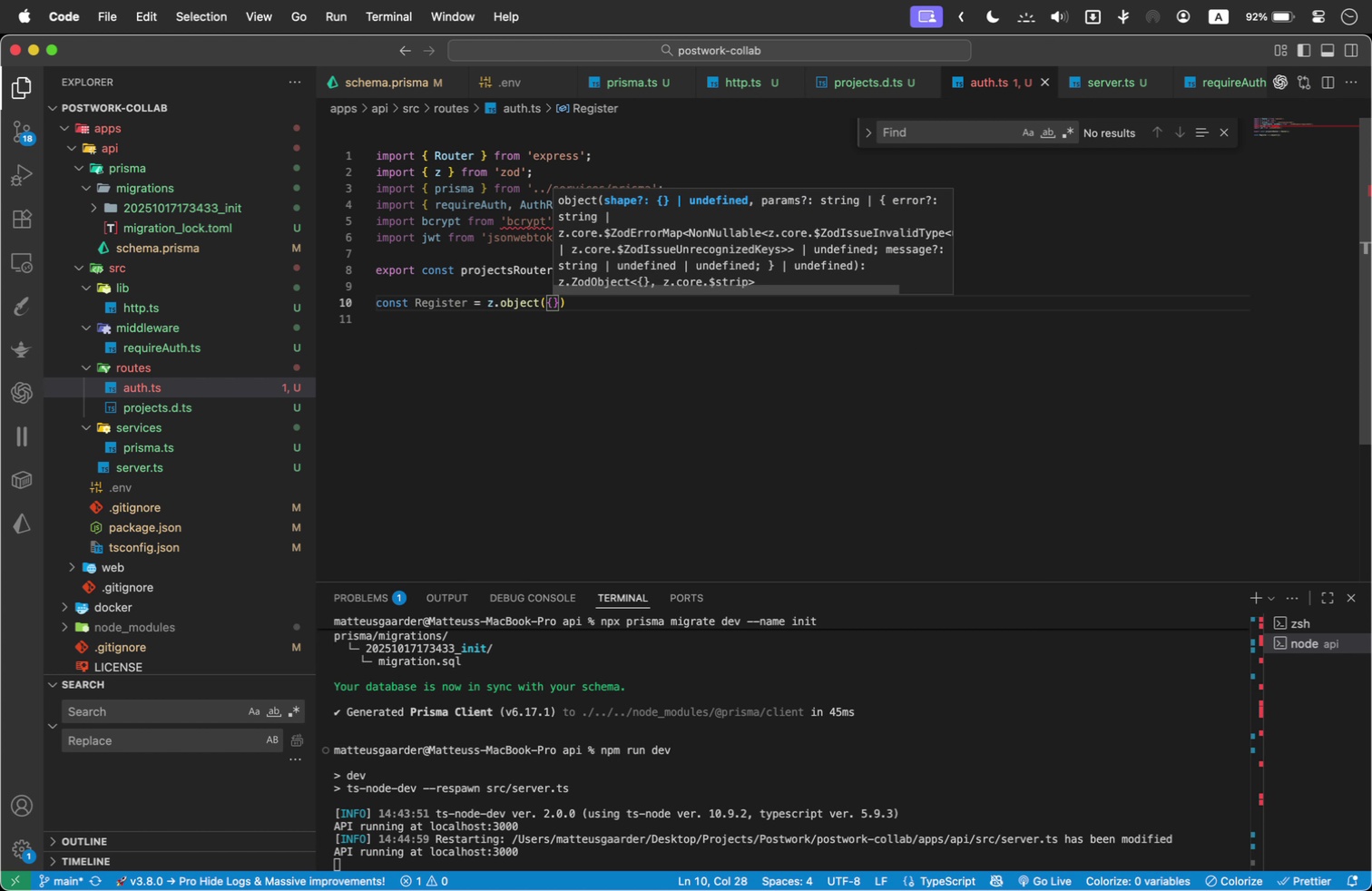 
key(Enter)
 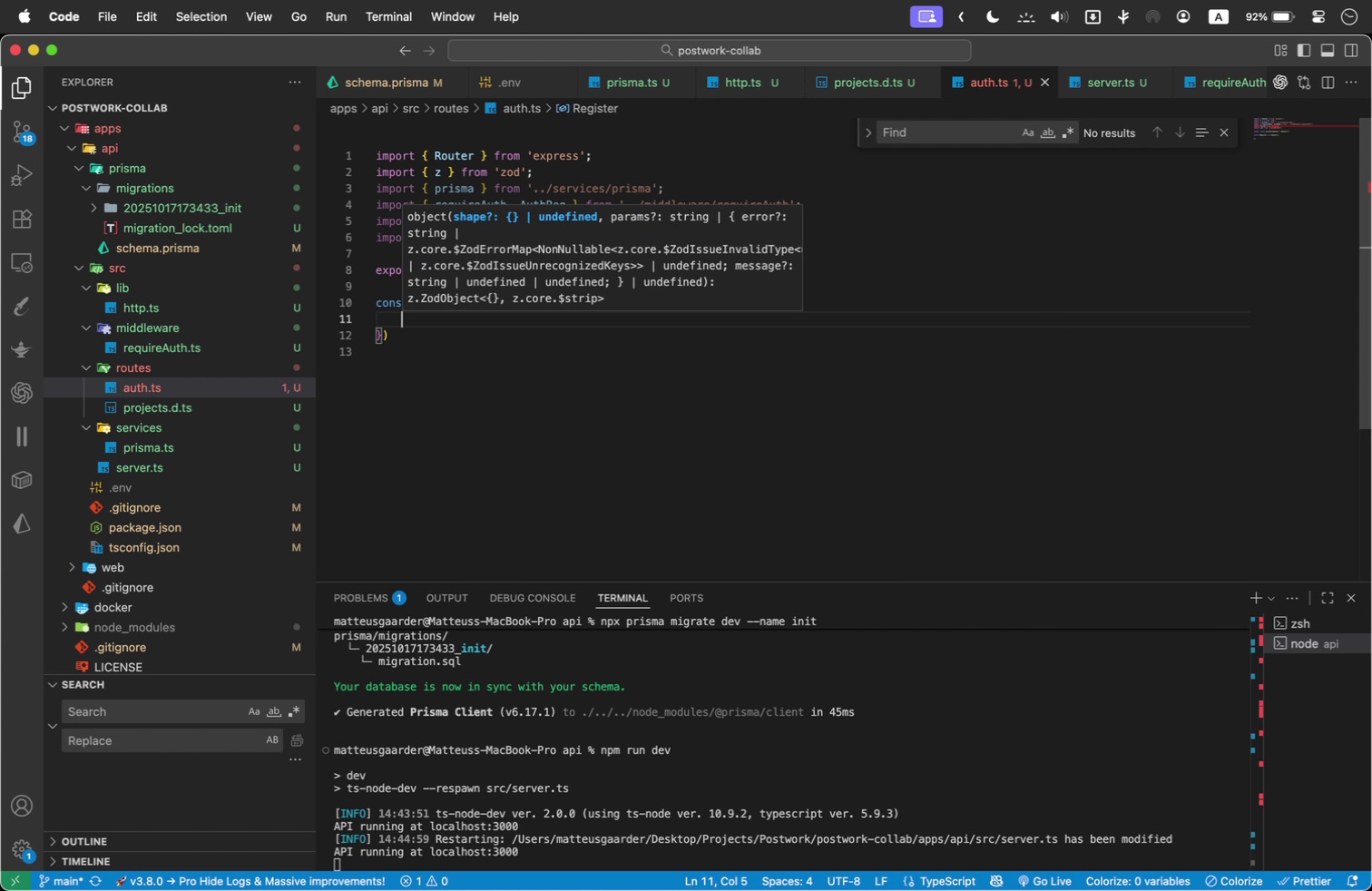 
type(email)
 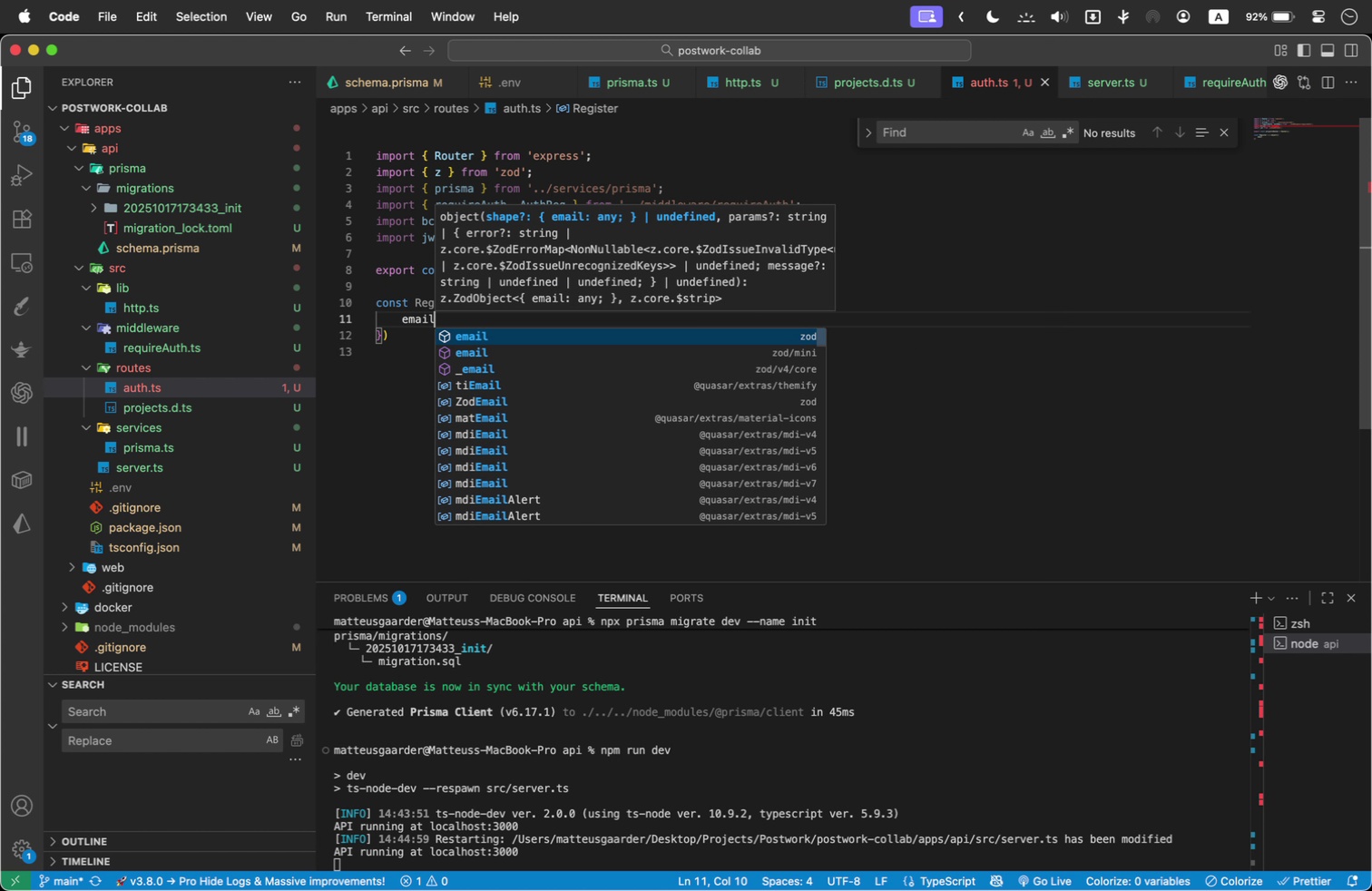 
key(Enter)
 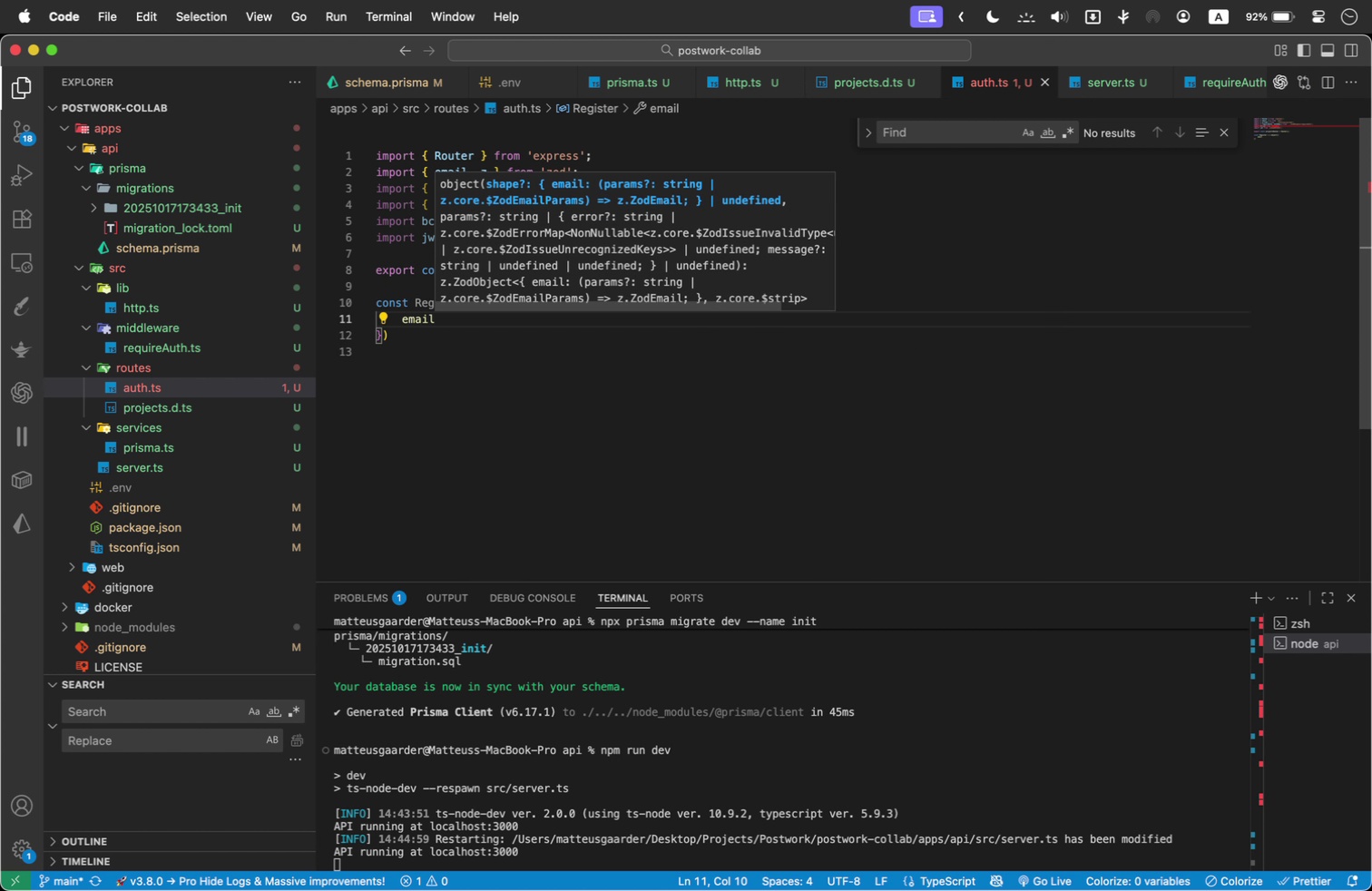 
type(: z.string().email(),)
 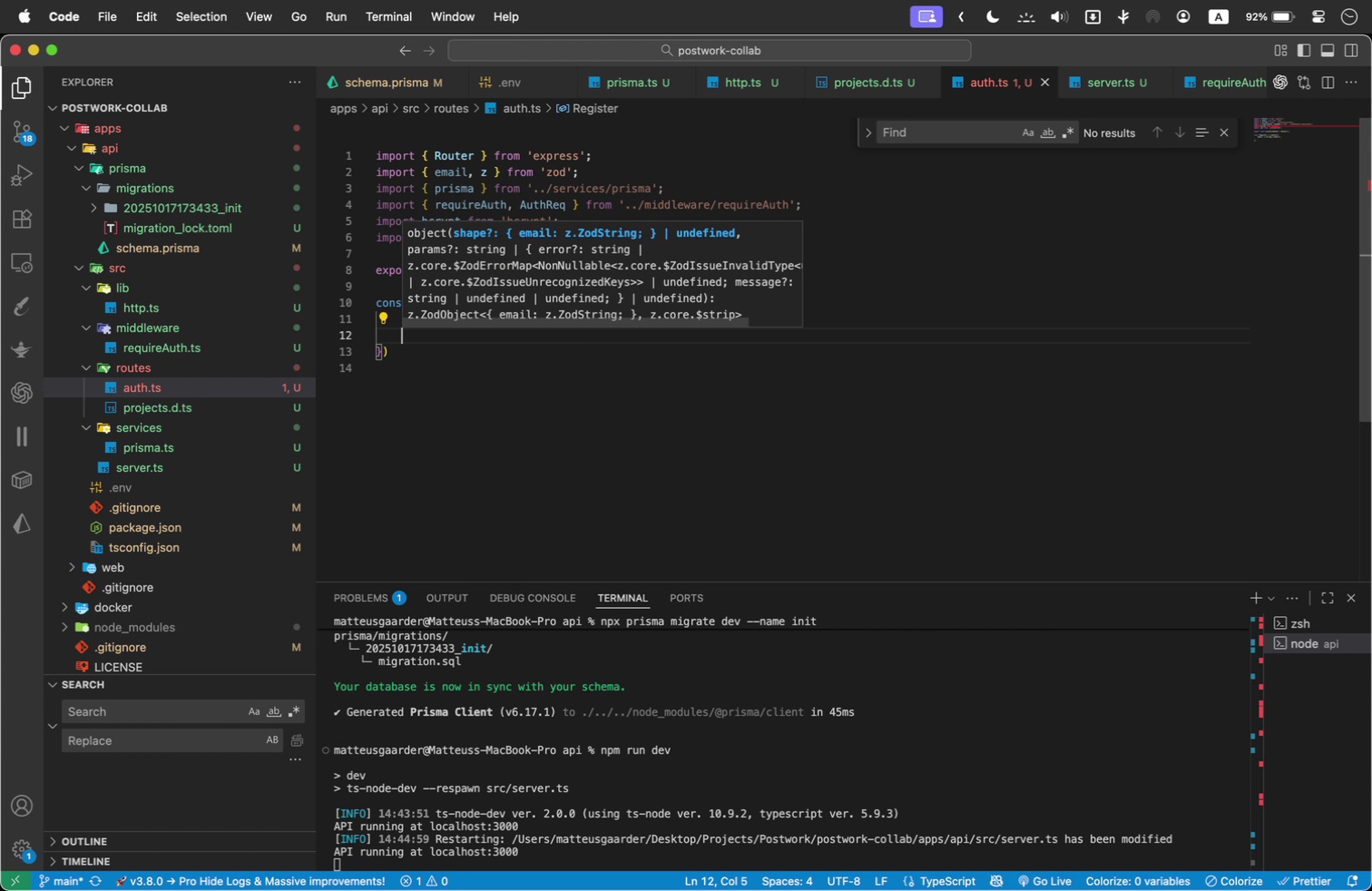 
 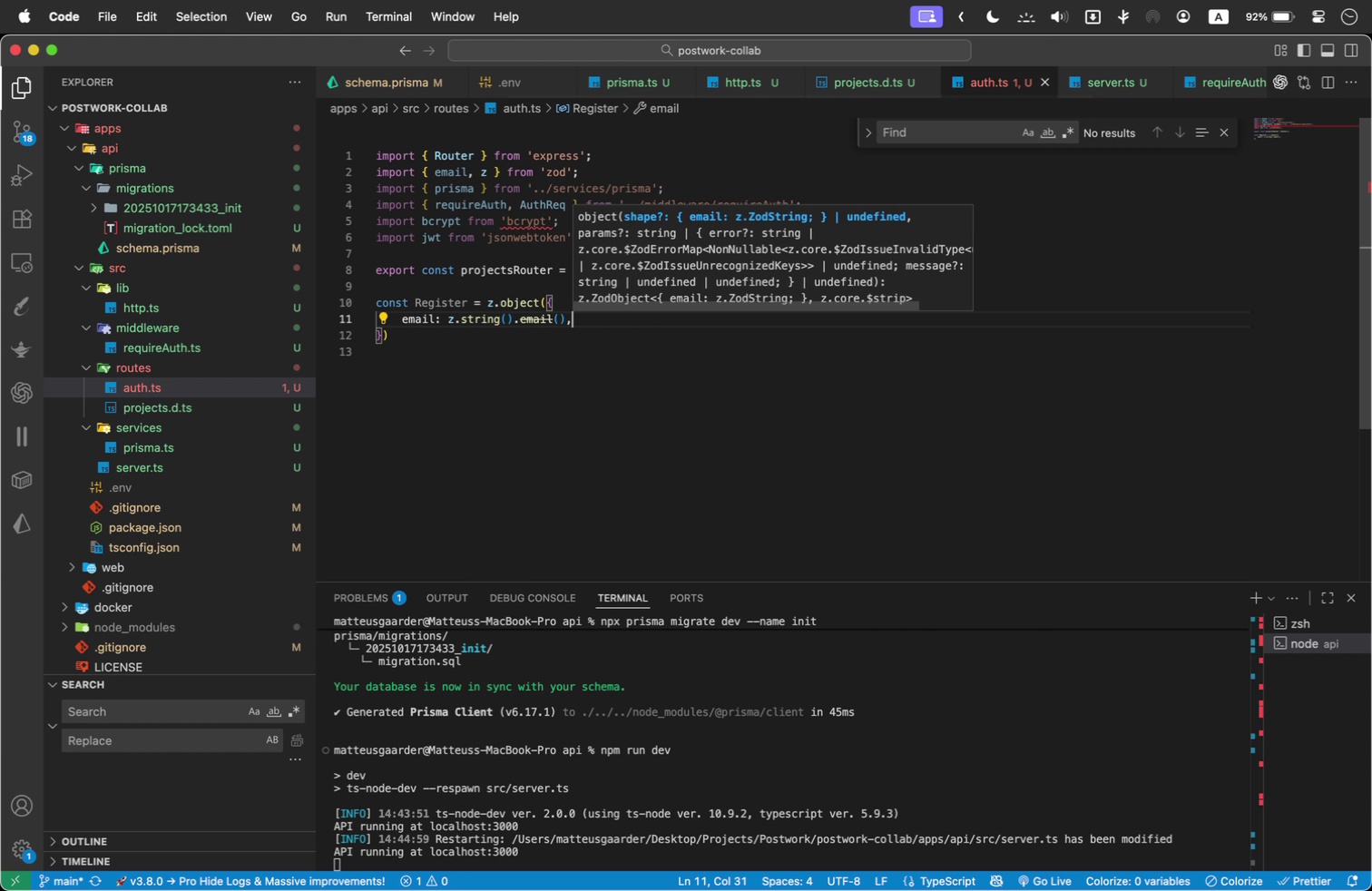 
key(Enter)
 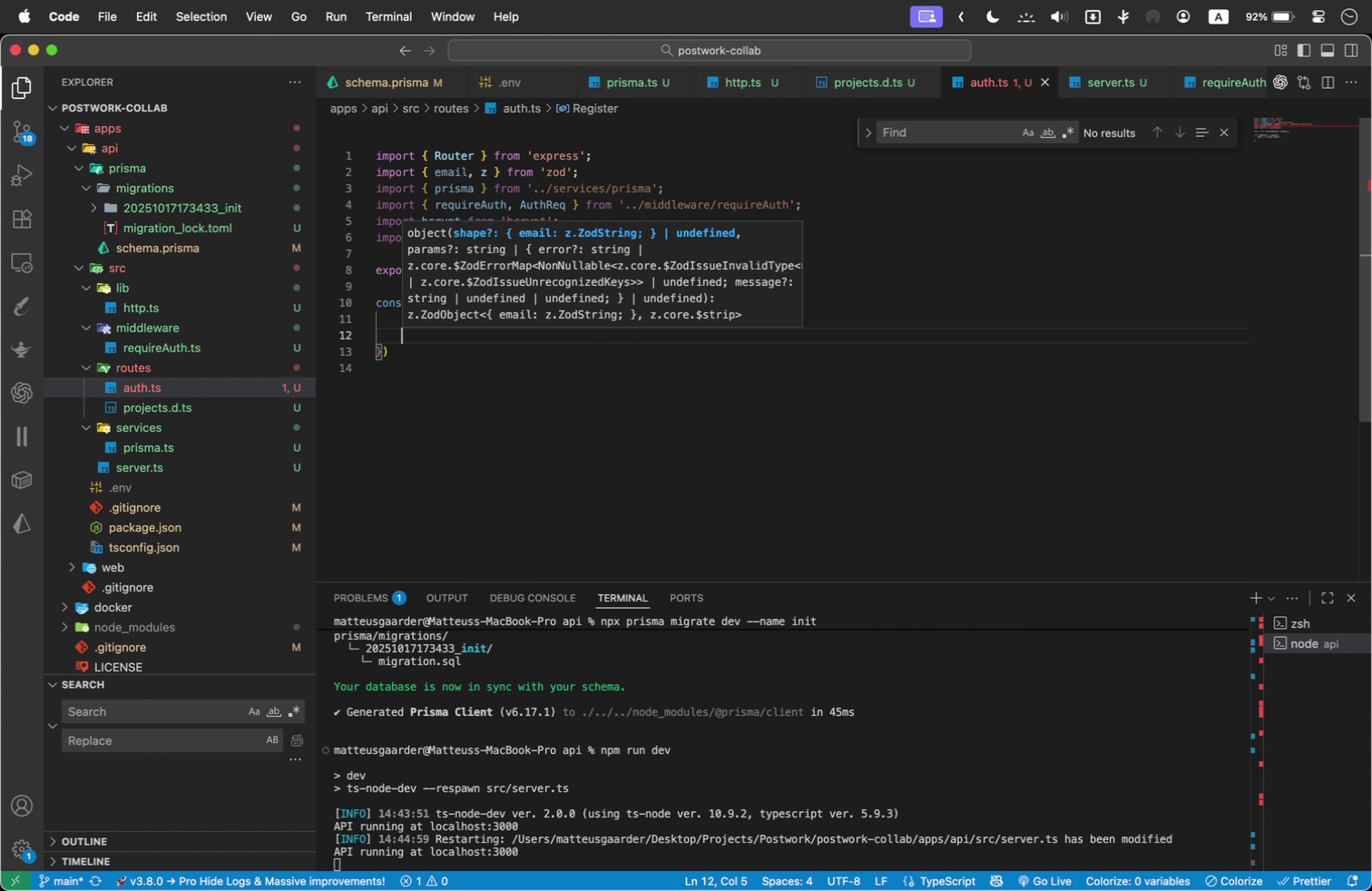 
key(Shift+ArrowUp)
 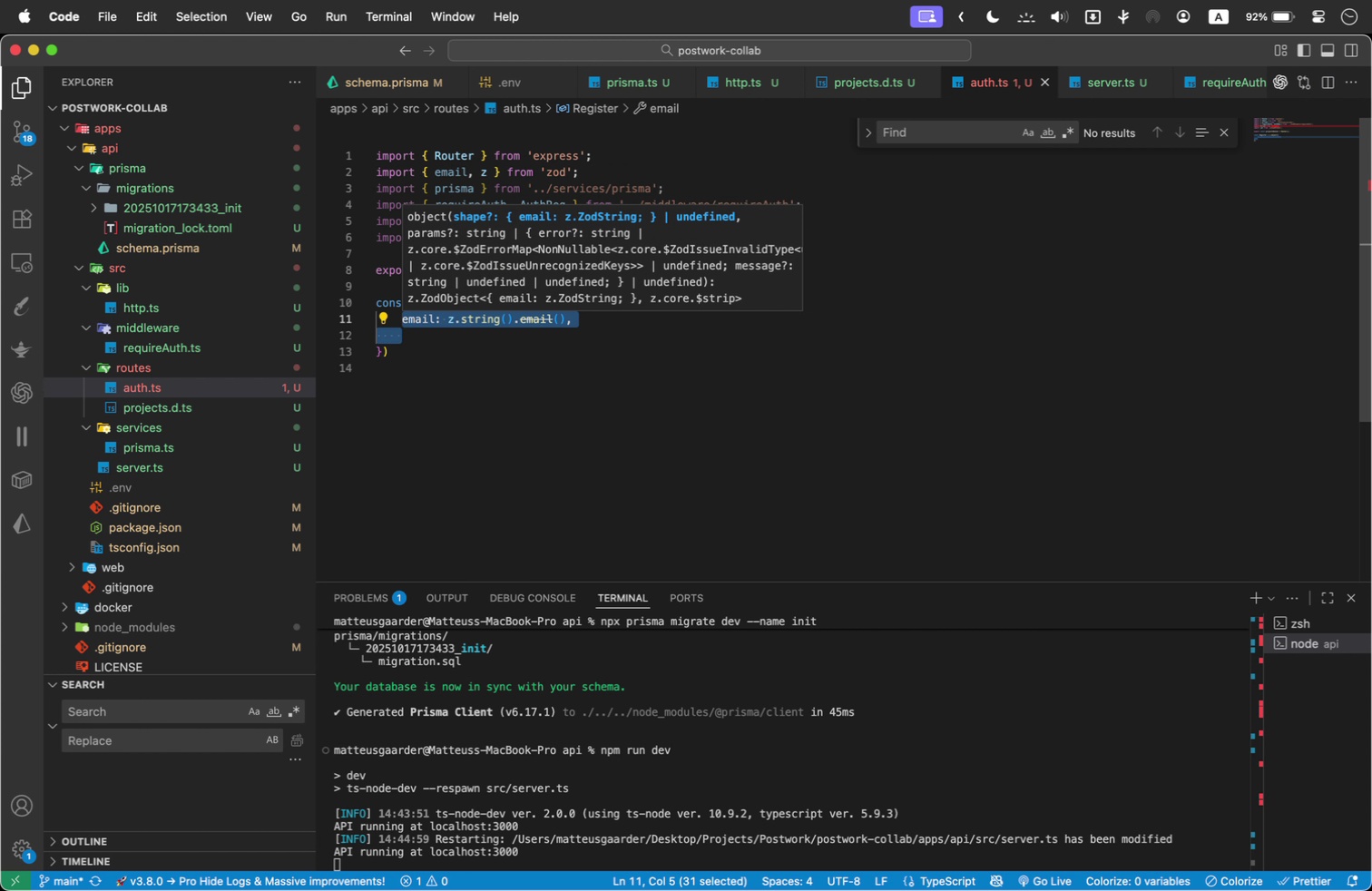 
key(Meta+C)
 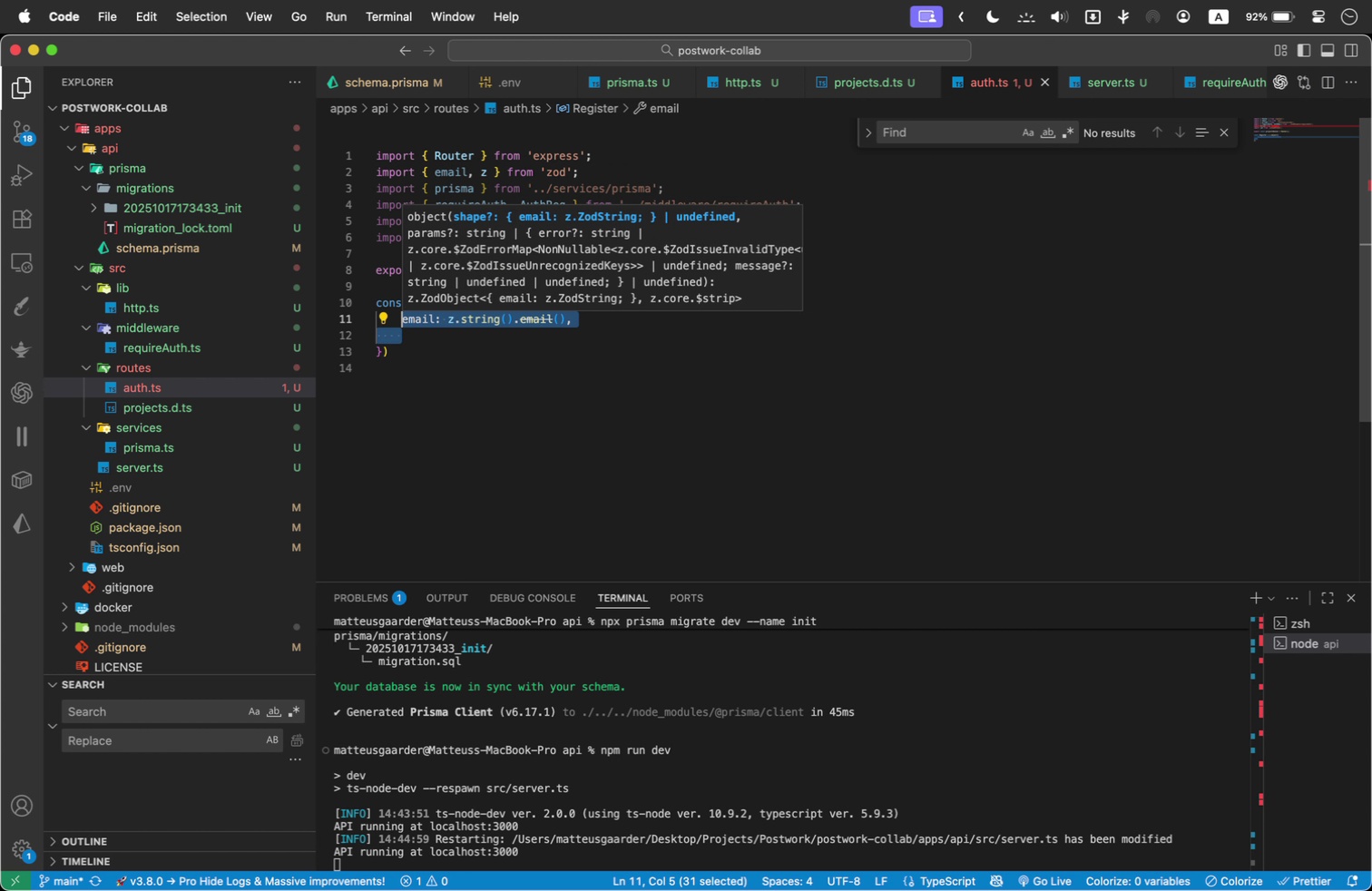 
key(ArrowDown)
 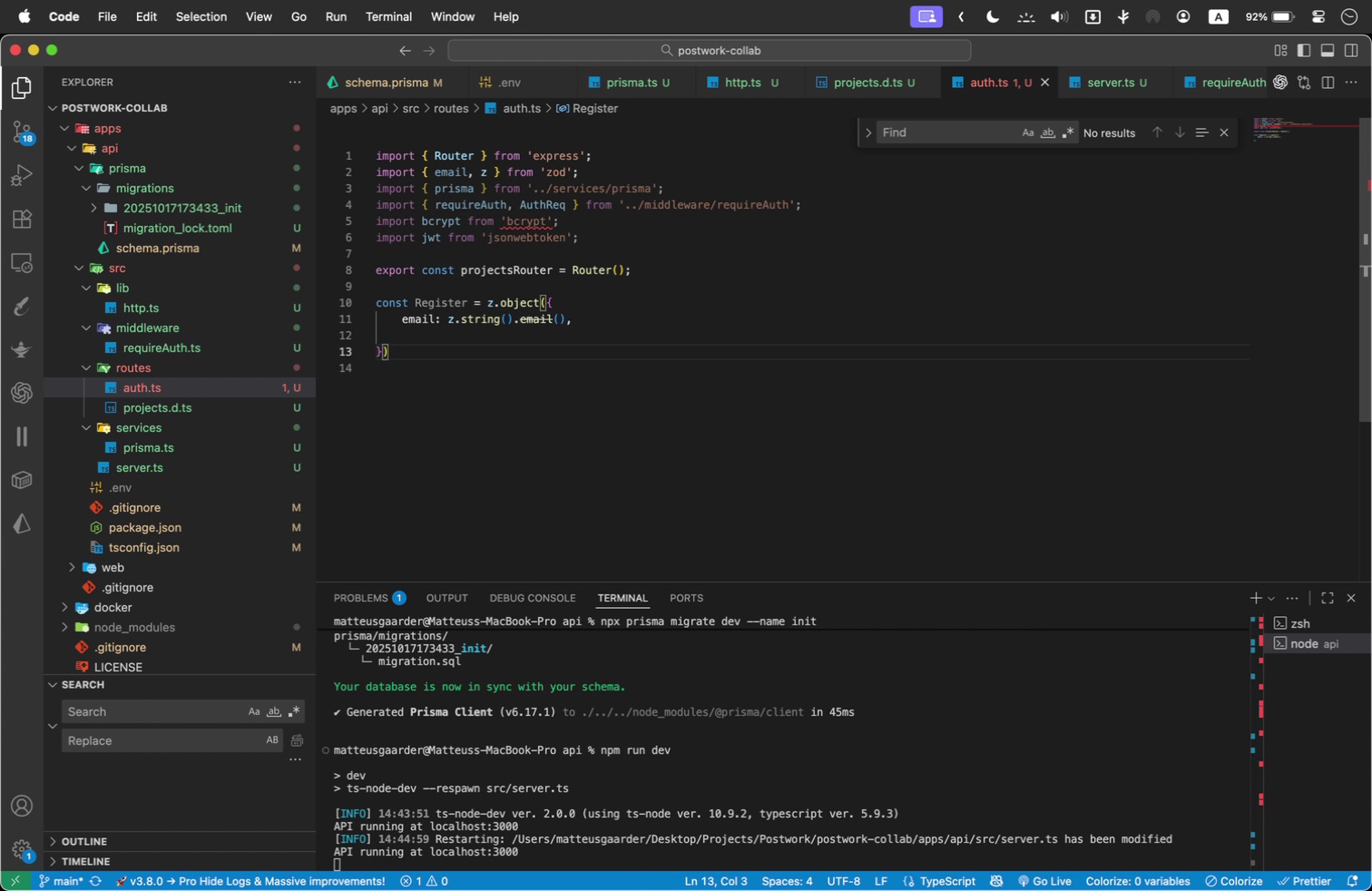 
key(ArrowUp)
 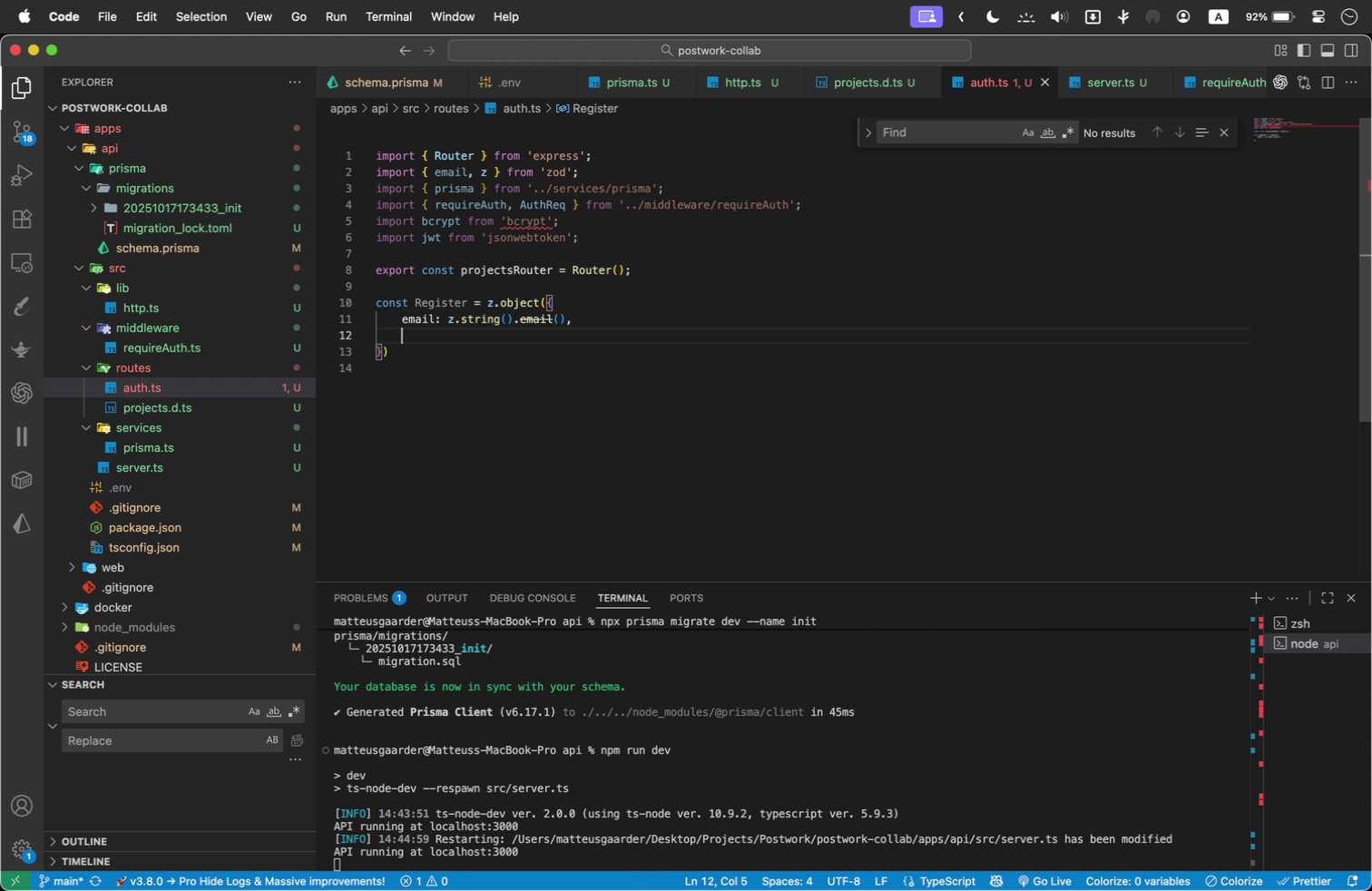 
key(Meta+V)
 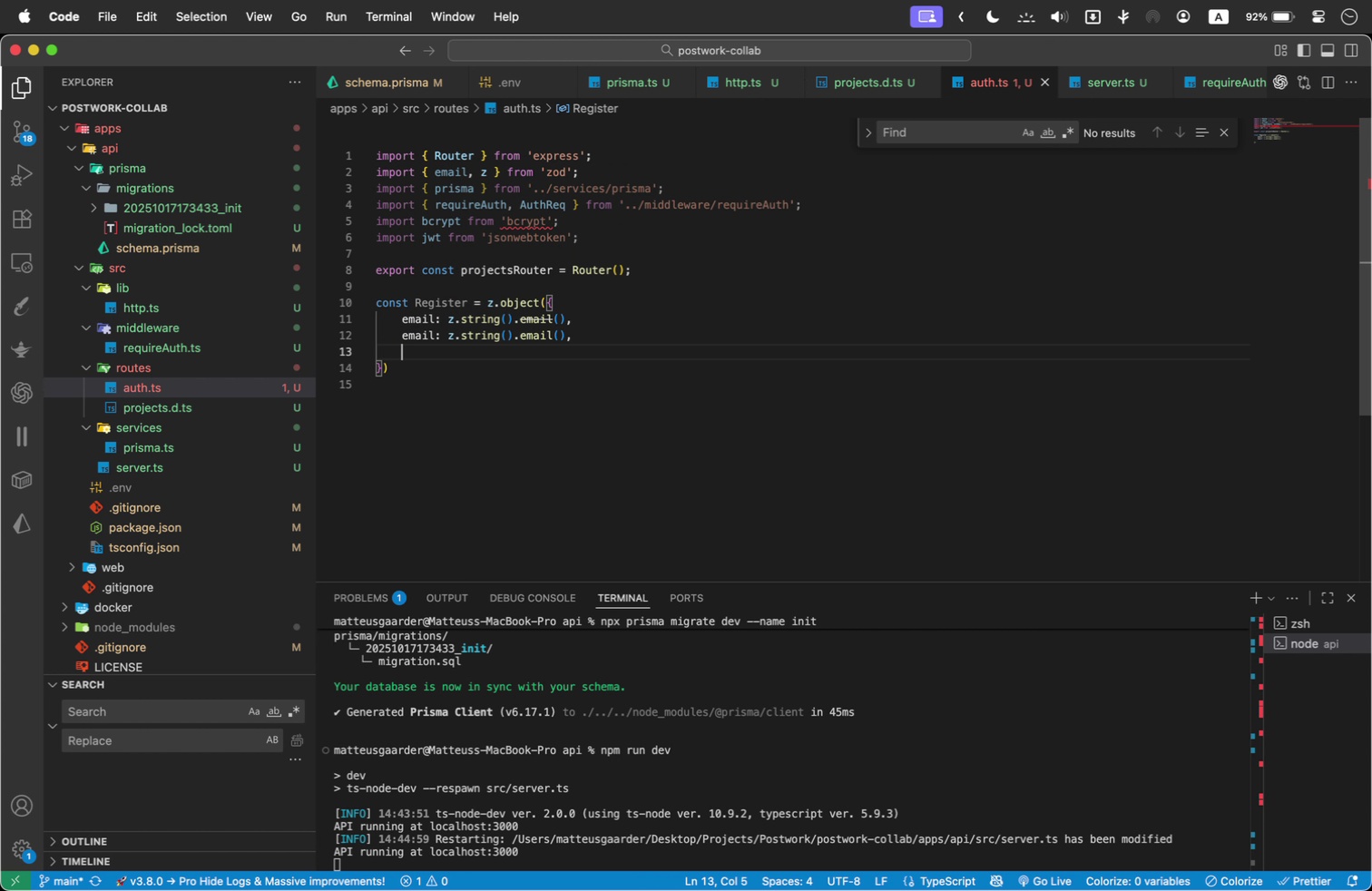 
key(Meta+V)
 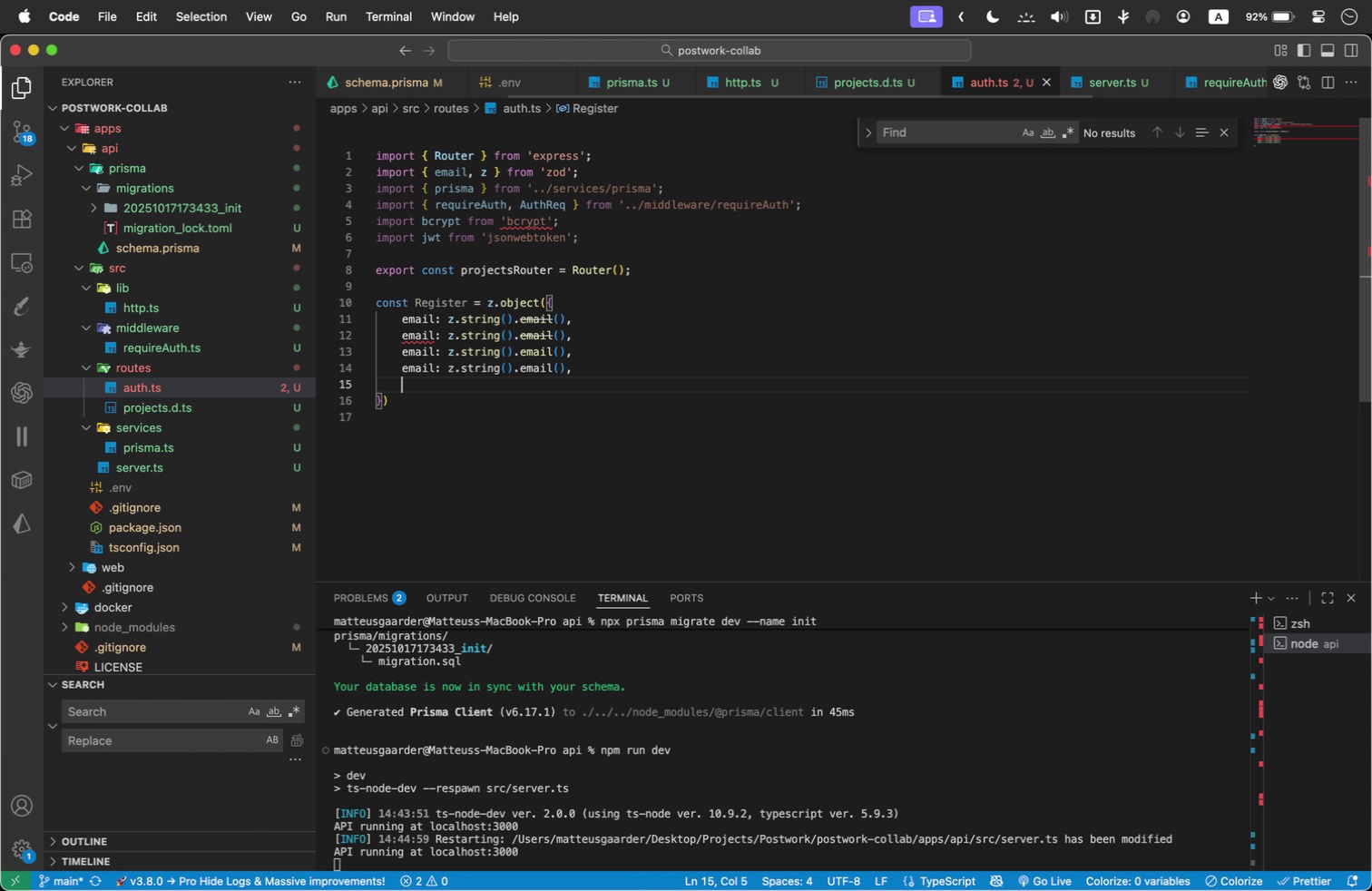 
key(Meta+V)
 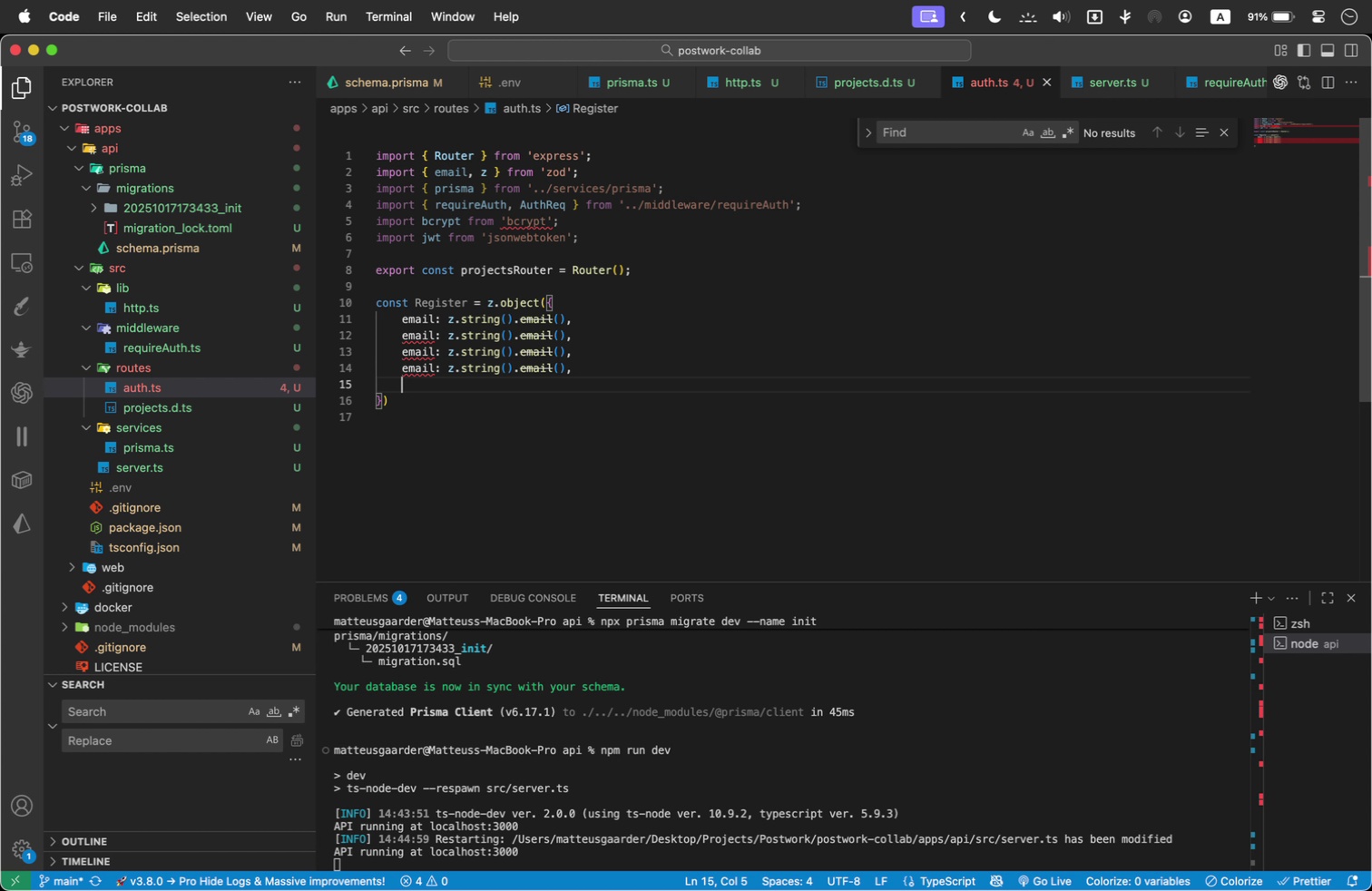 
key(Backspace)
 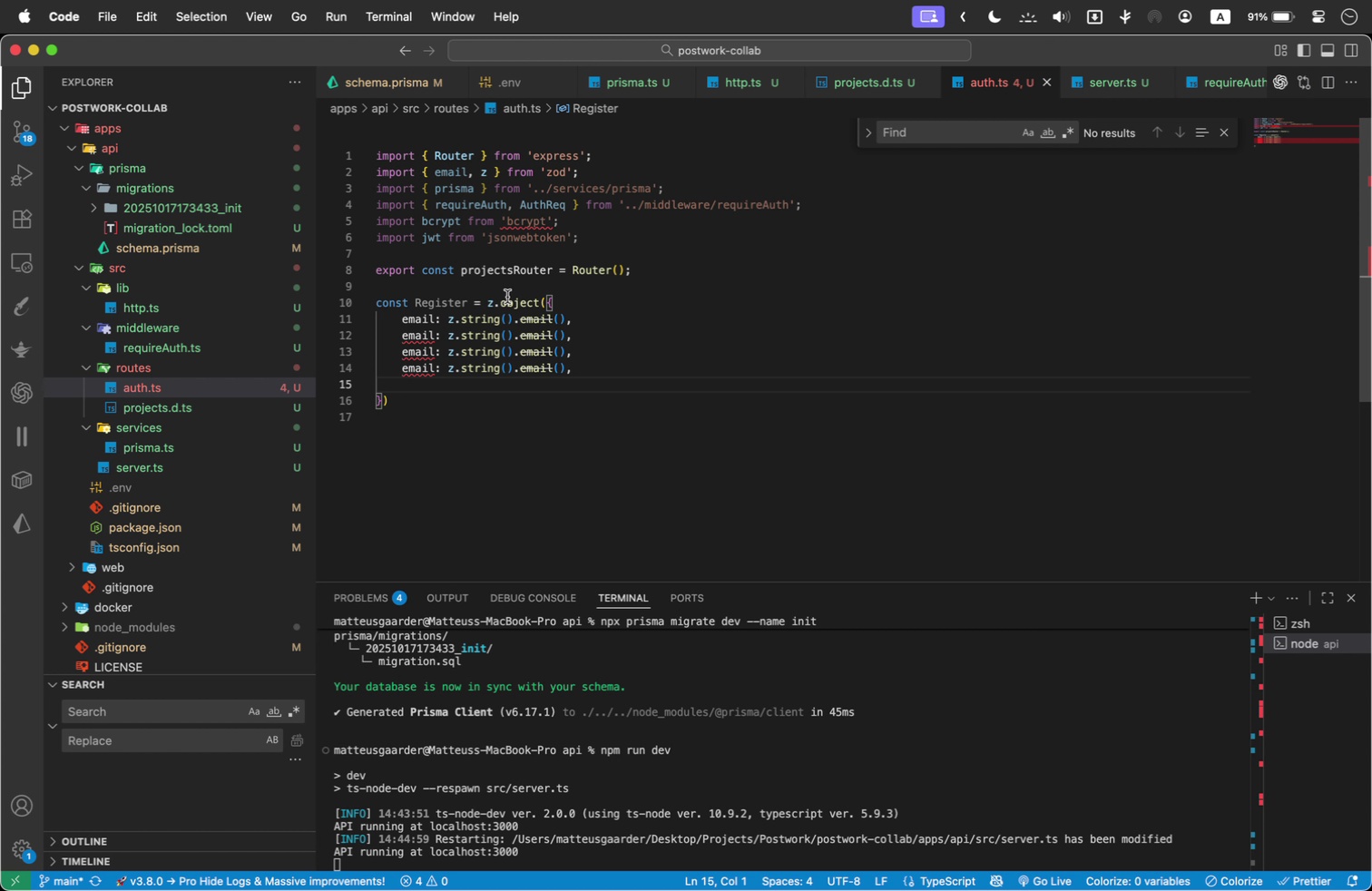 
key(Backspace)
 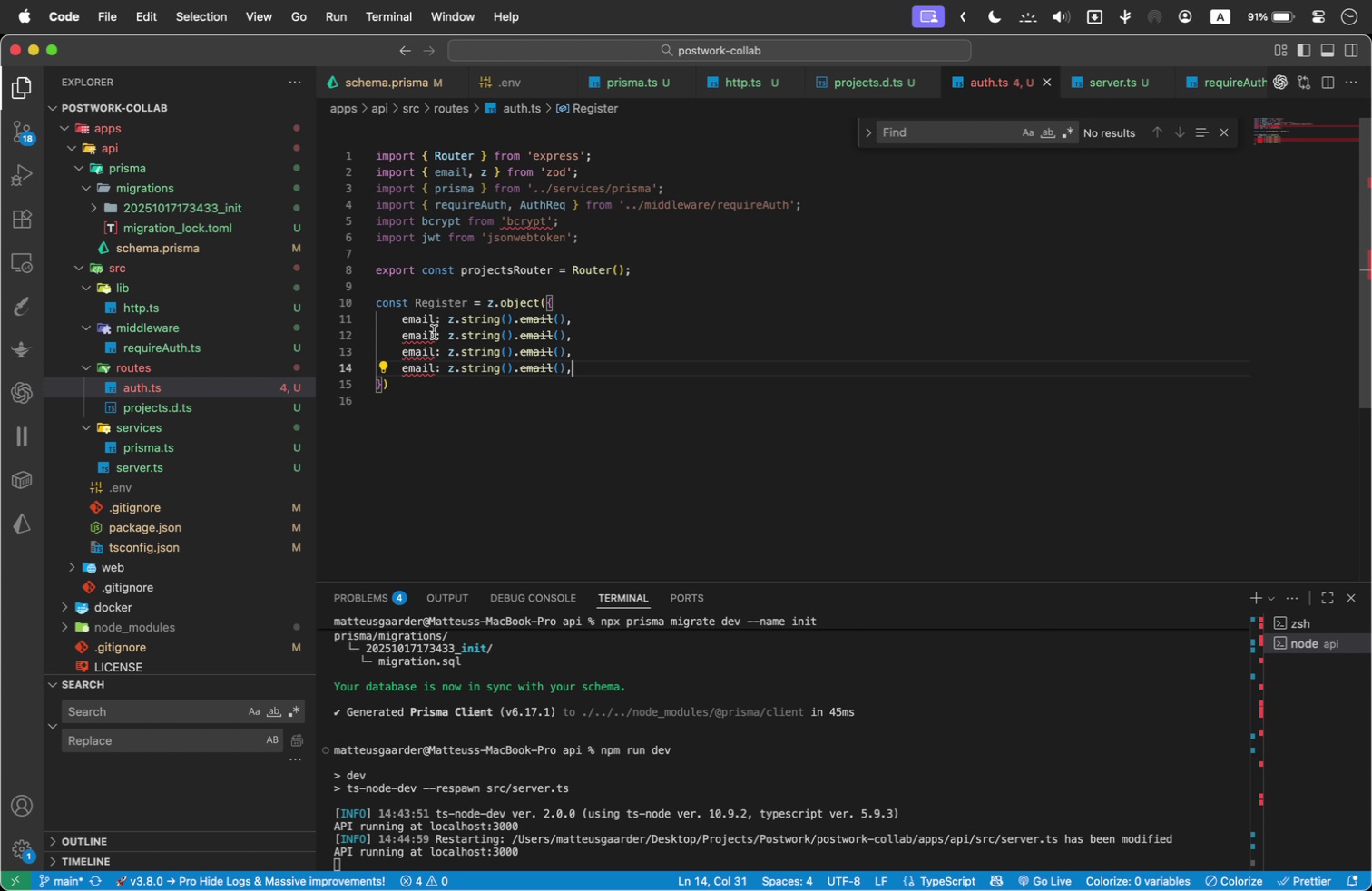 
double_click([416, 337])
 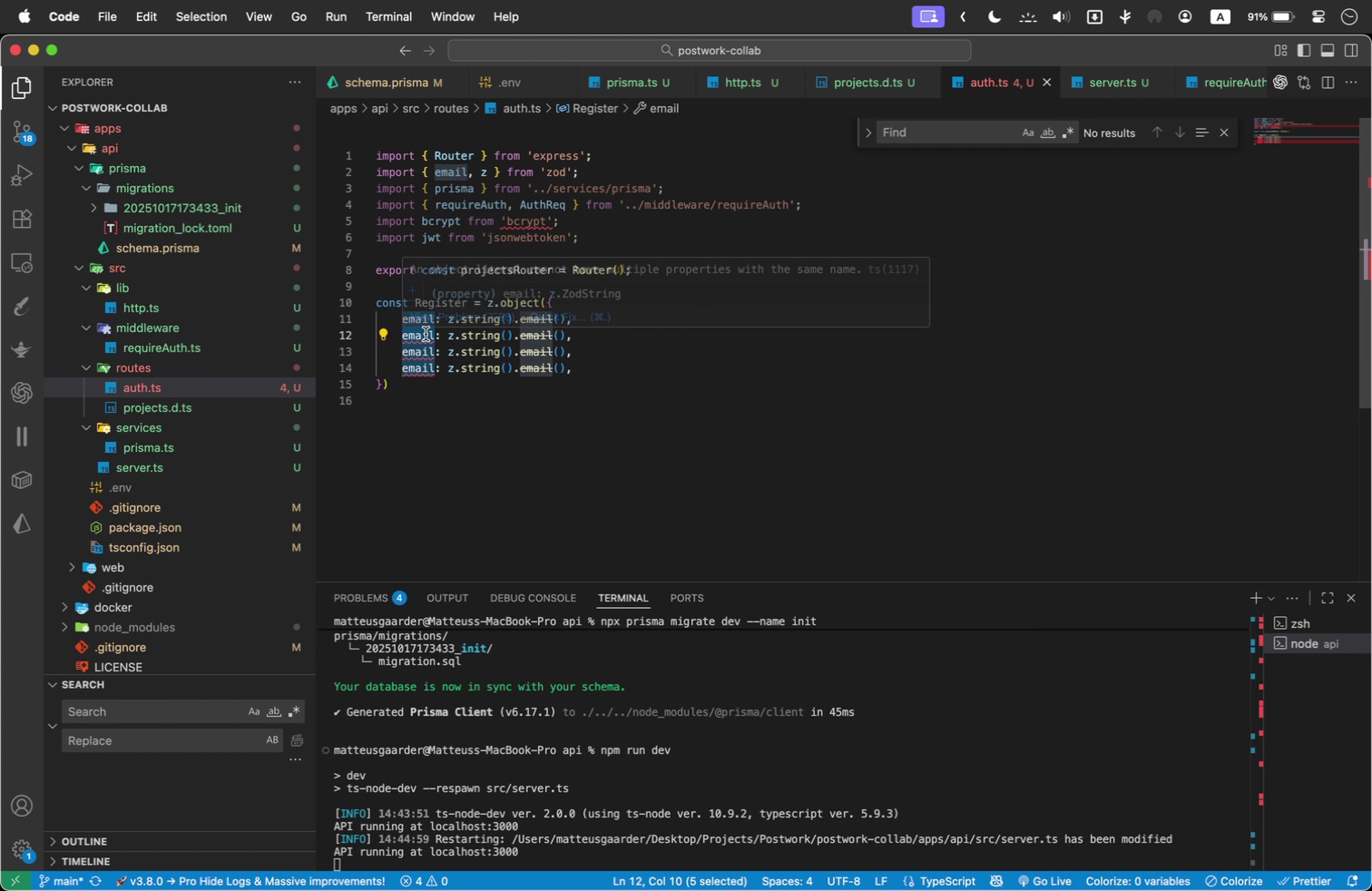 
type(password)
 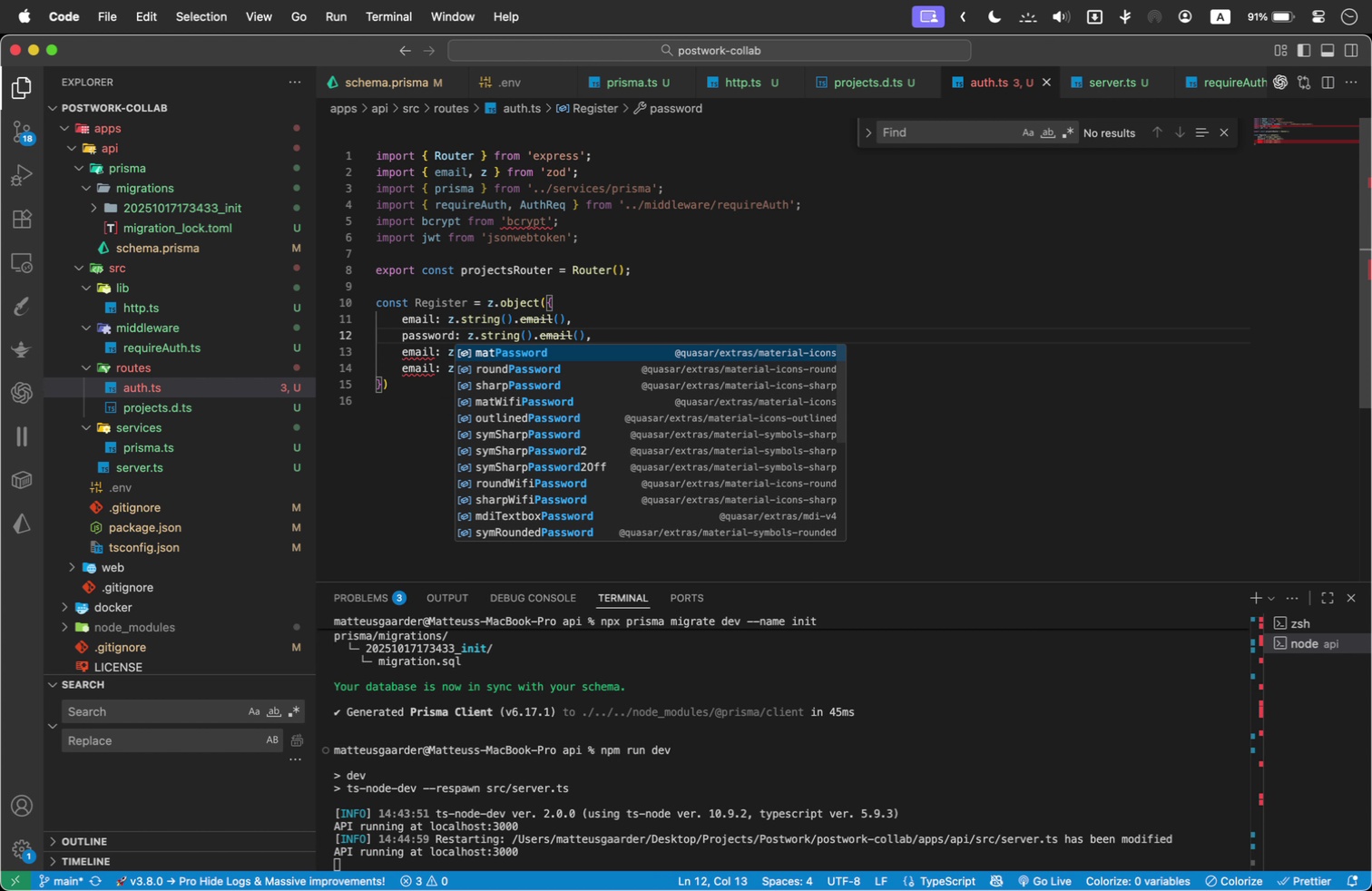 
hold_key(key=ArrowRight, duration=1.36)
 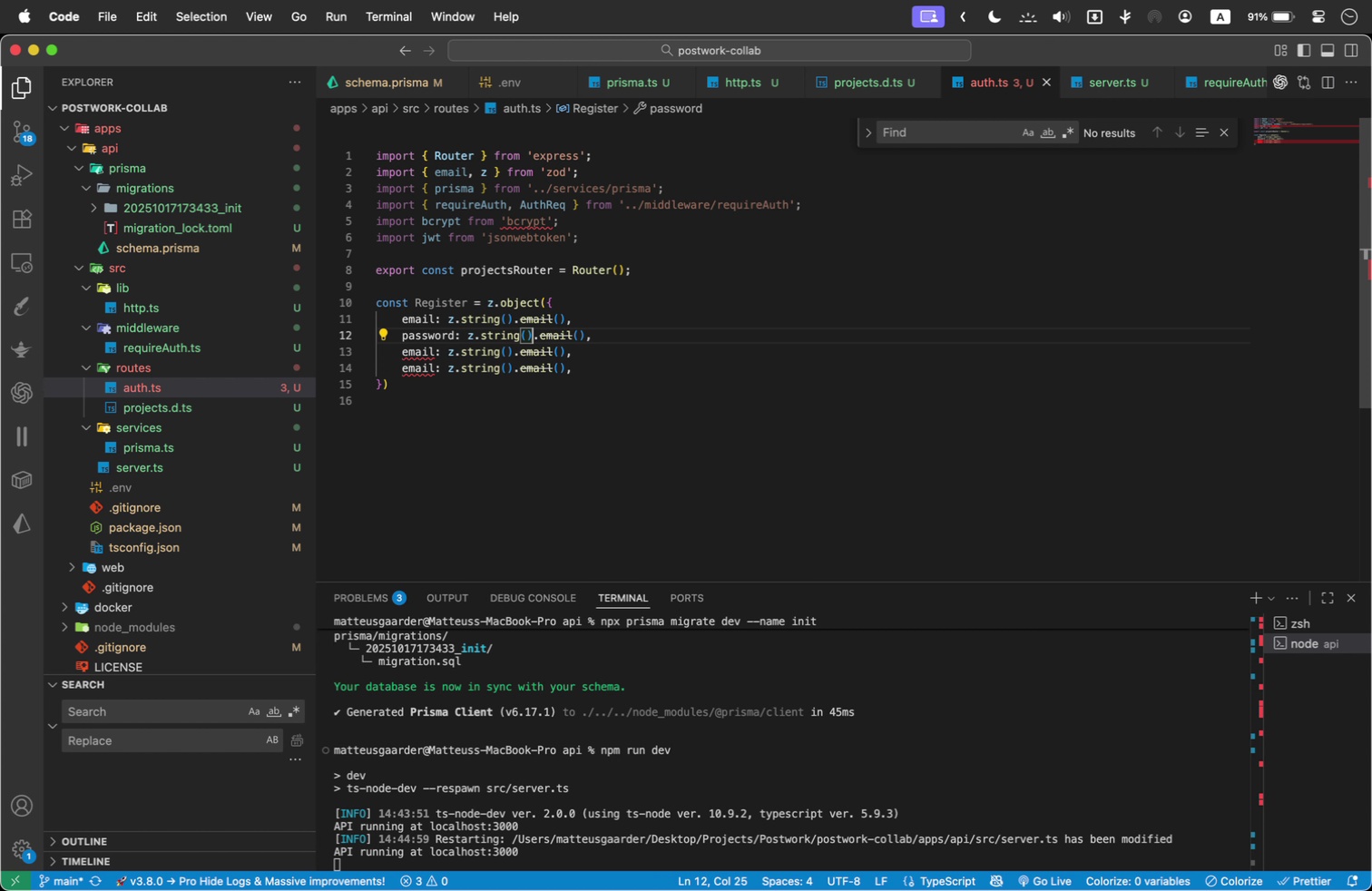 
key(ArrowRight)
 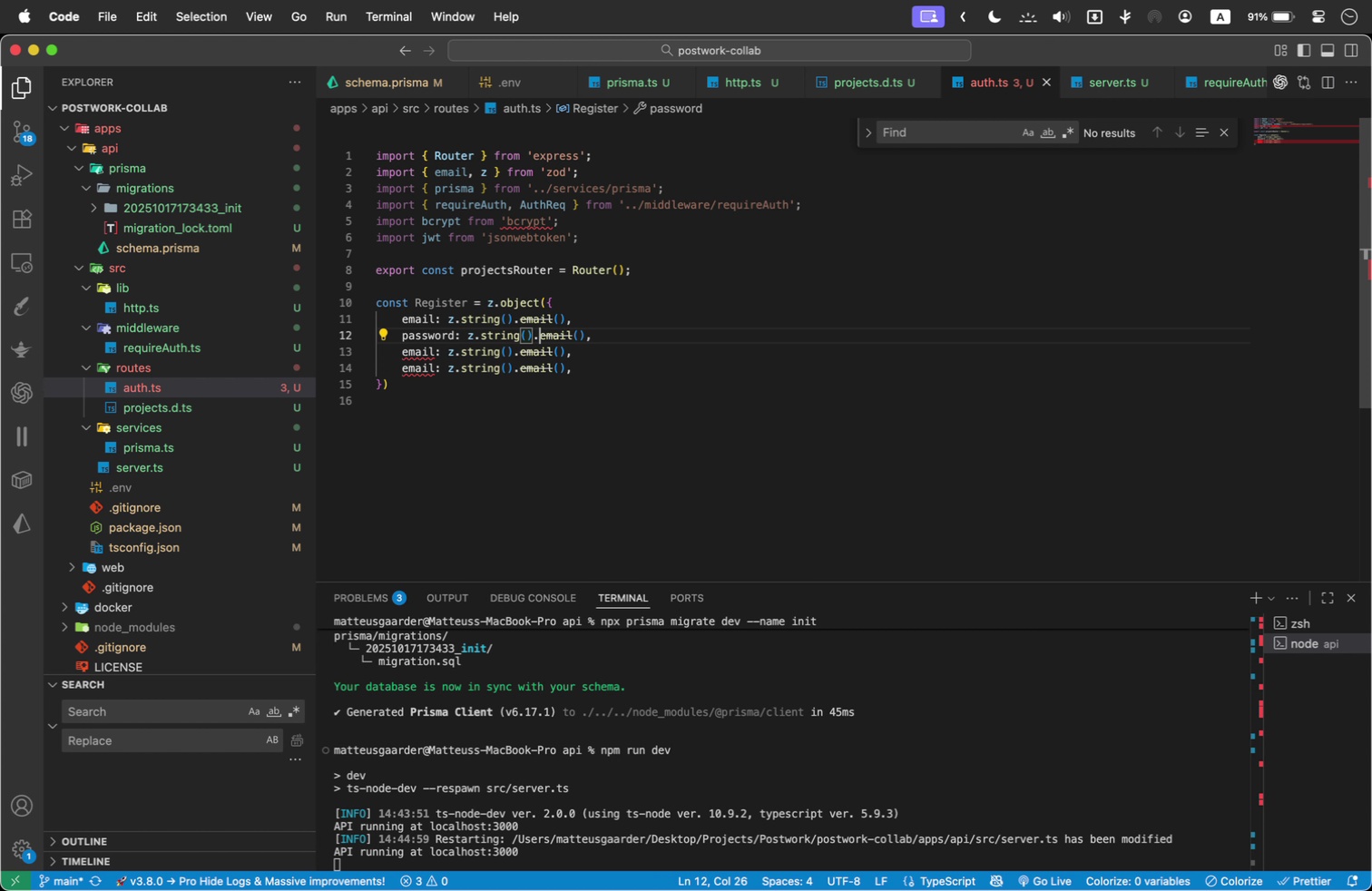 
key(ArrowRight)
 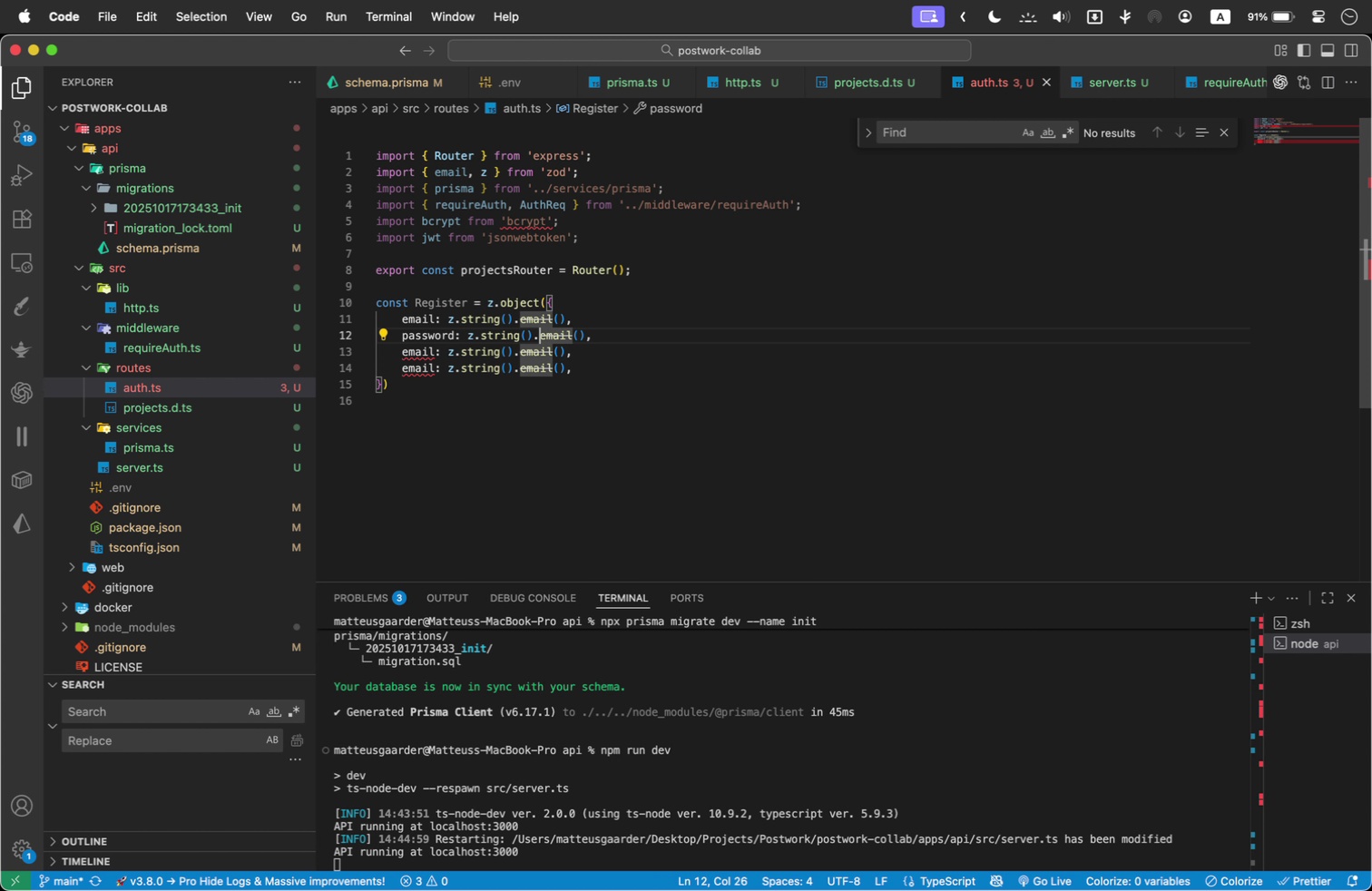 
hold_key(key=ShiftLeft, duration=1.64)
 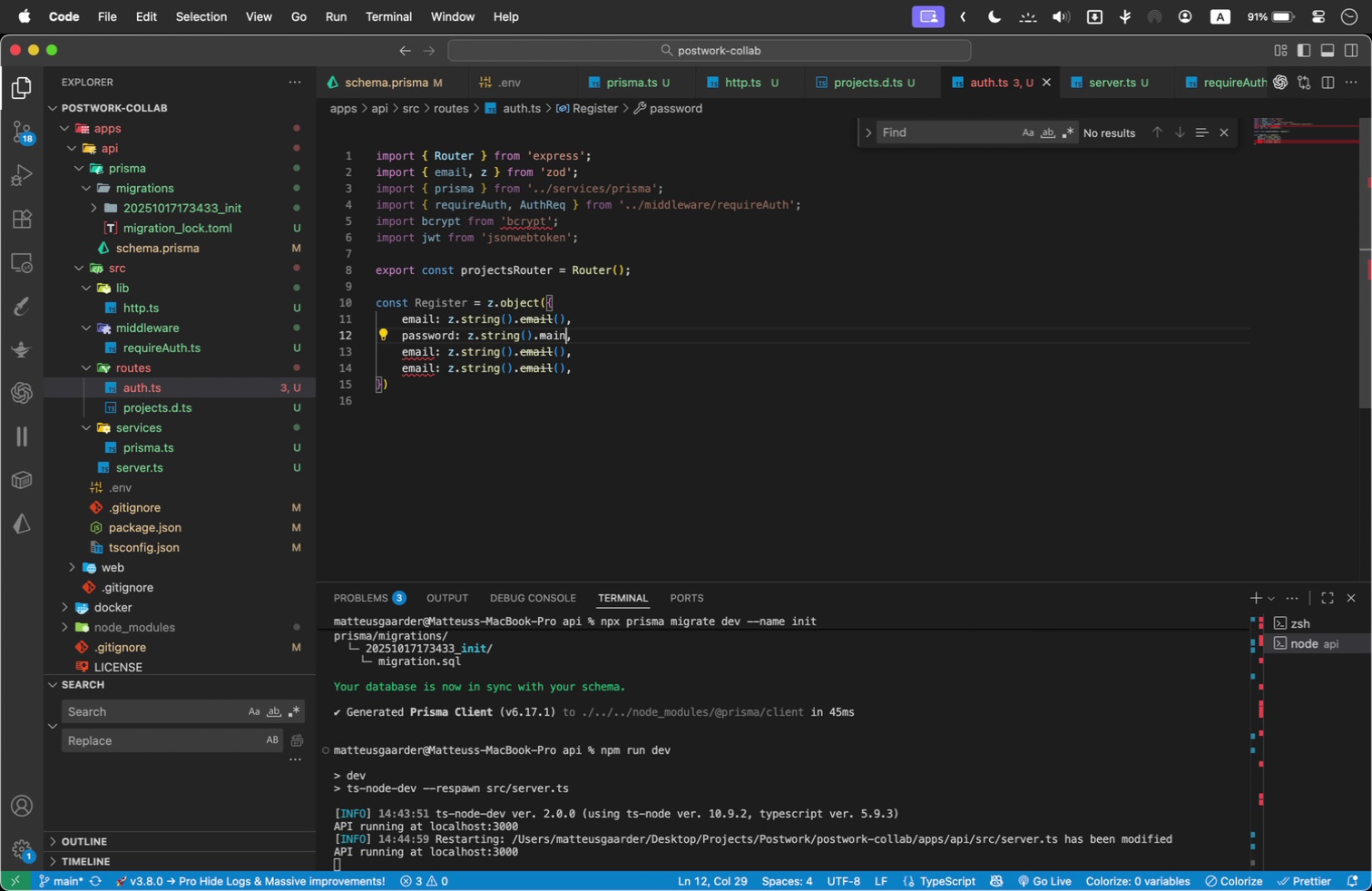 
hold_key(key=ArrowRight, duration=1.01)
 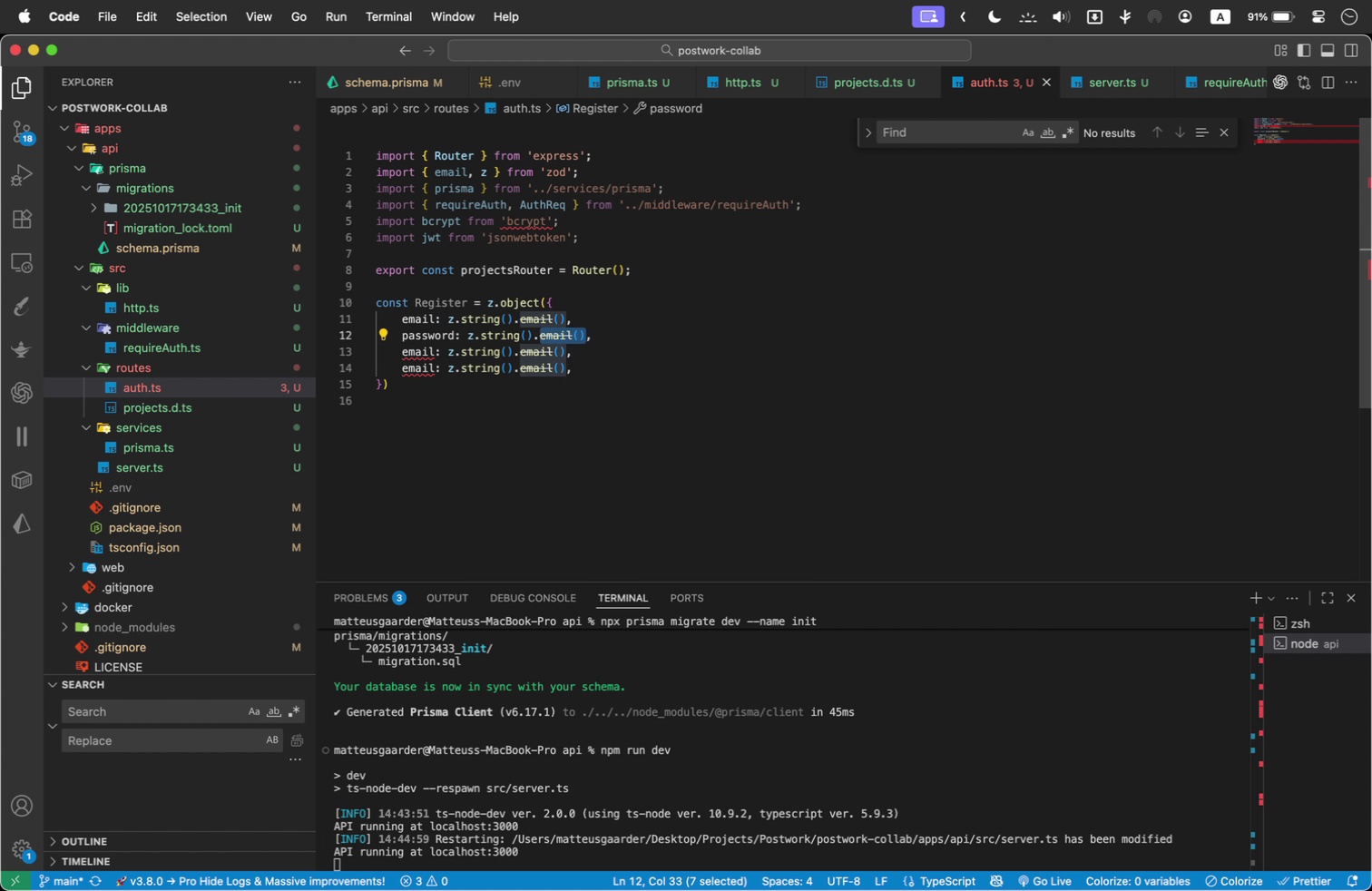 
type(main)
key(Backspace)
key(Backspace)
key(Backspace)
key(Backspace)
 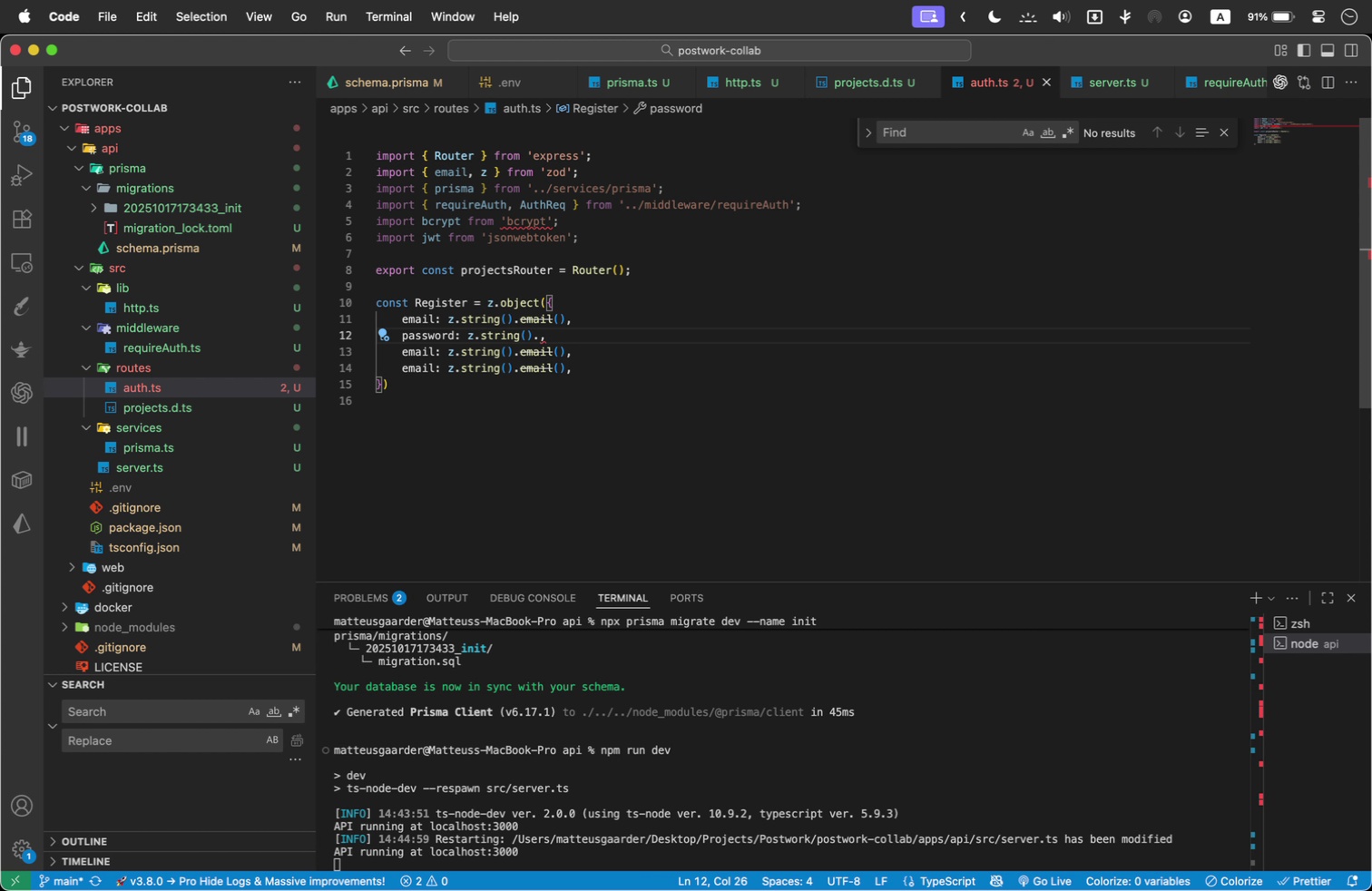 
key(ArrowDown)
 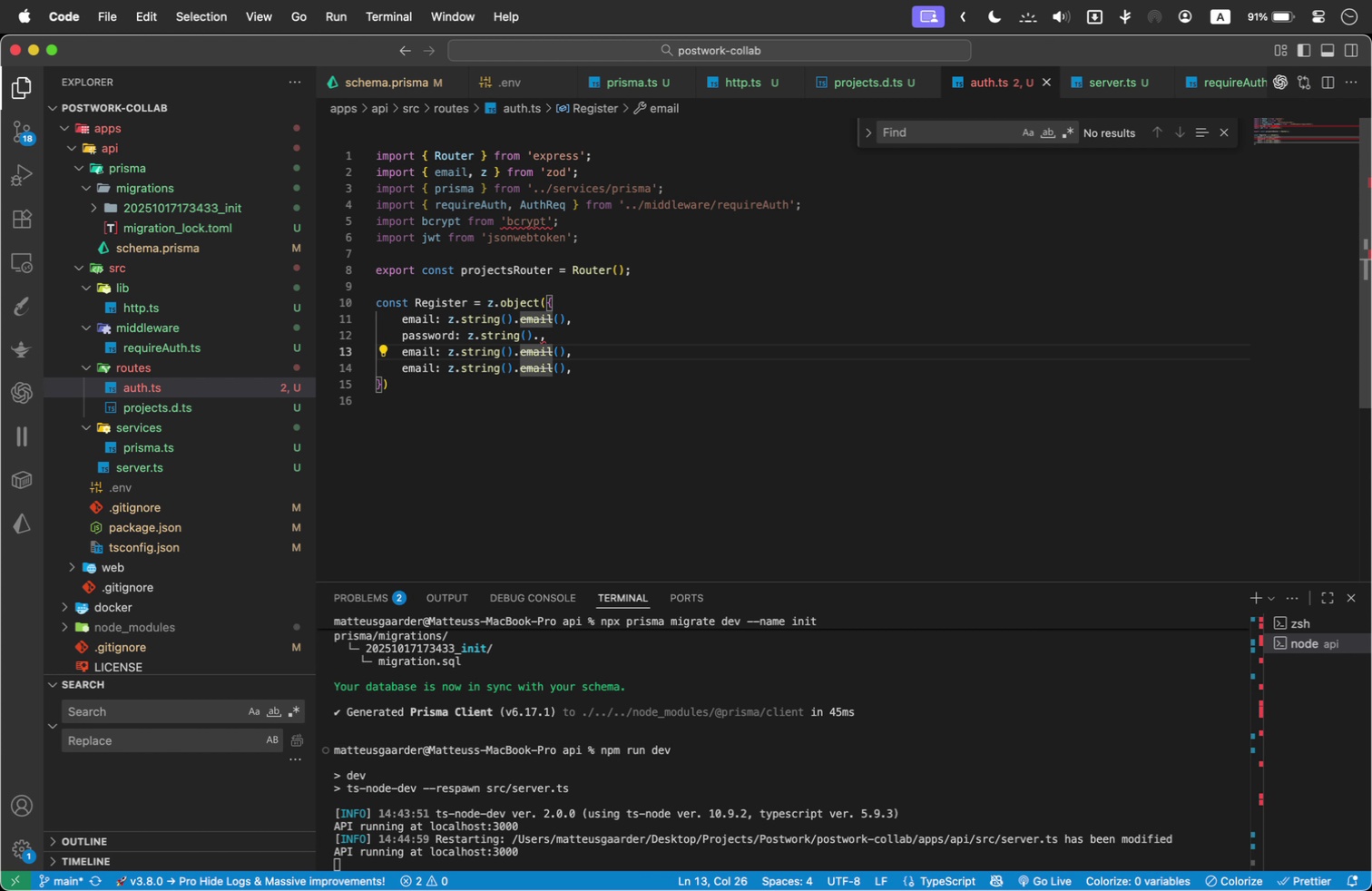 
key(ArrowRight)
 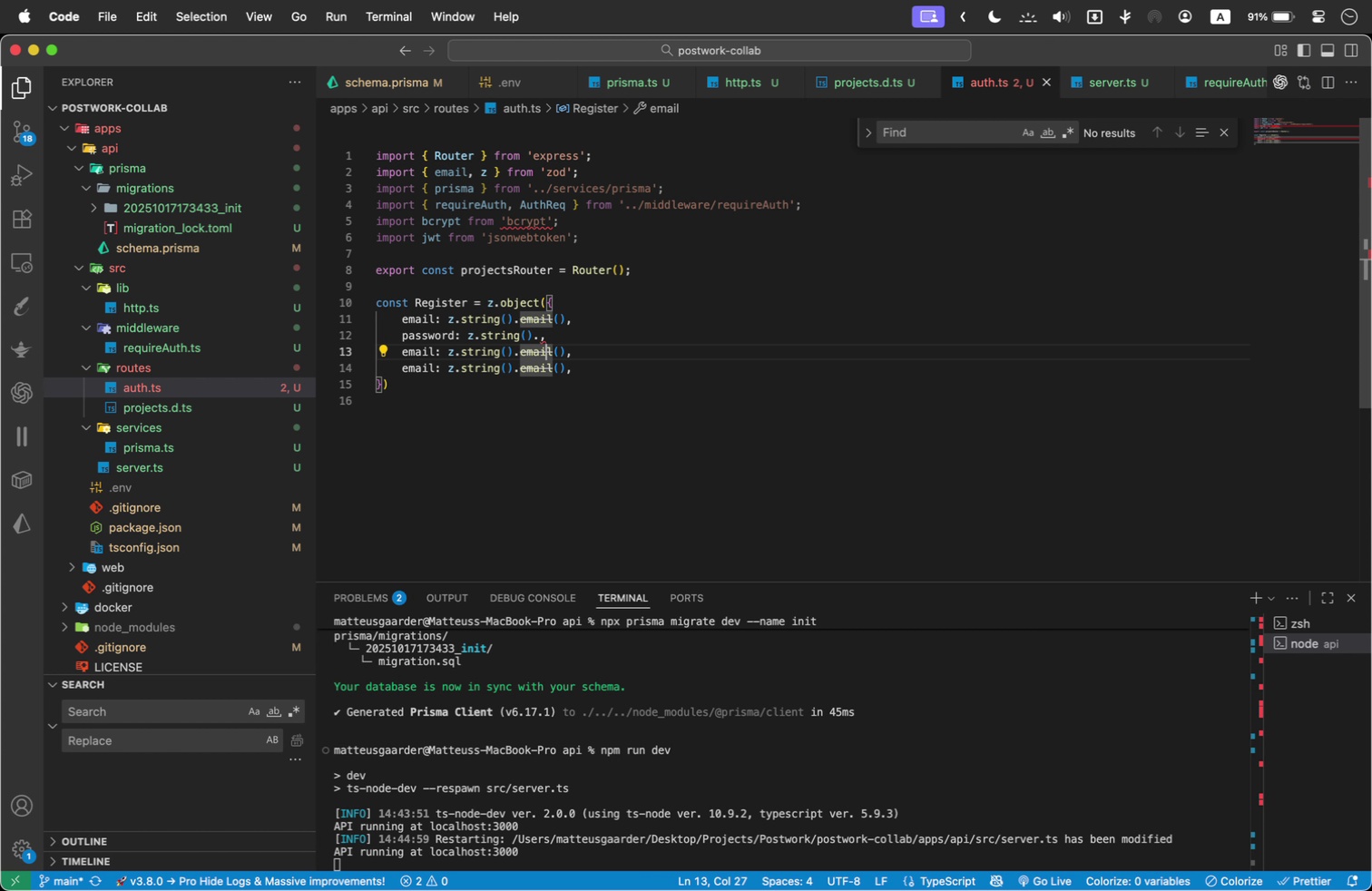 
key(ArrowRight)
 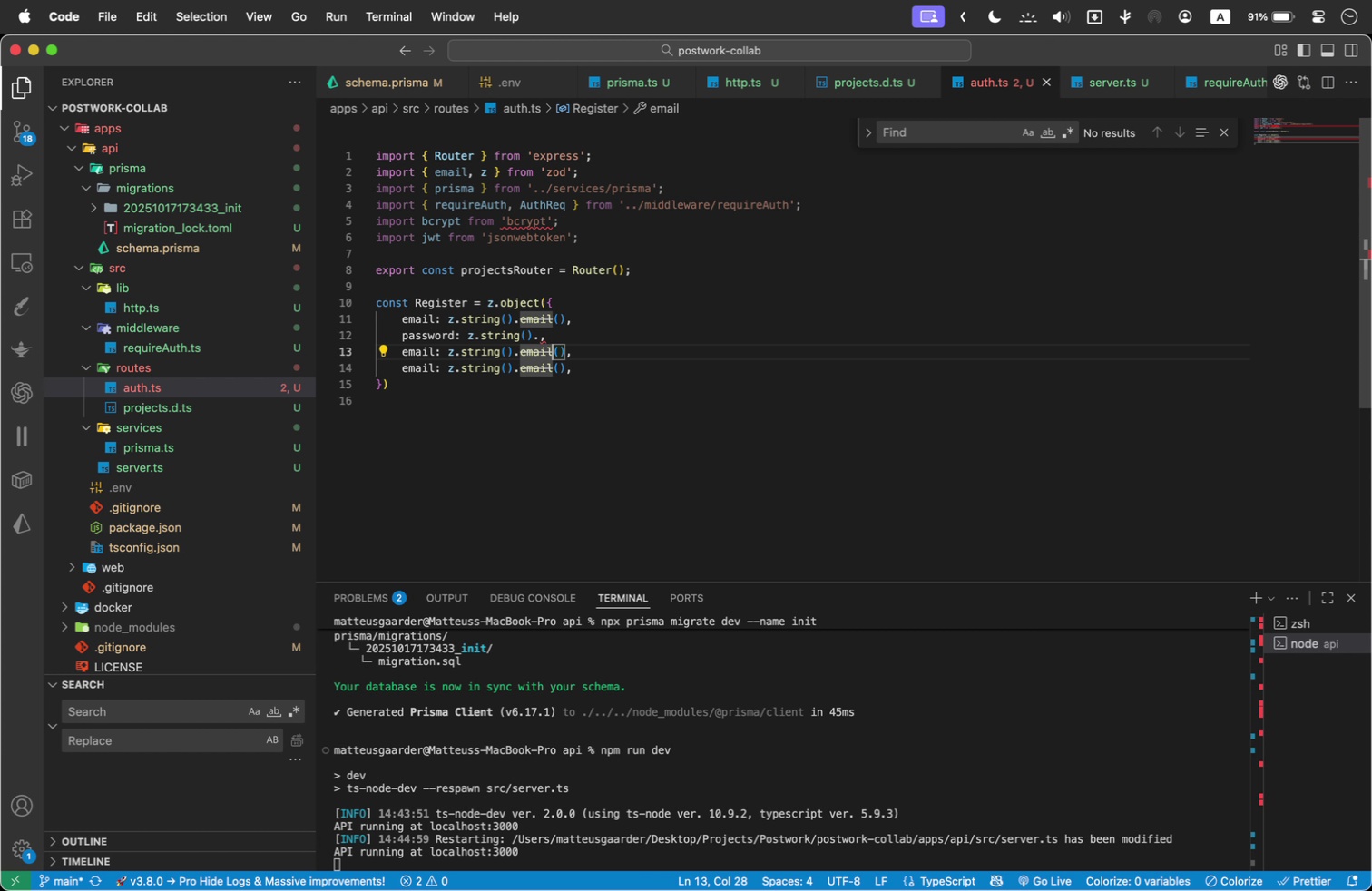 
key(ArrowRight)
 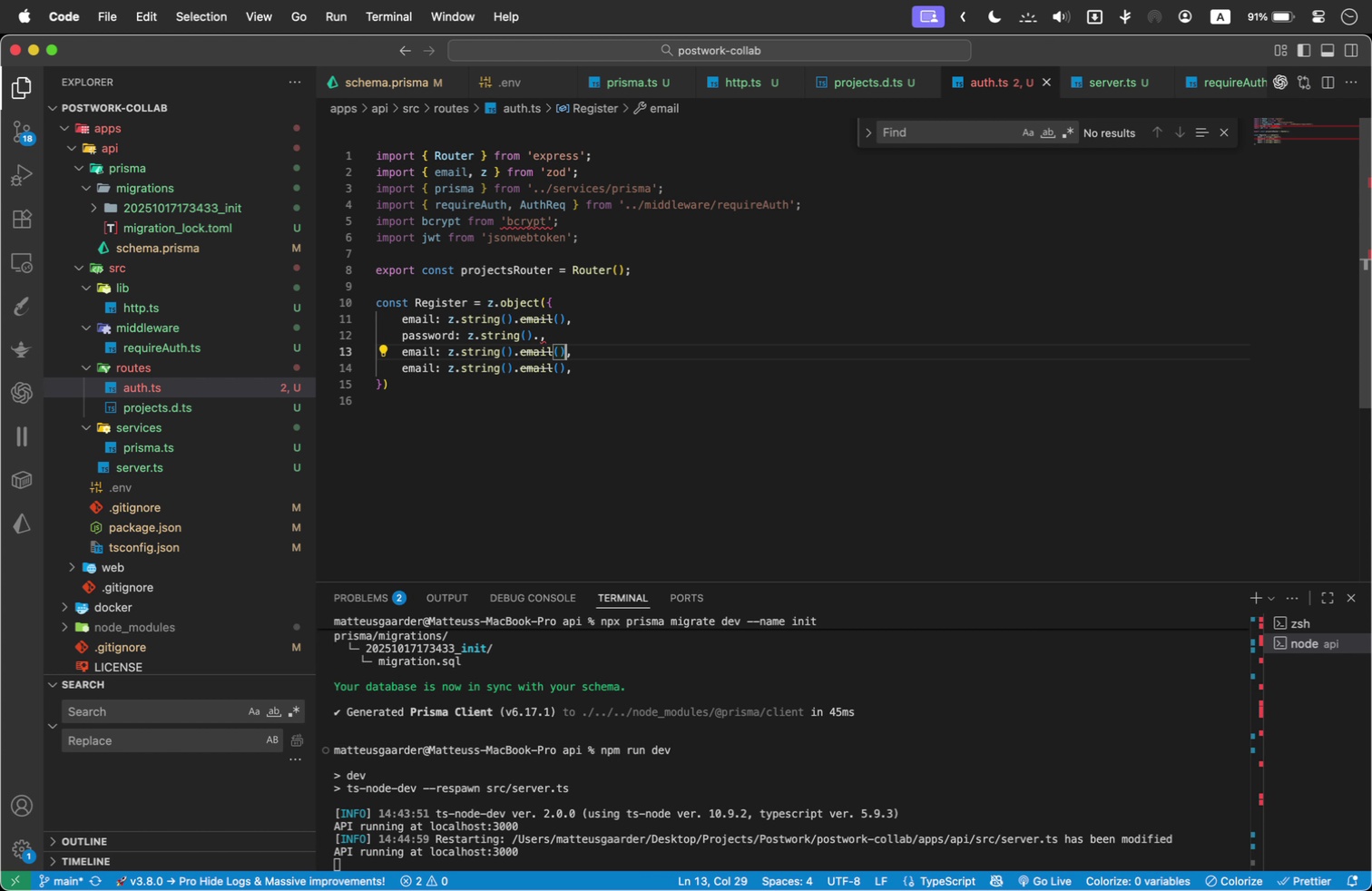 
key(ArrowRight)
 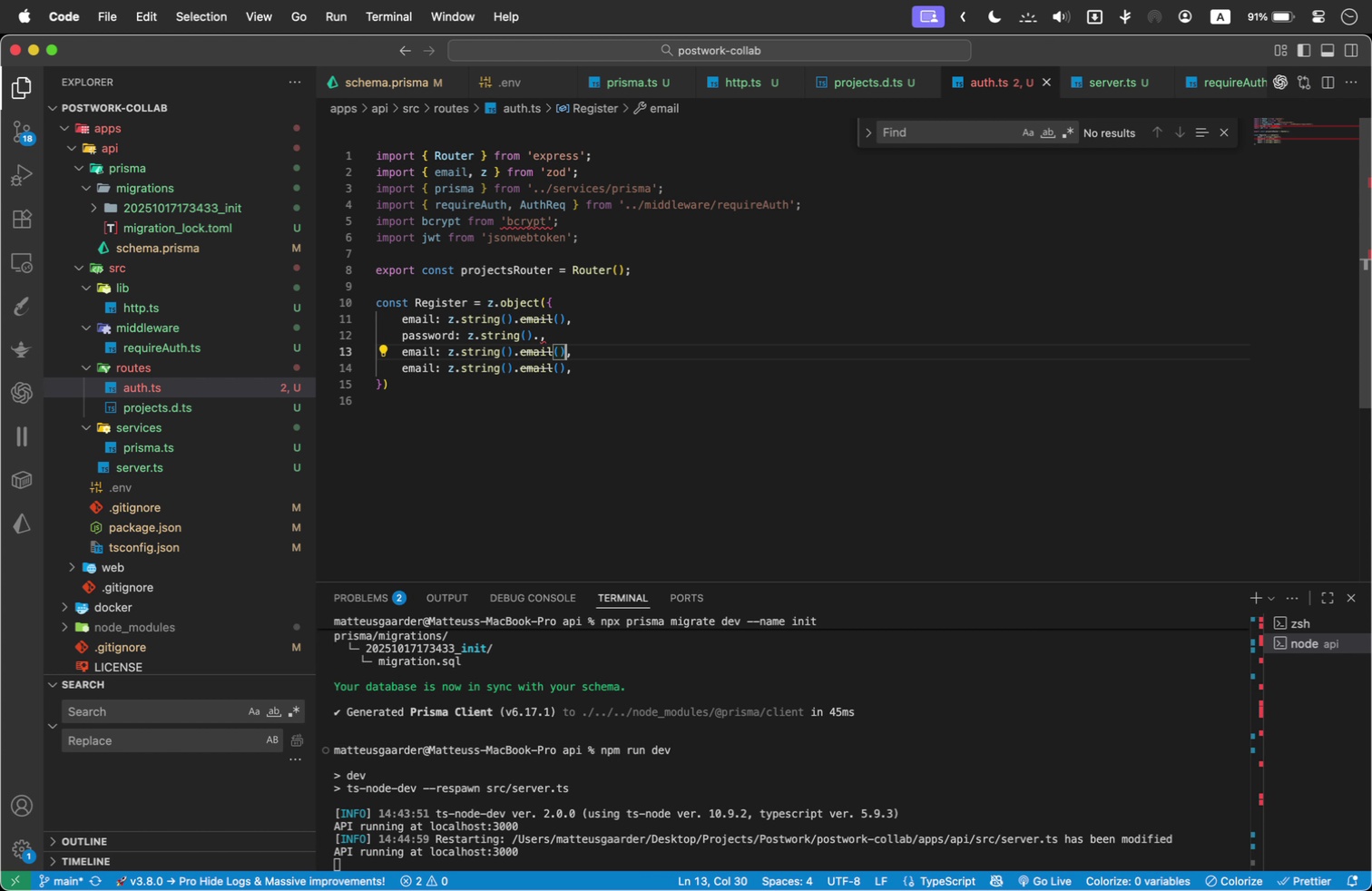 
hold_key(key=ArrowLeft, duration=1.5)
 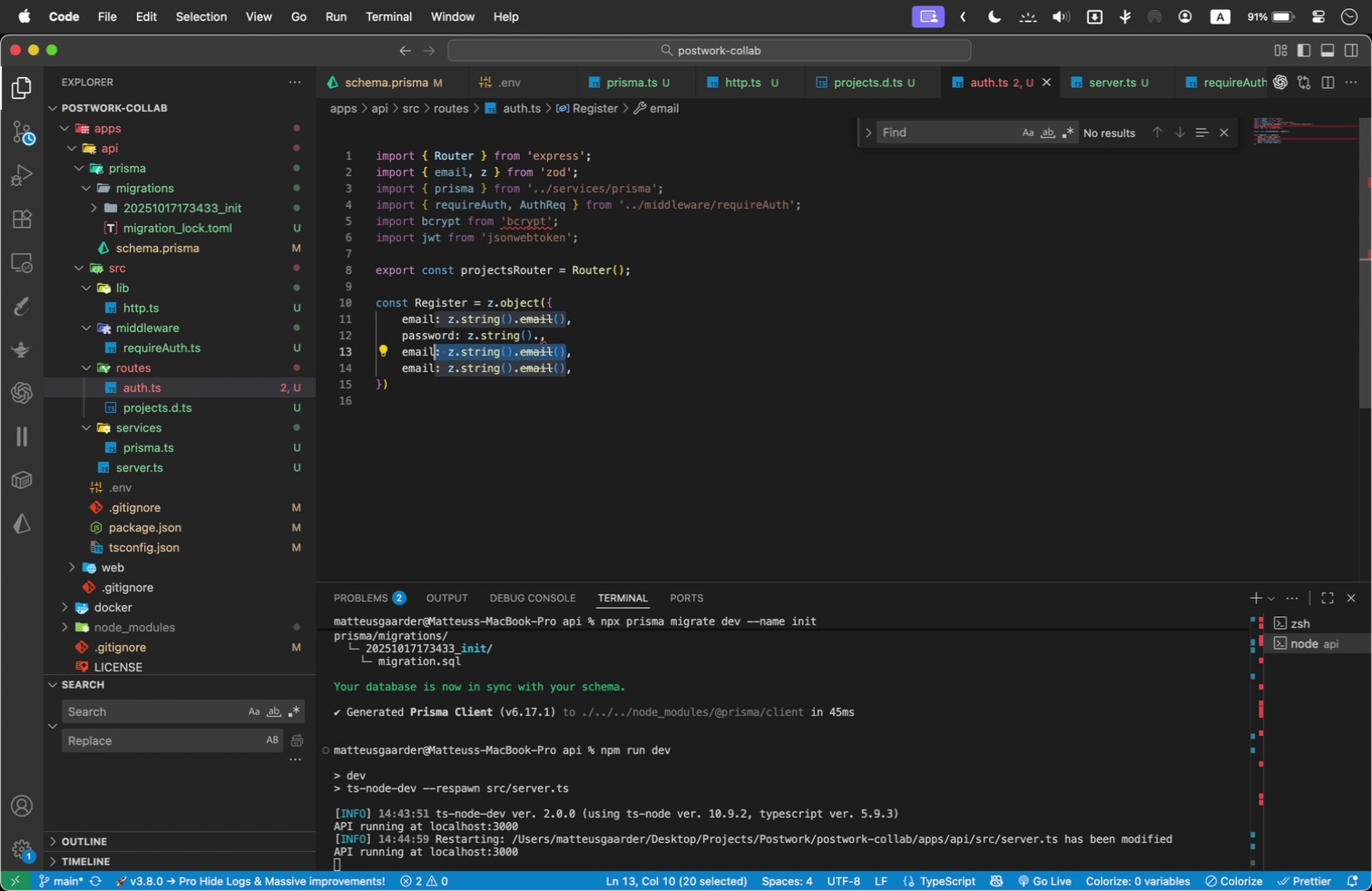 
hold_key(key=ArrowLeft, duration=0.89)
 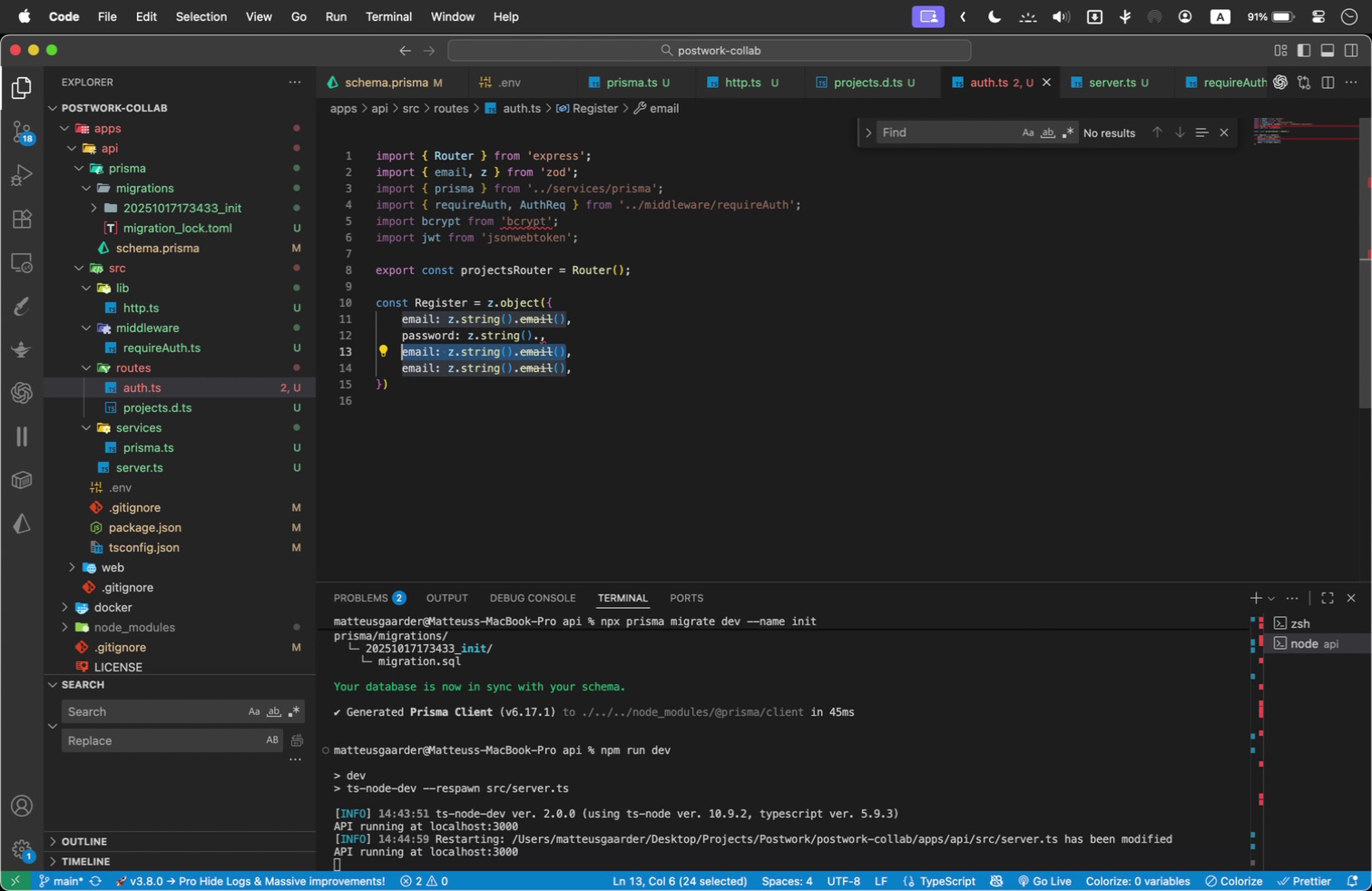 
key(Shift+ArrowLeft)
 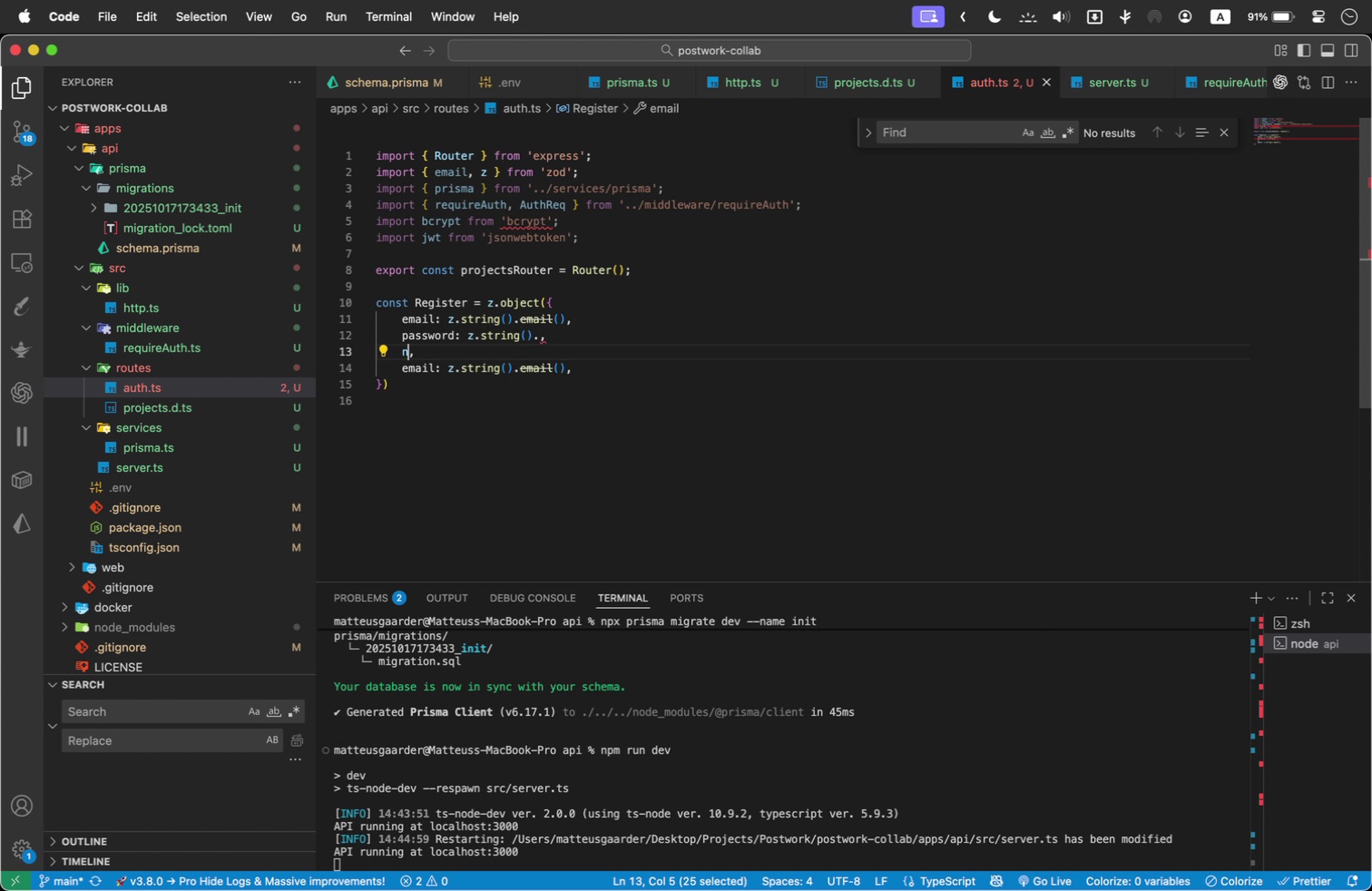 
type(name: z.string())
 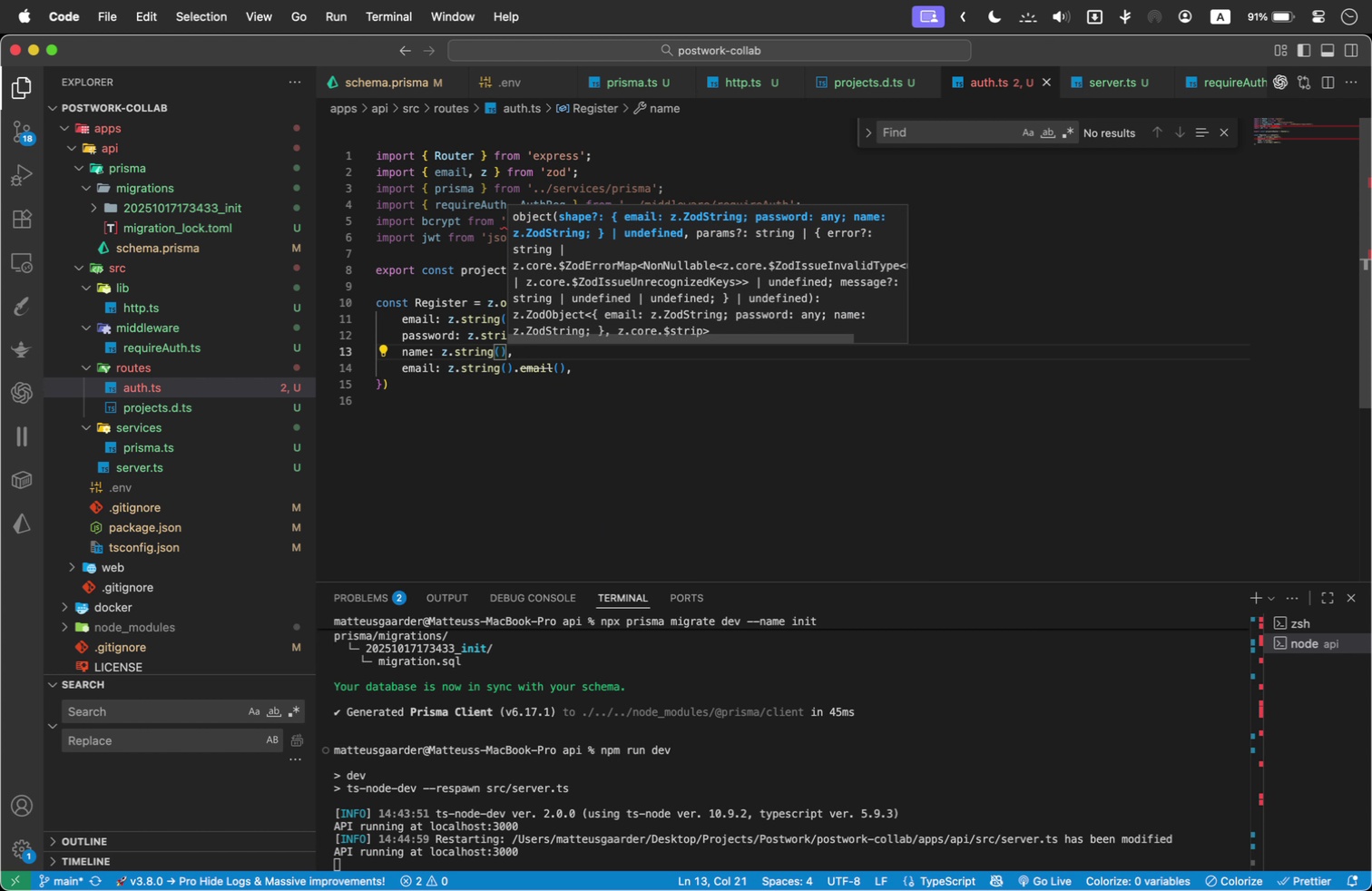 
key(Shift+ArrowDown)
 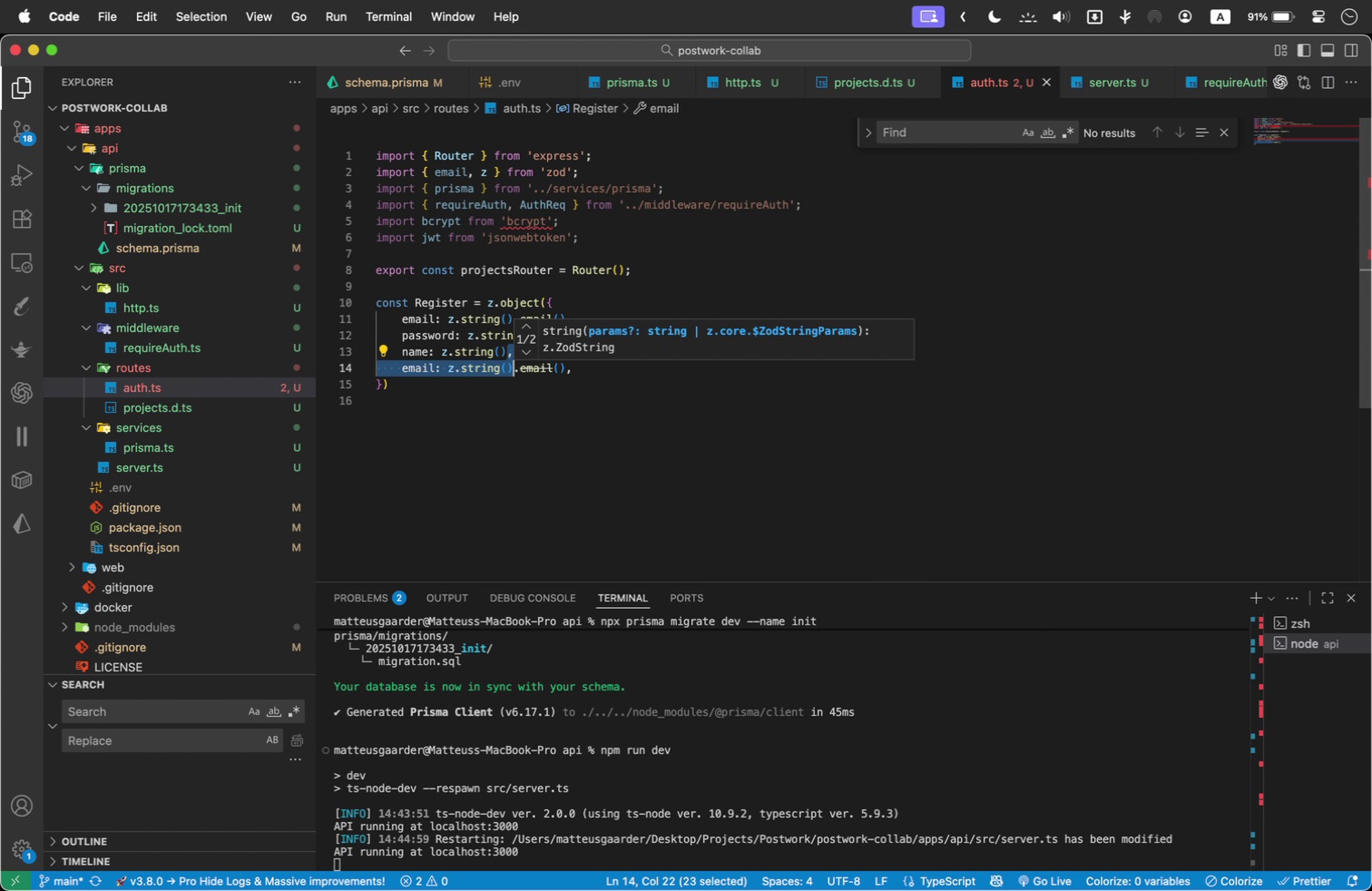 
hold_key(key=ArrowRight, duration=1.12)
 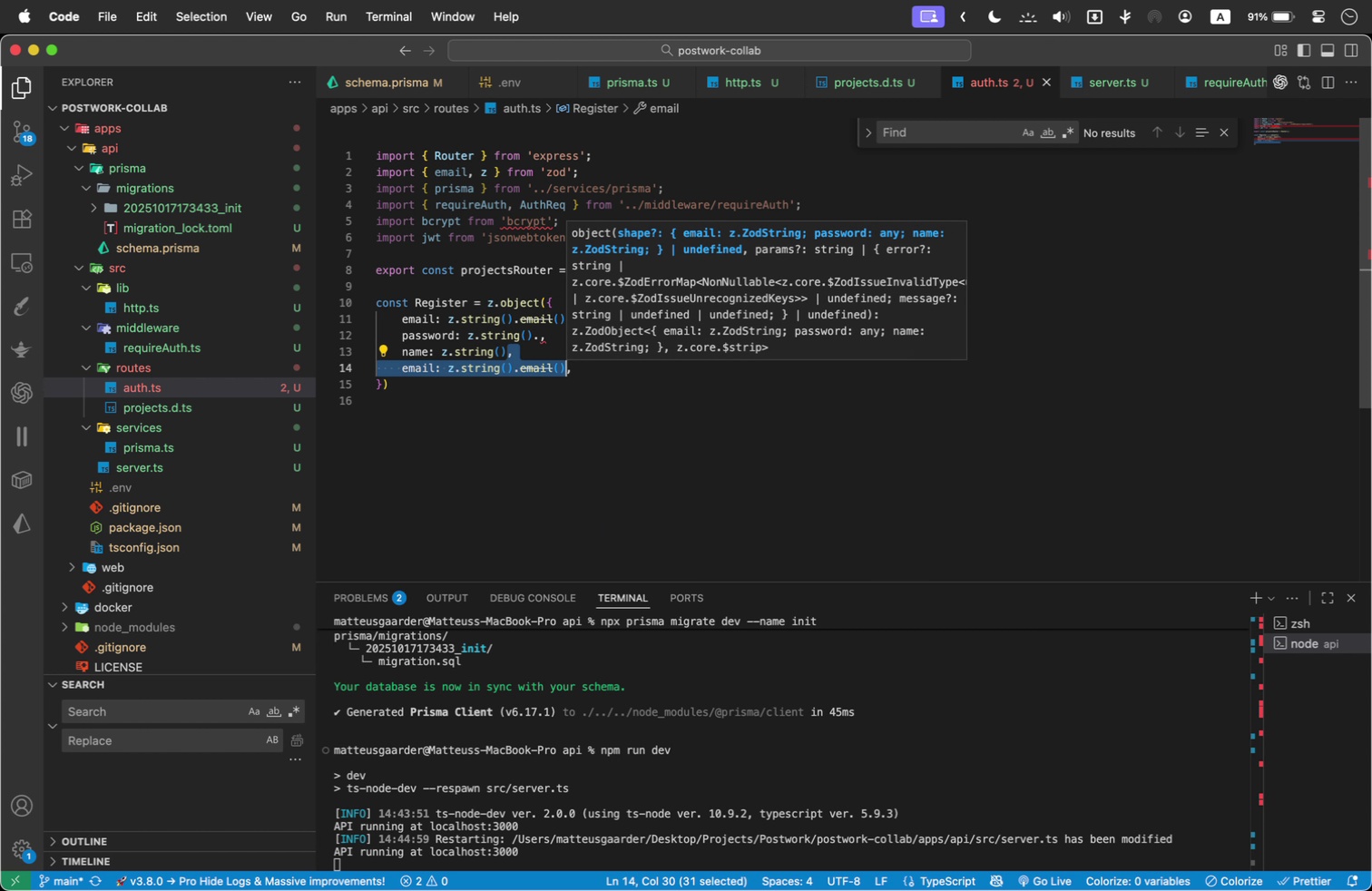 
key(Shift+ArrowRight)
 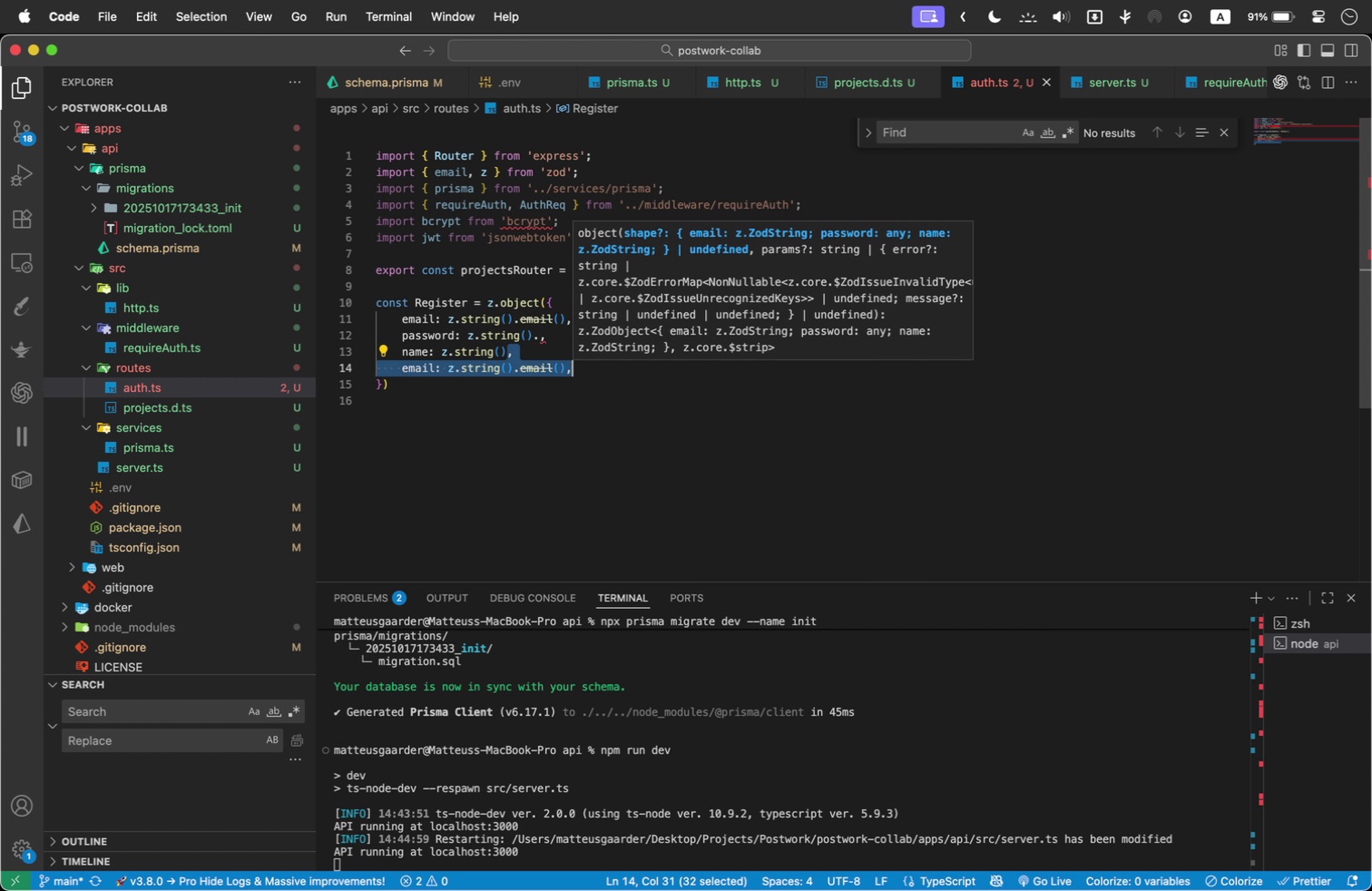 
key(Backspace)
 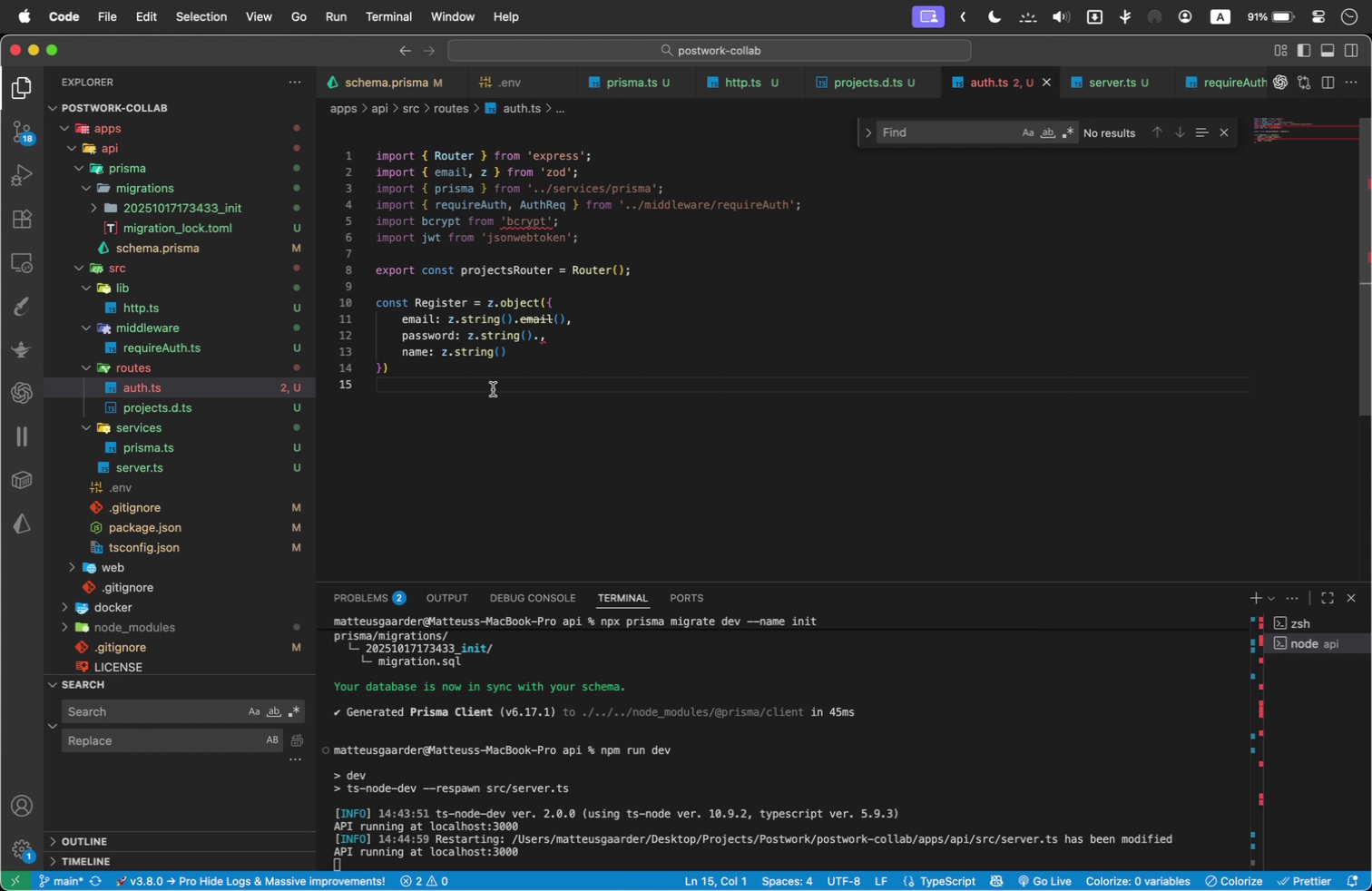 
left_click([555, 335])
 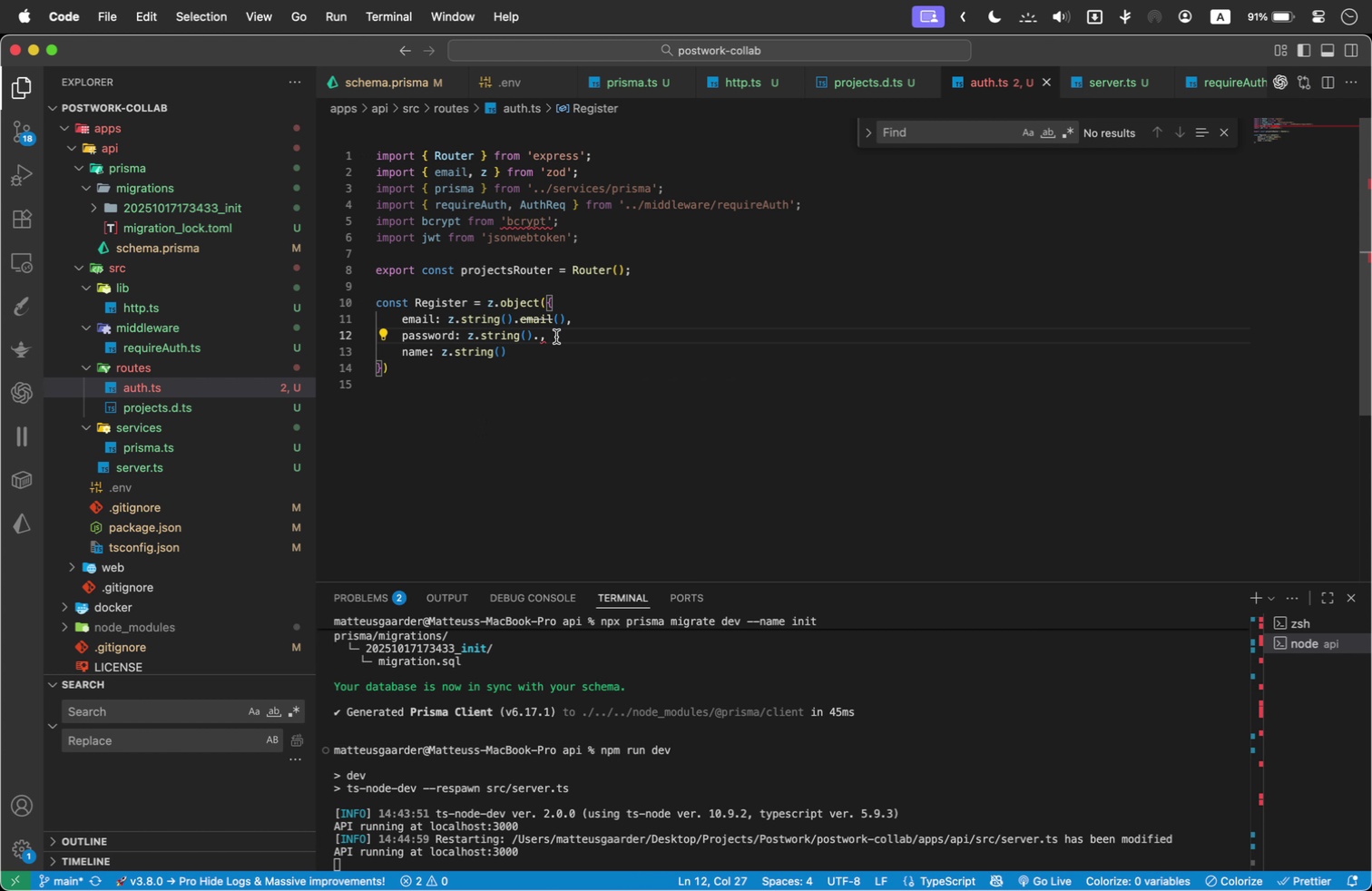 
key(ArrowLeft)
 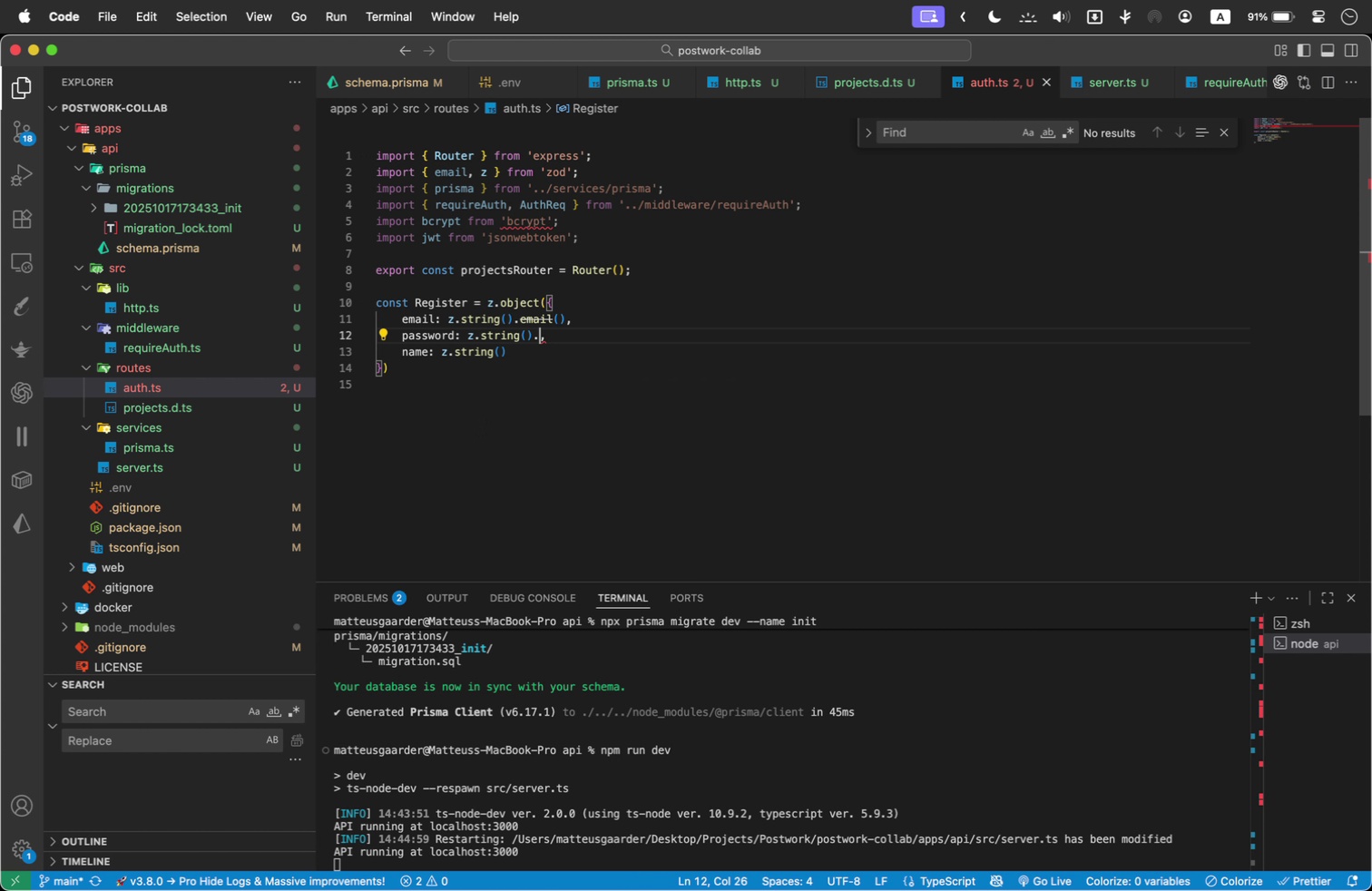 
key(Backspace)
 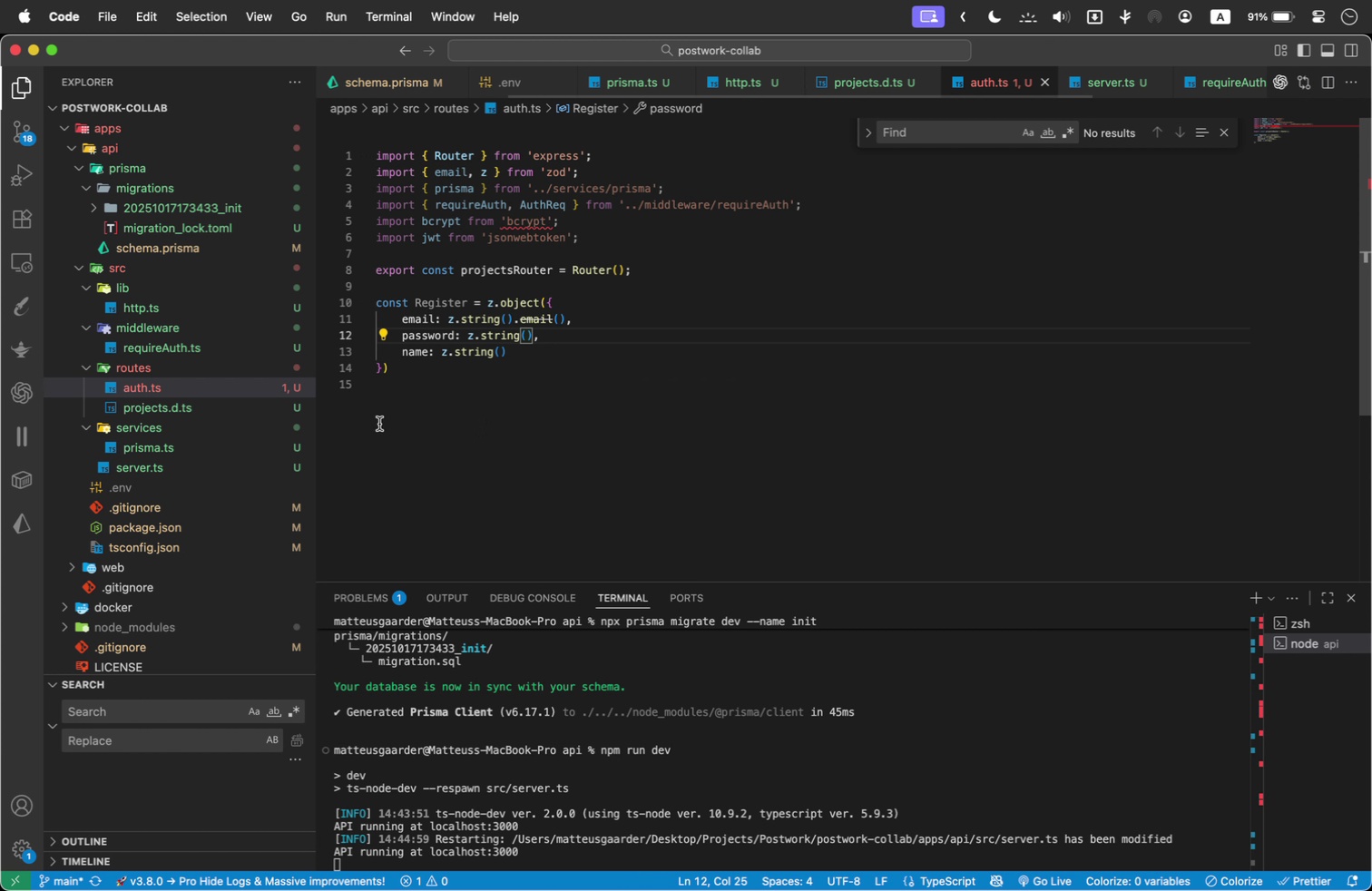 
left_click([461, 416])
 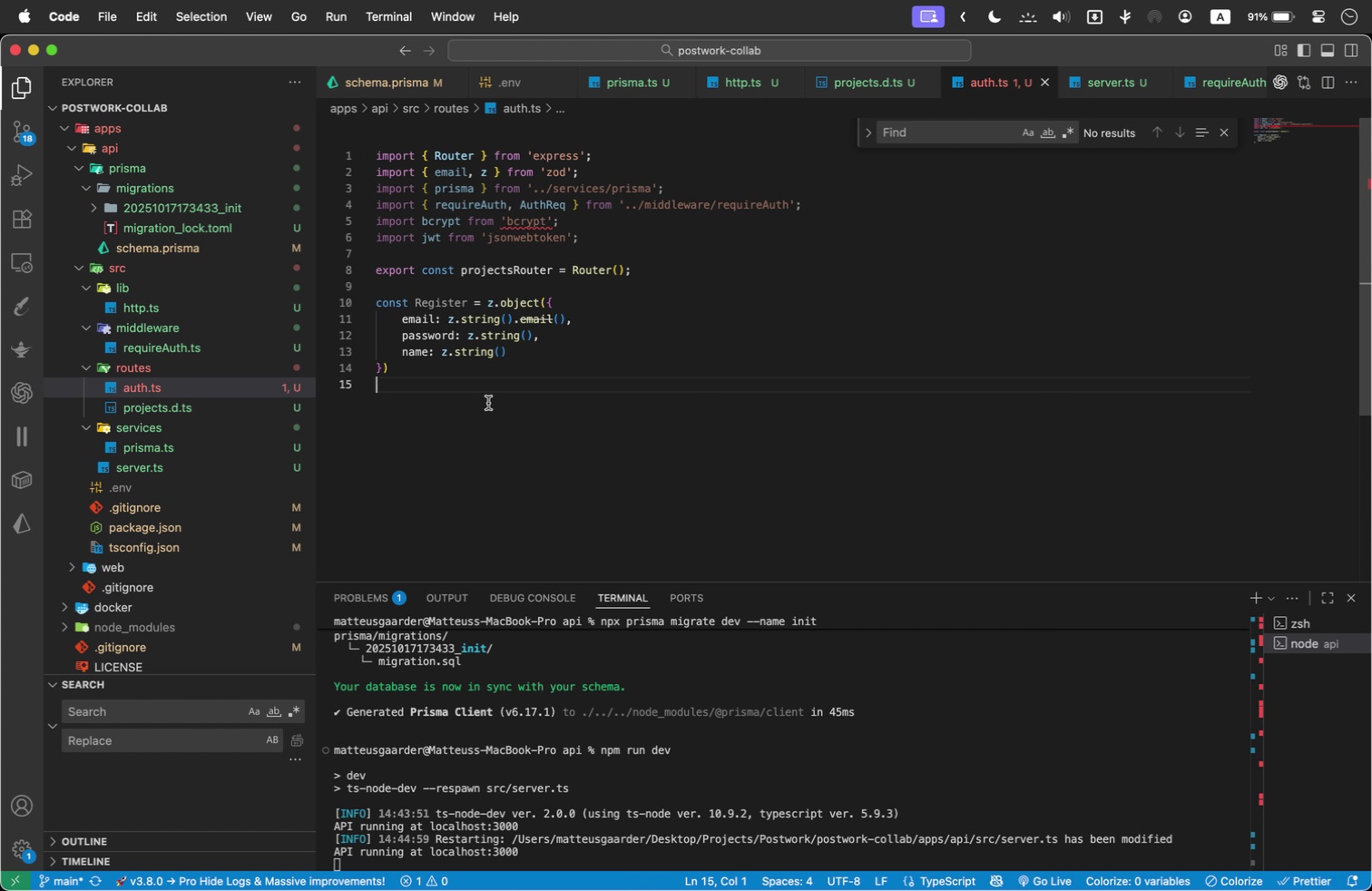 
key(Enter)
 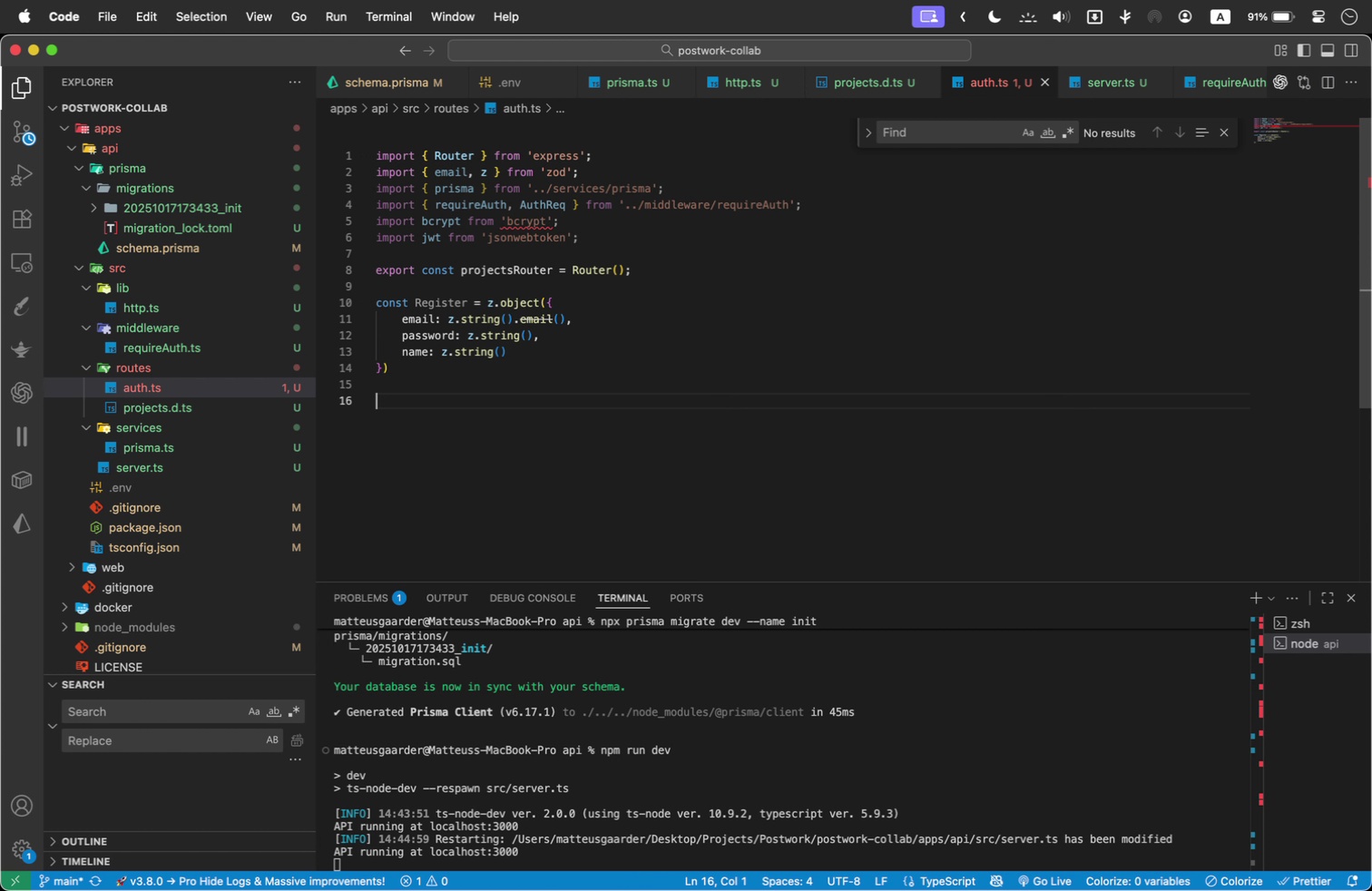 
type(authRouter.post('/res)
key(Backspace)
type(gister)
 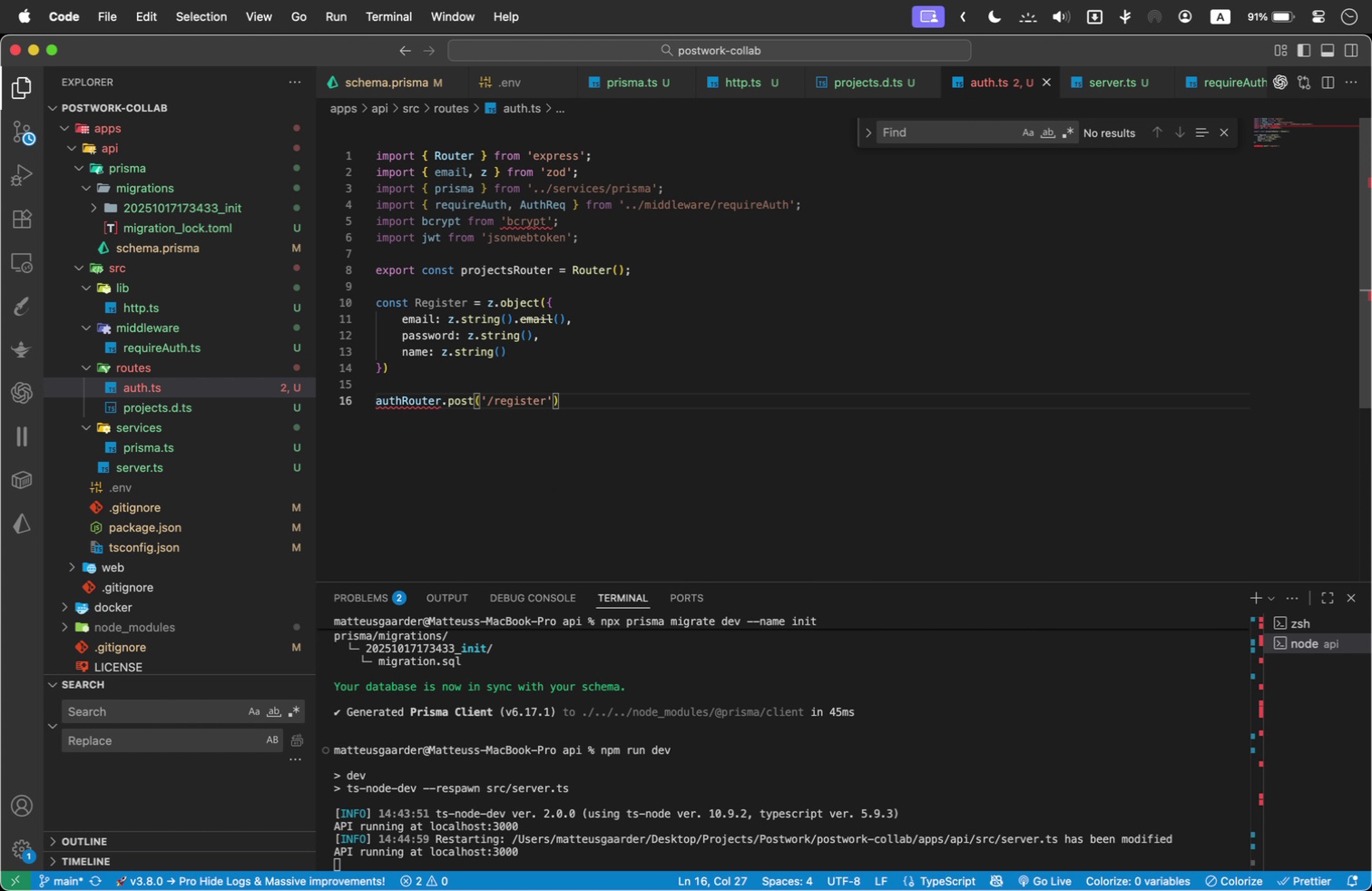 
key(ArrowRight)
 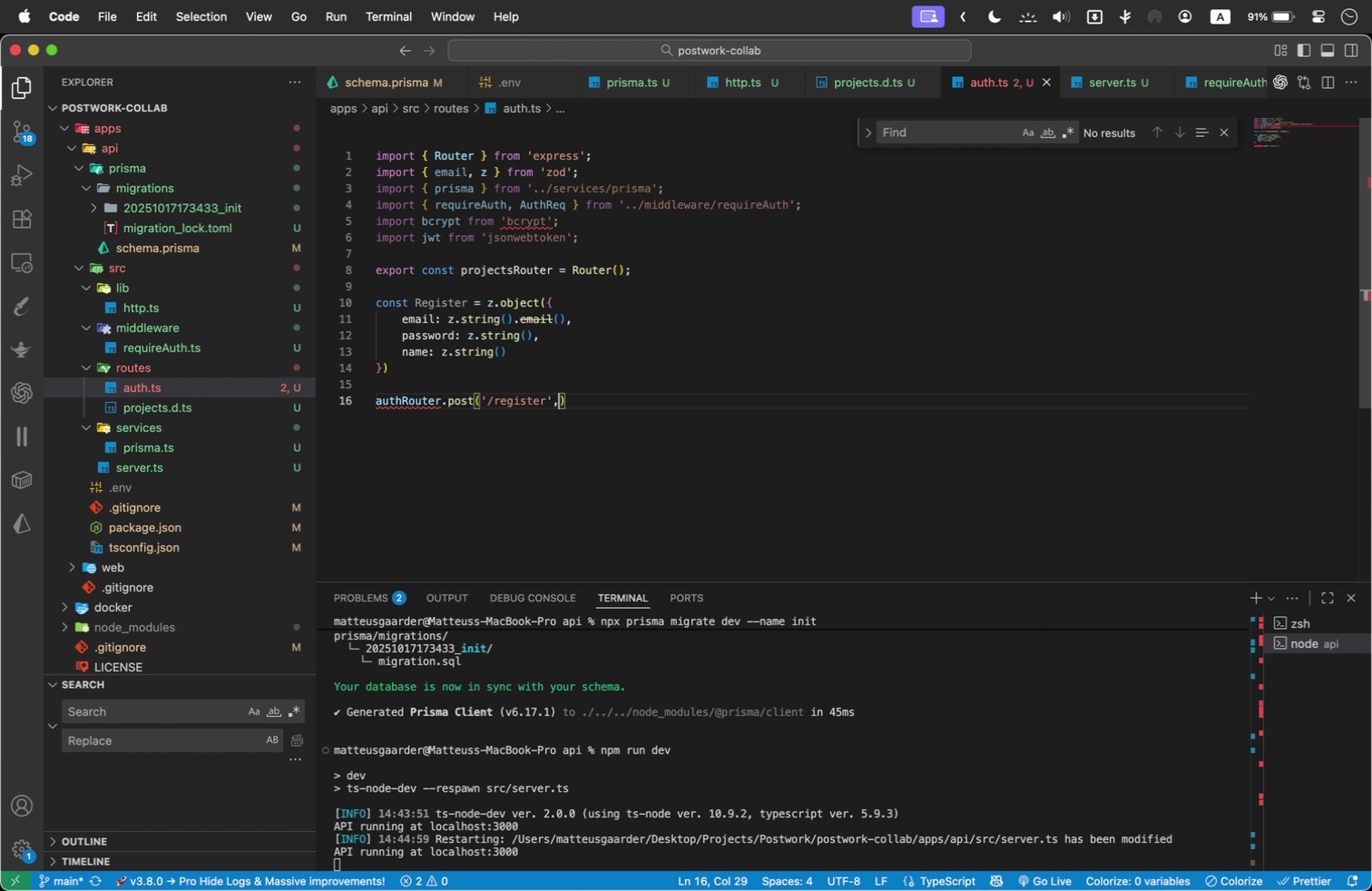 
type(, async (req, res) => {)
 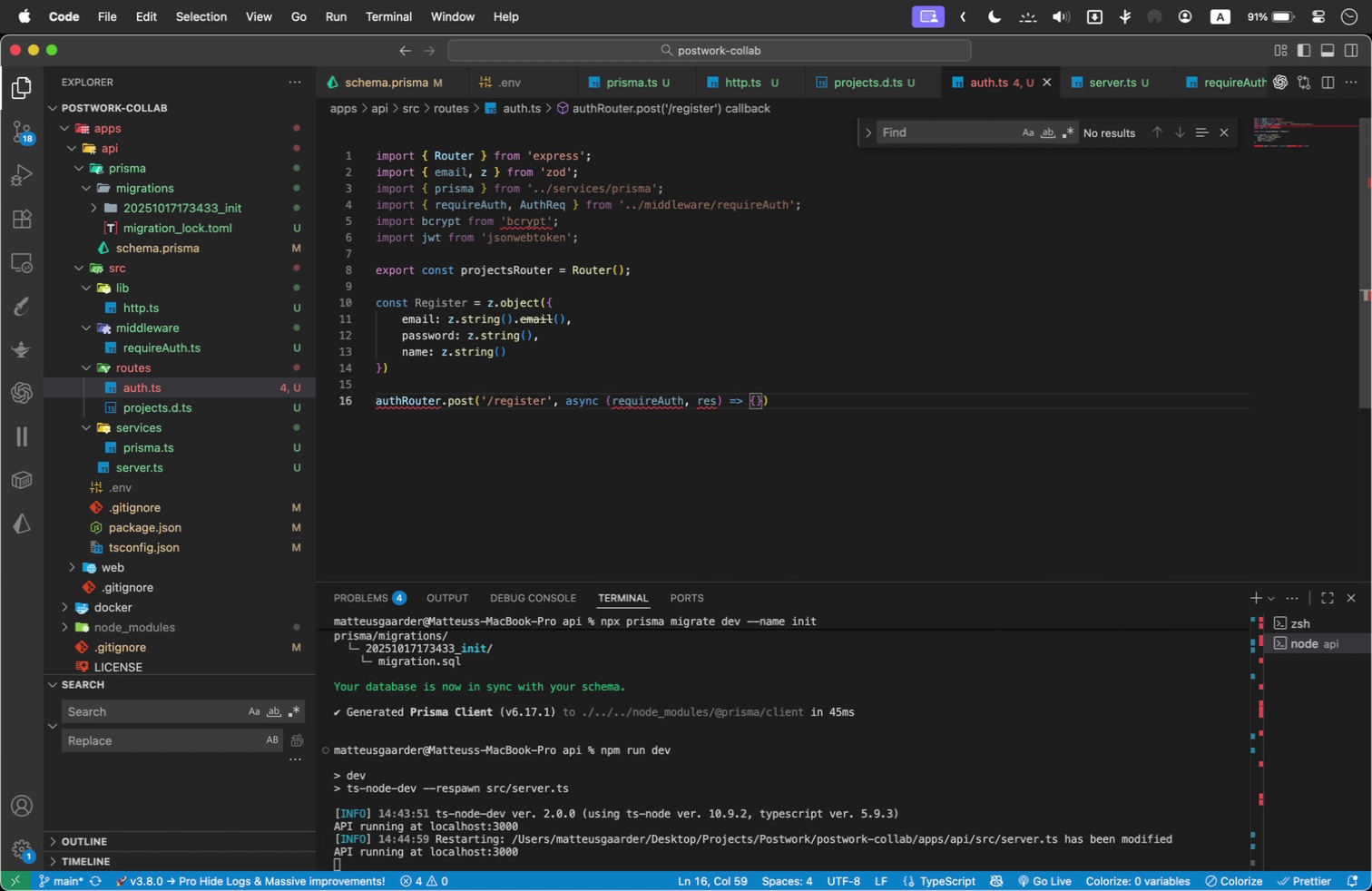 
key(Enter)
 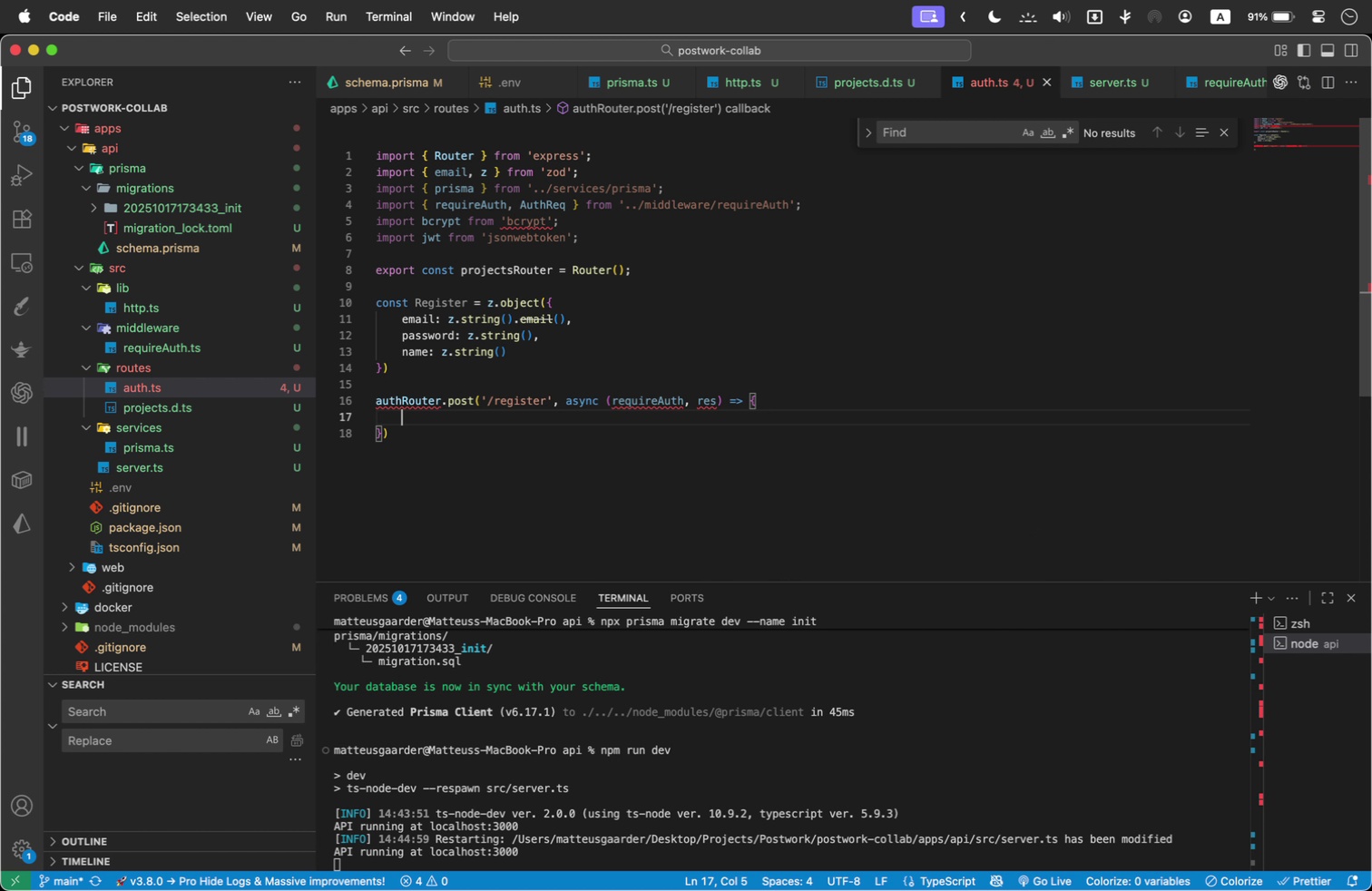 
type(const parsed = Register.safeP)
 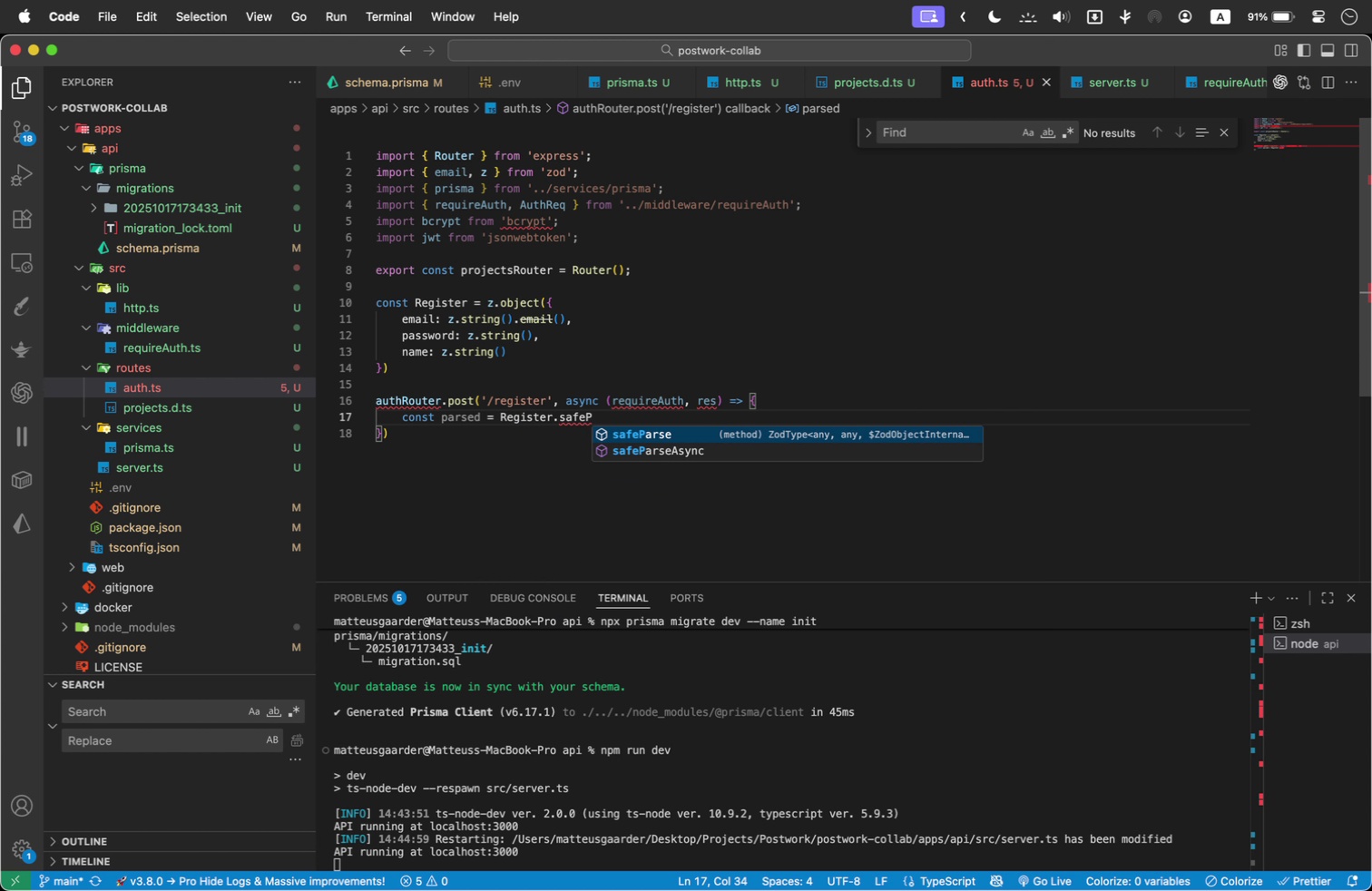 
key(Enter)
 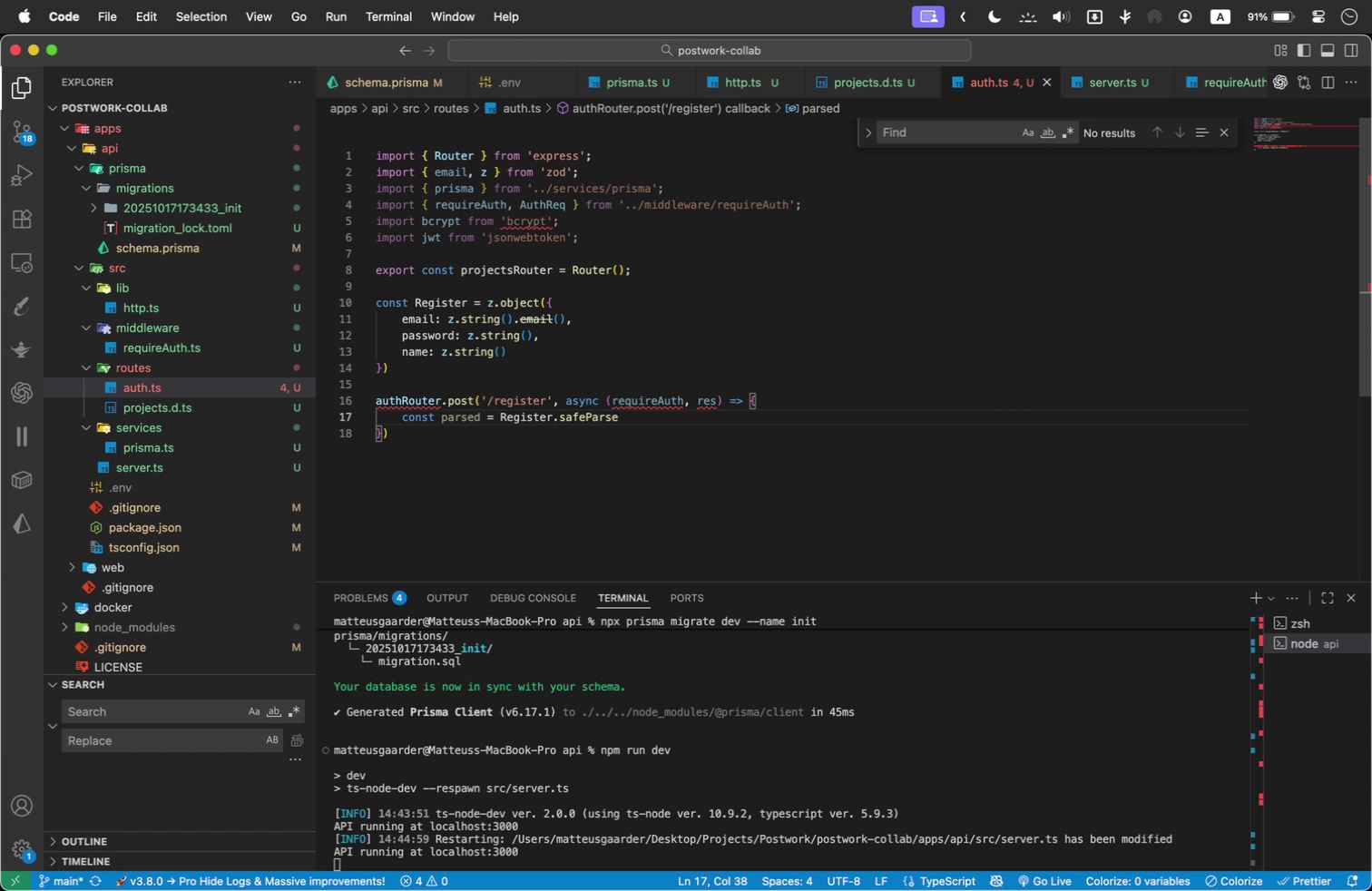 
type((req.body)
 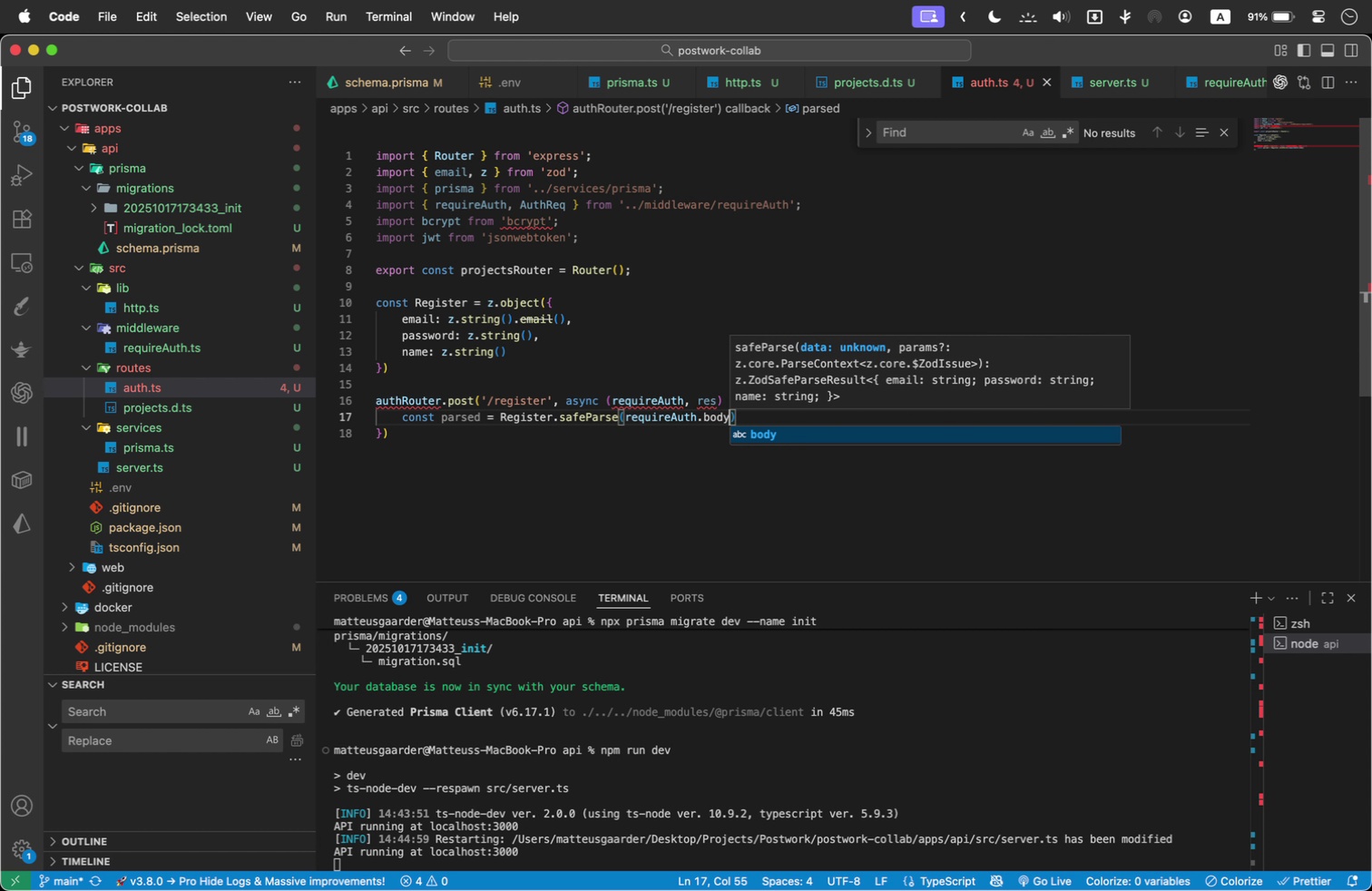 
key(ArrowRight)
 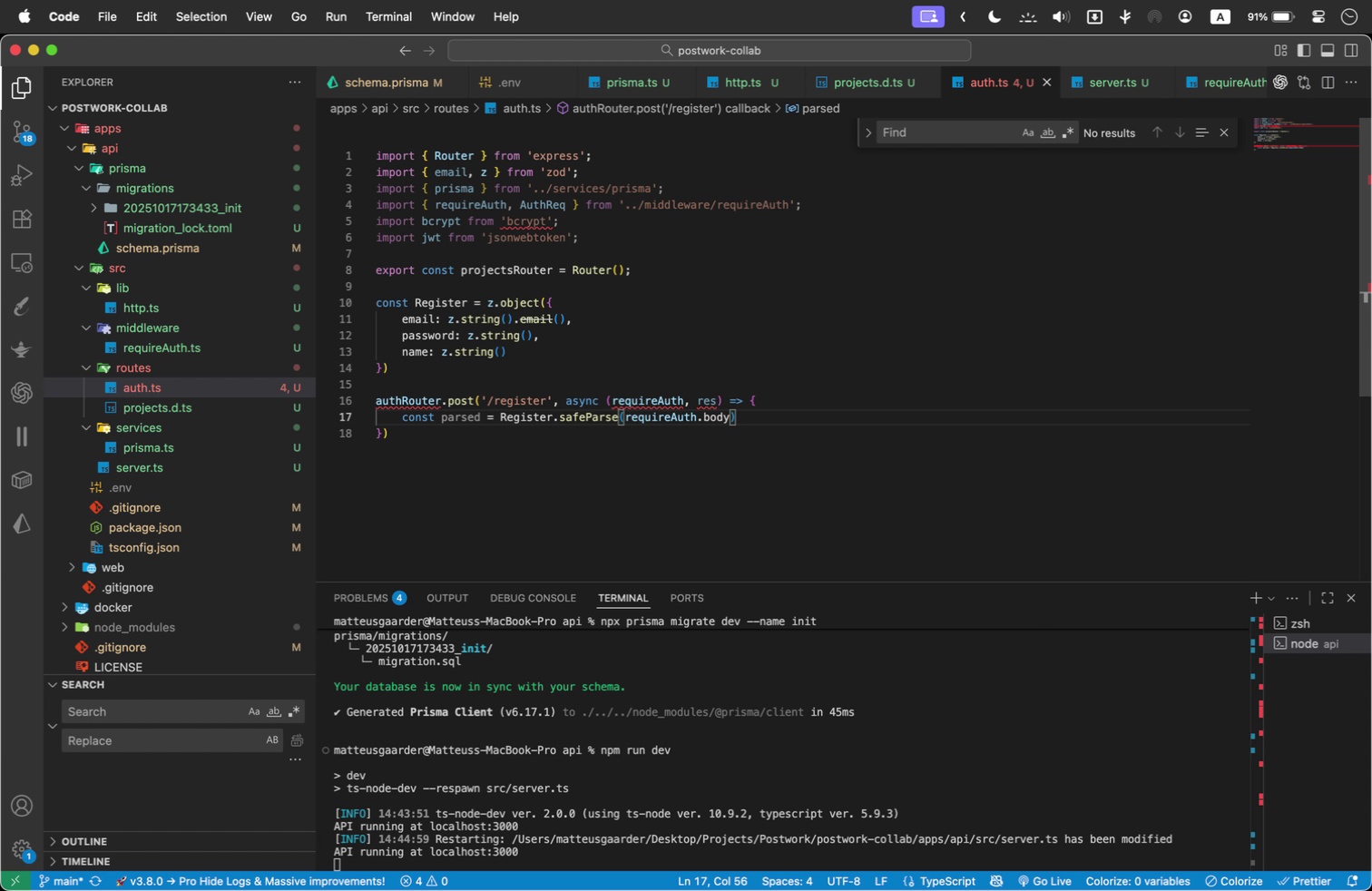 
key(Semicolon)
 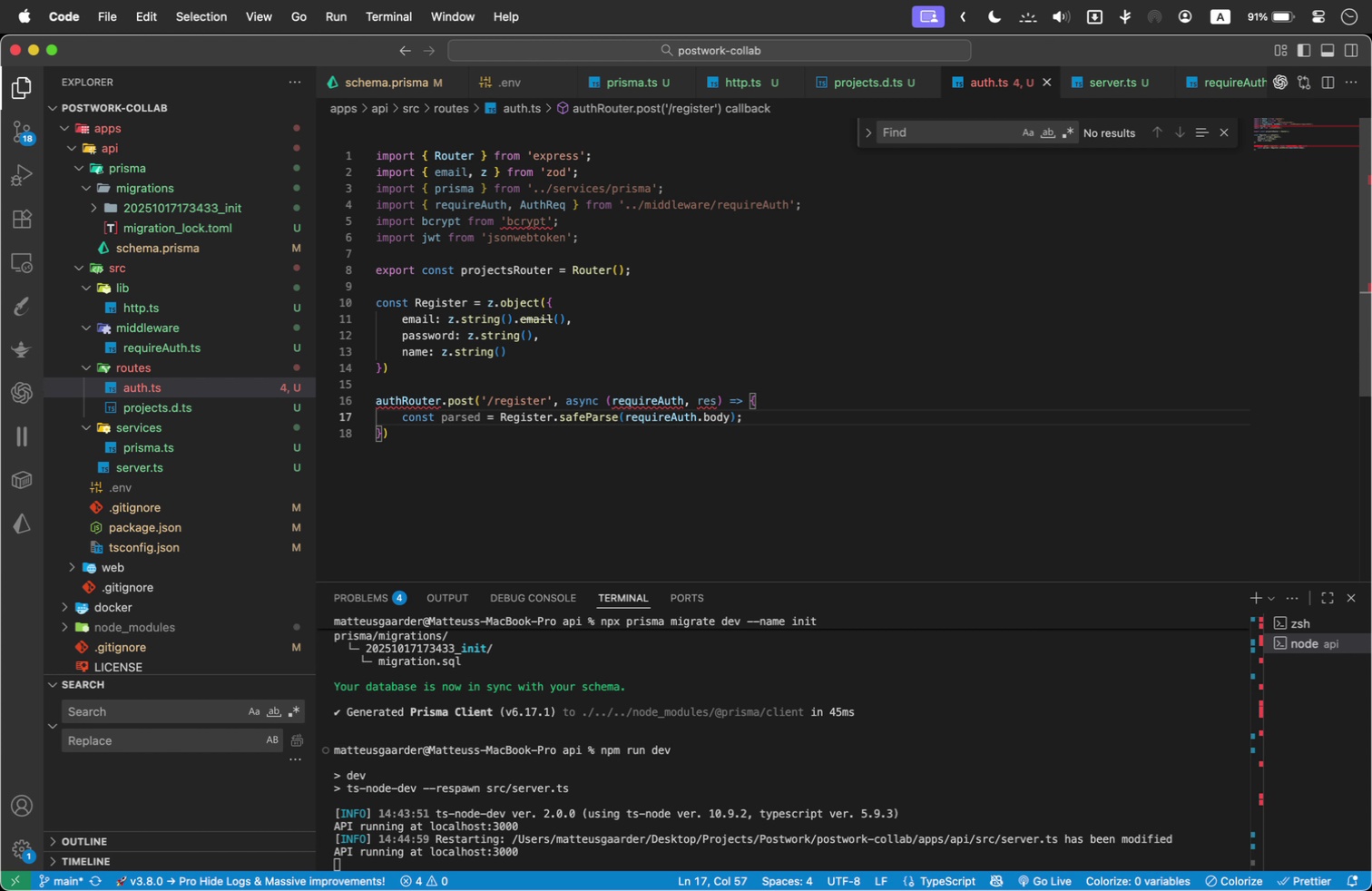 
key(Enter)
 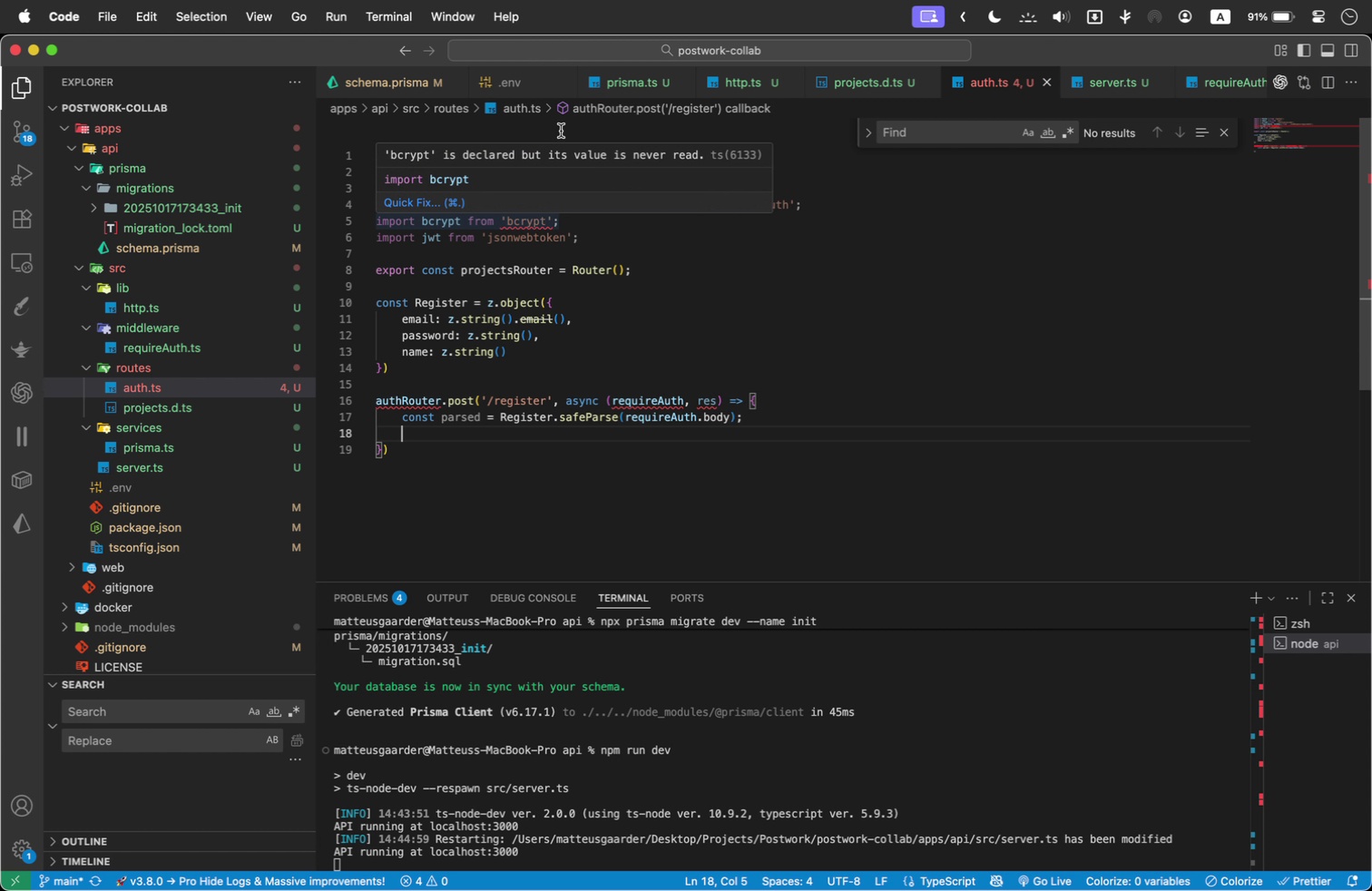 
wait(5.8)
 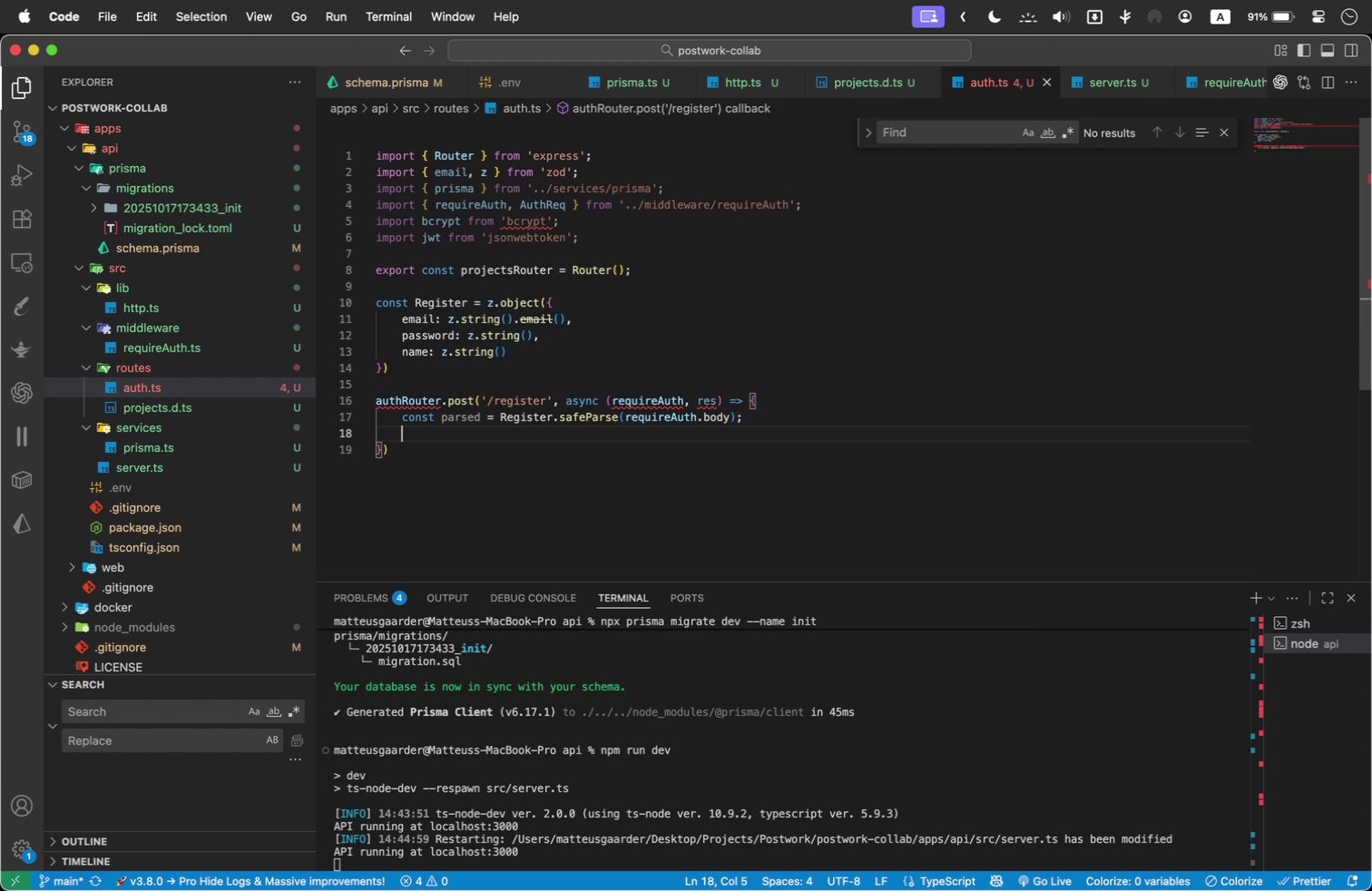 
left_click([858, 73])
 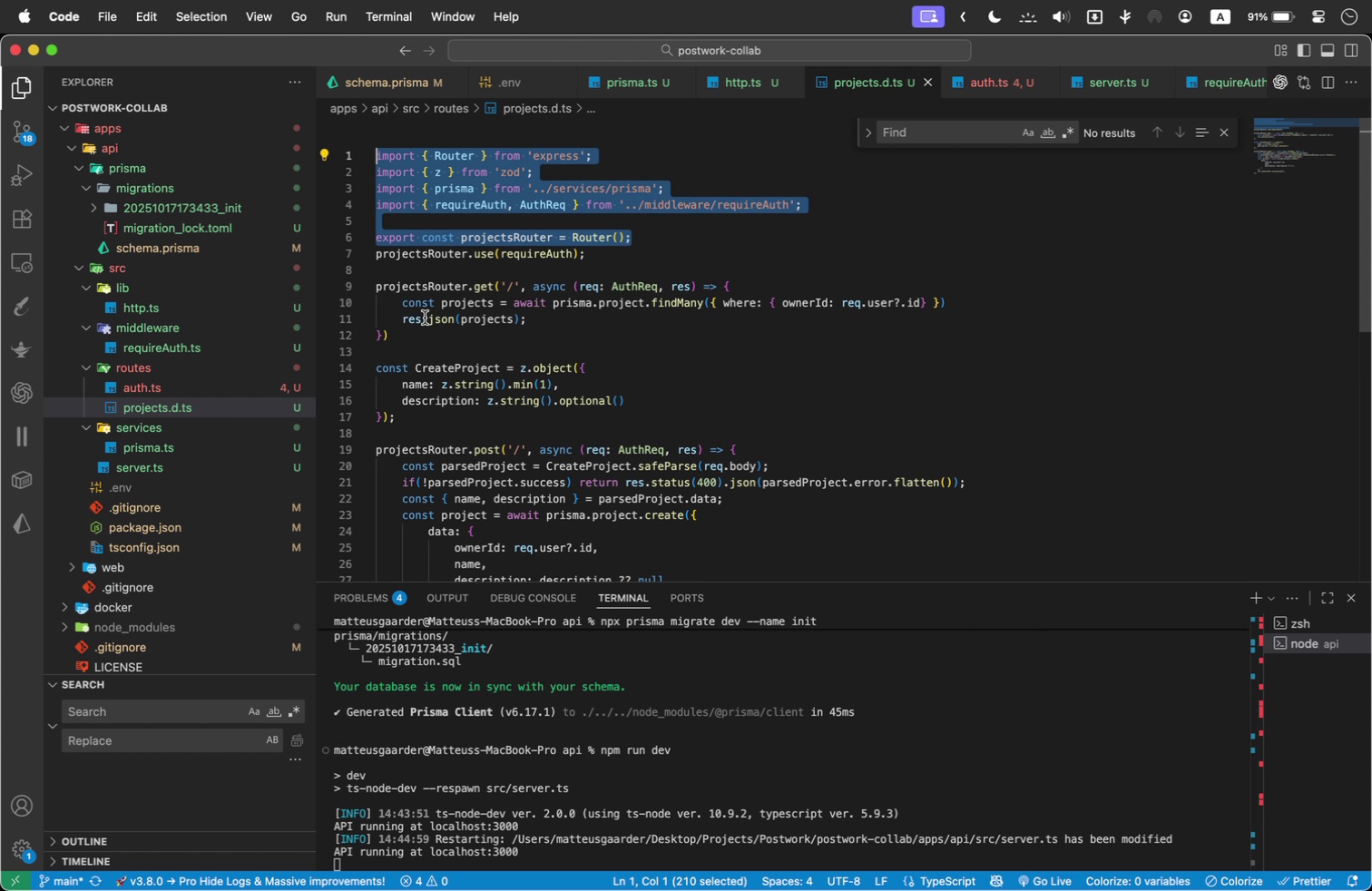 
scroll: coordinate [444, 320], scroll_direction: down, amount: 1.0
 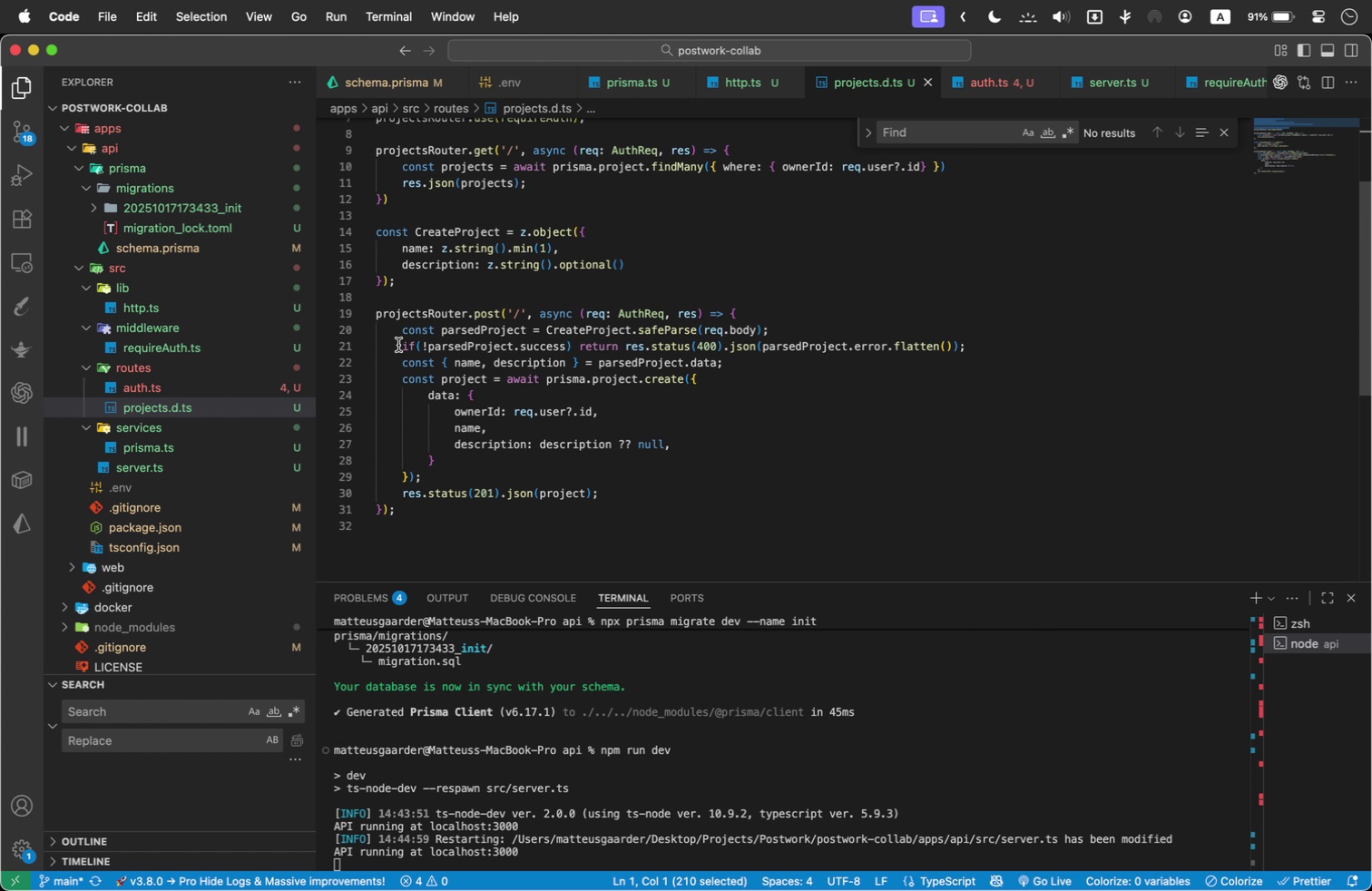 
left_click_drag(start_coordinate=[401, 345], to_coordinate=[994, 345])
 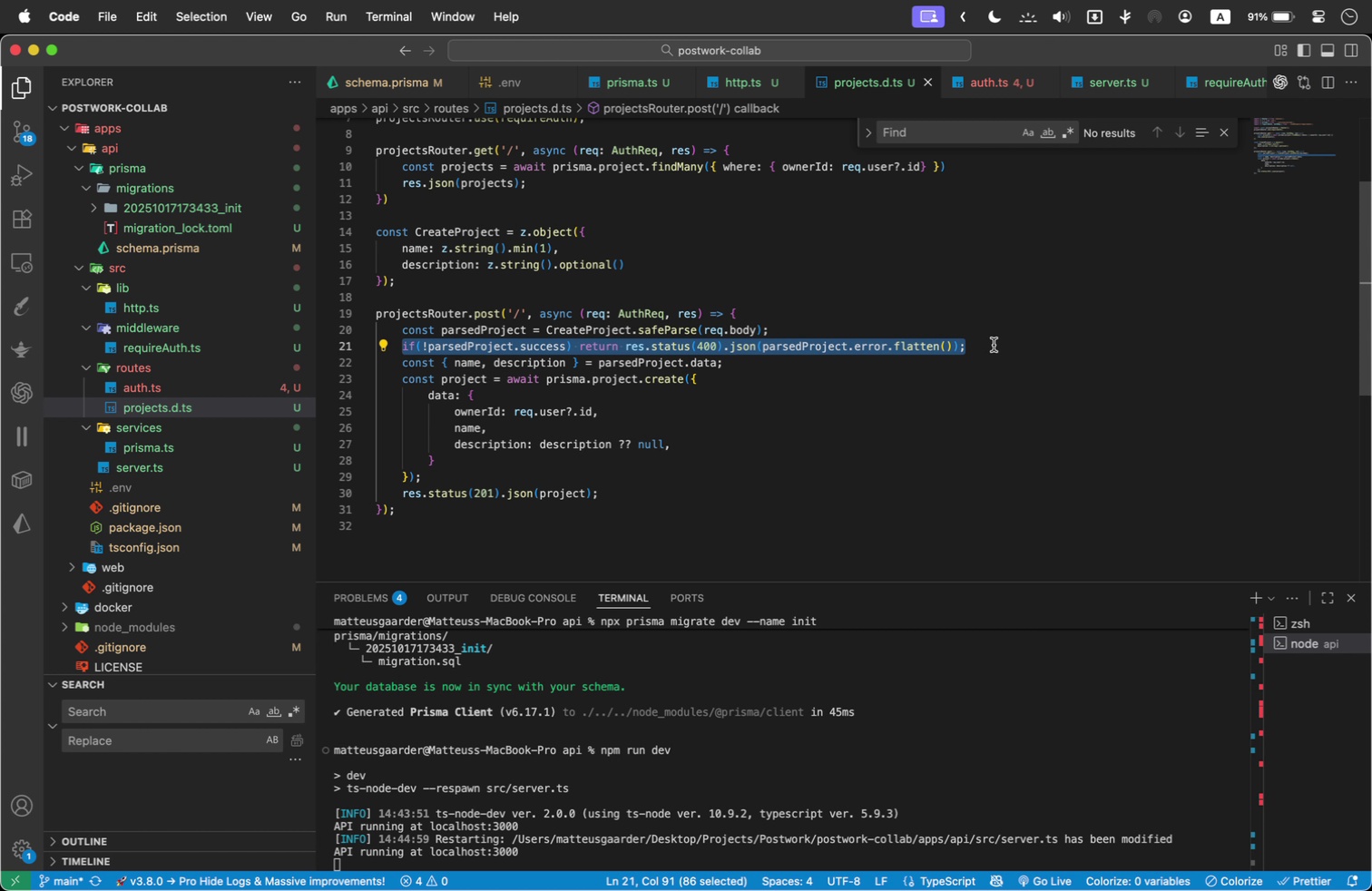 
key(Meta+C)
 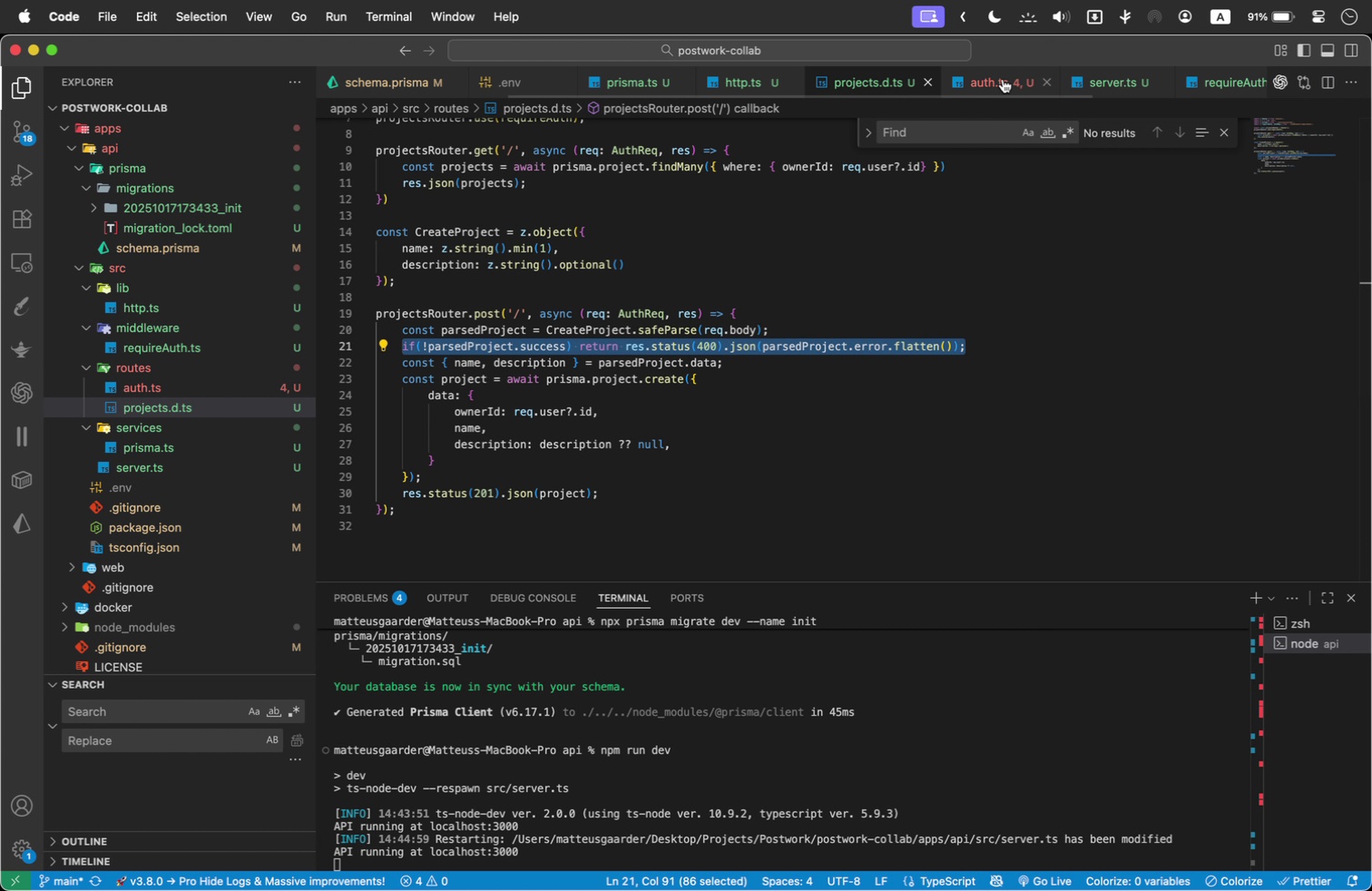 
left_click([994, 79])
 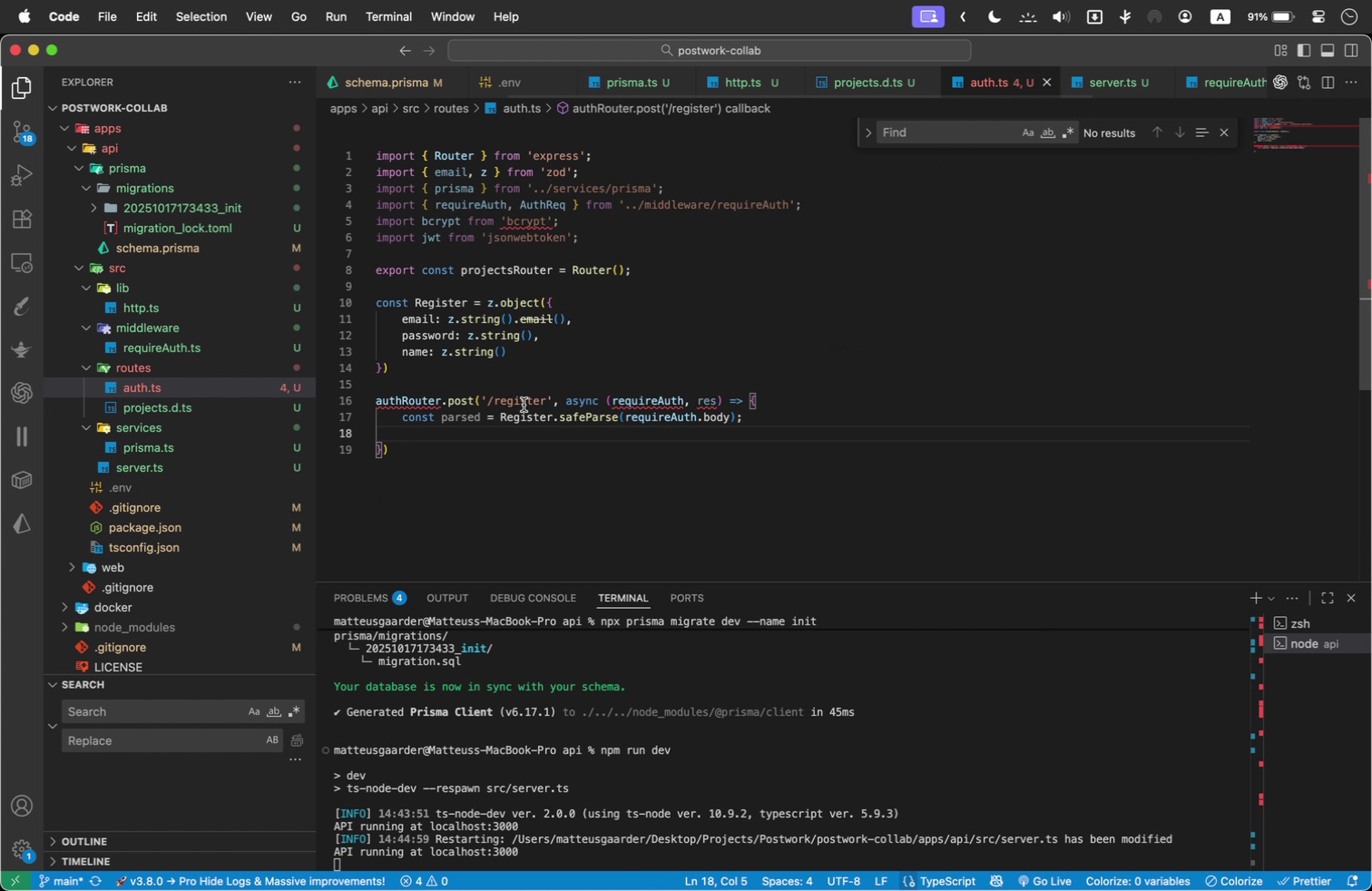 
key(Meta+V)
 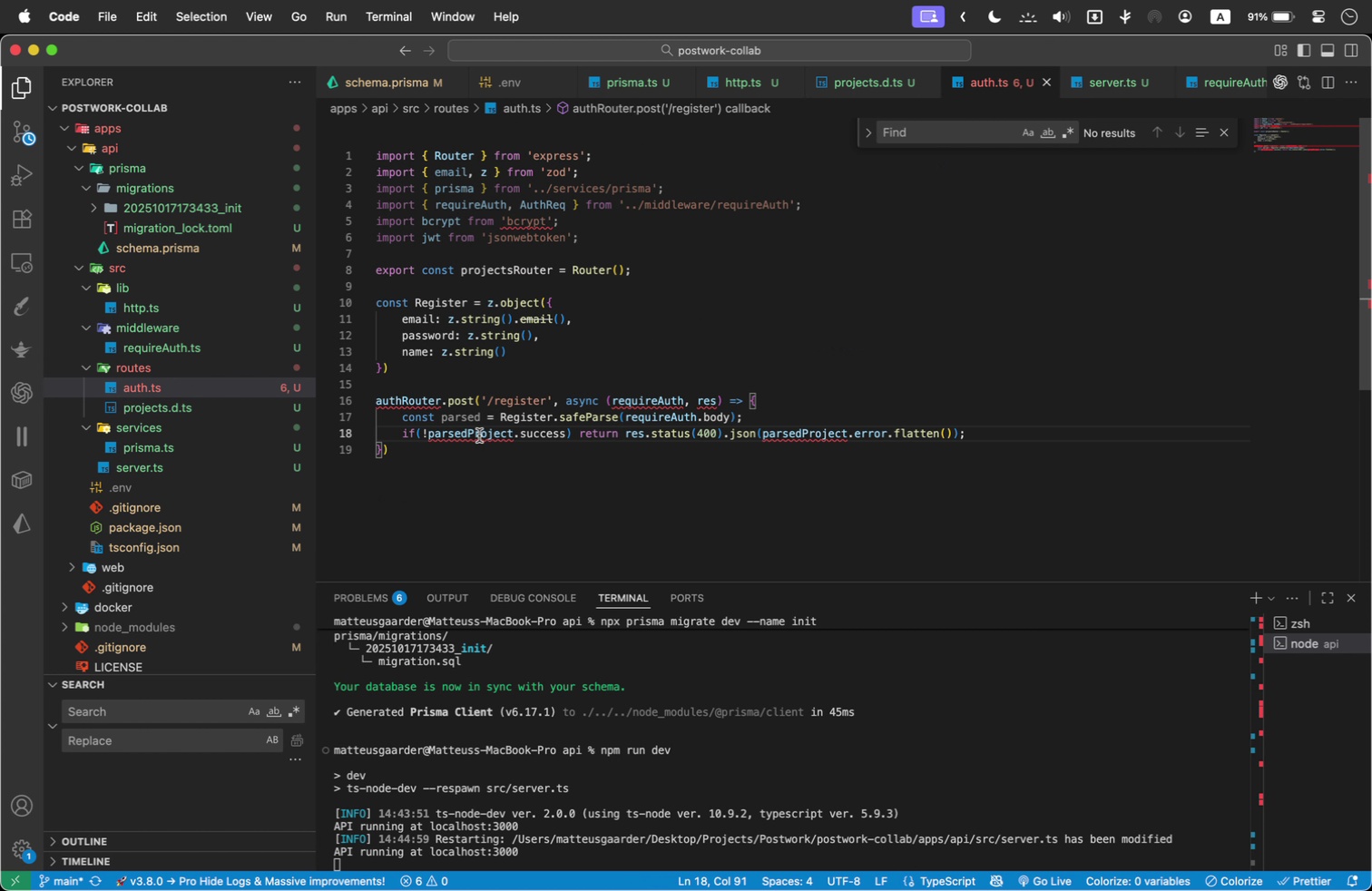 
double_click([460, 416])
 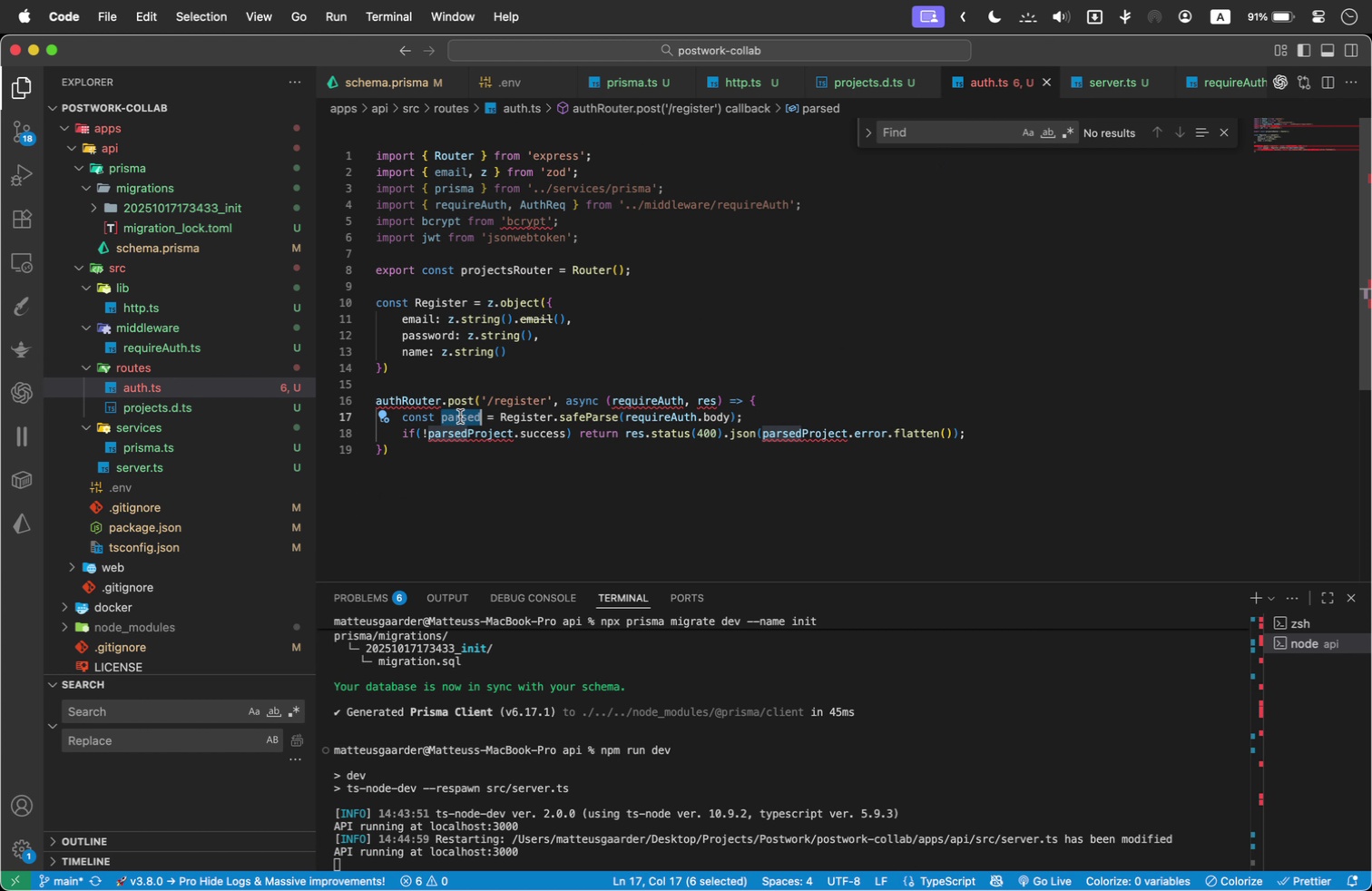 
key(Meta+C)
 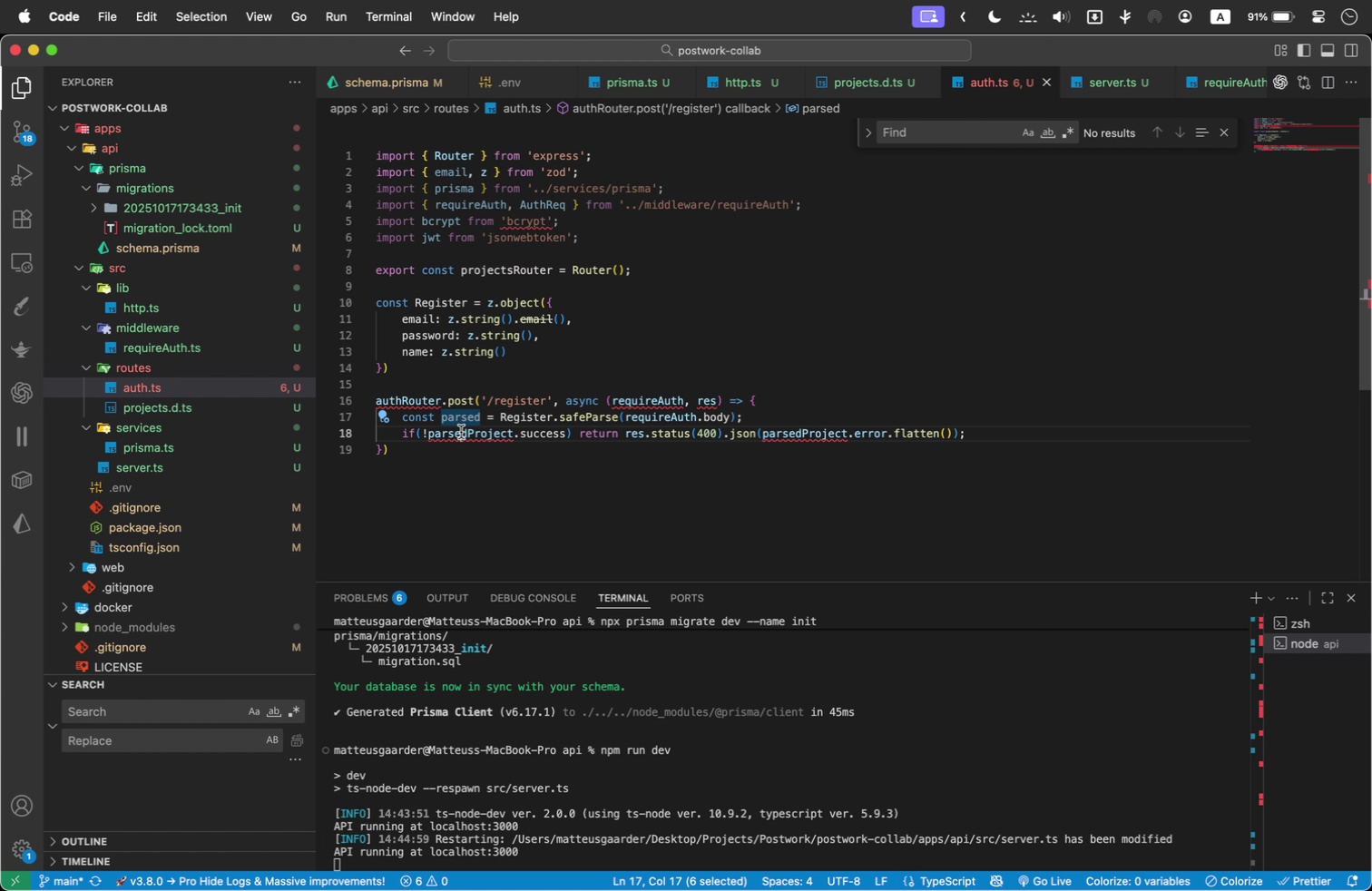 
double_click([461, 432])
 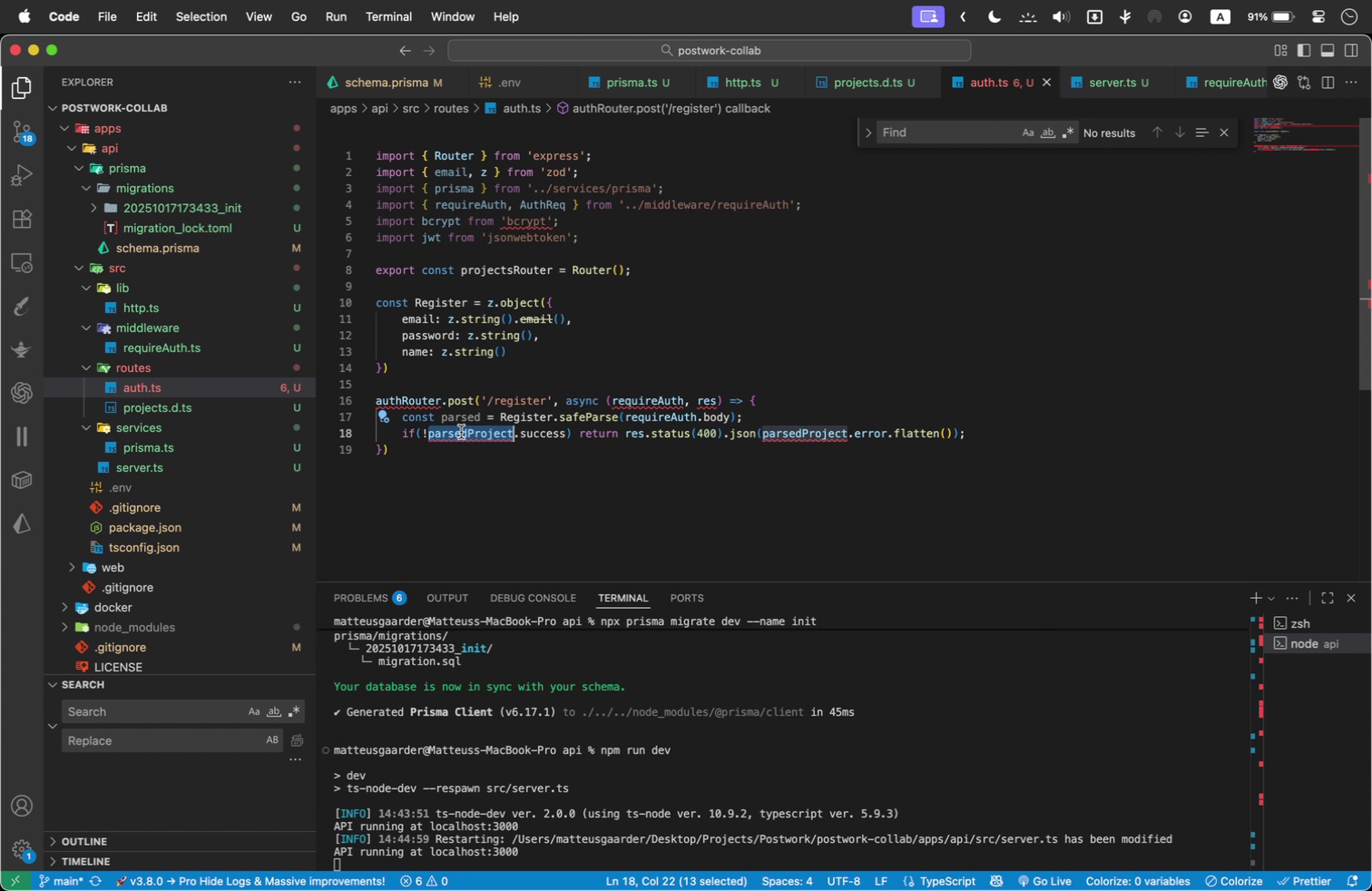 
key(Meta+V)
 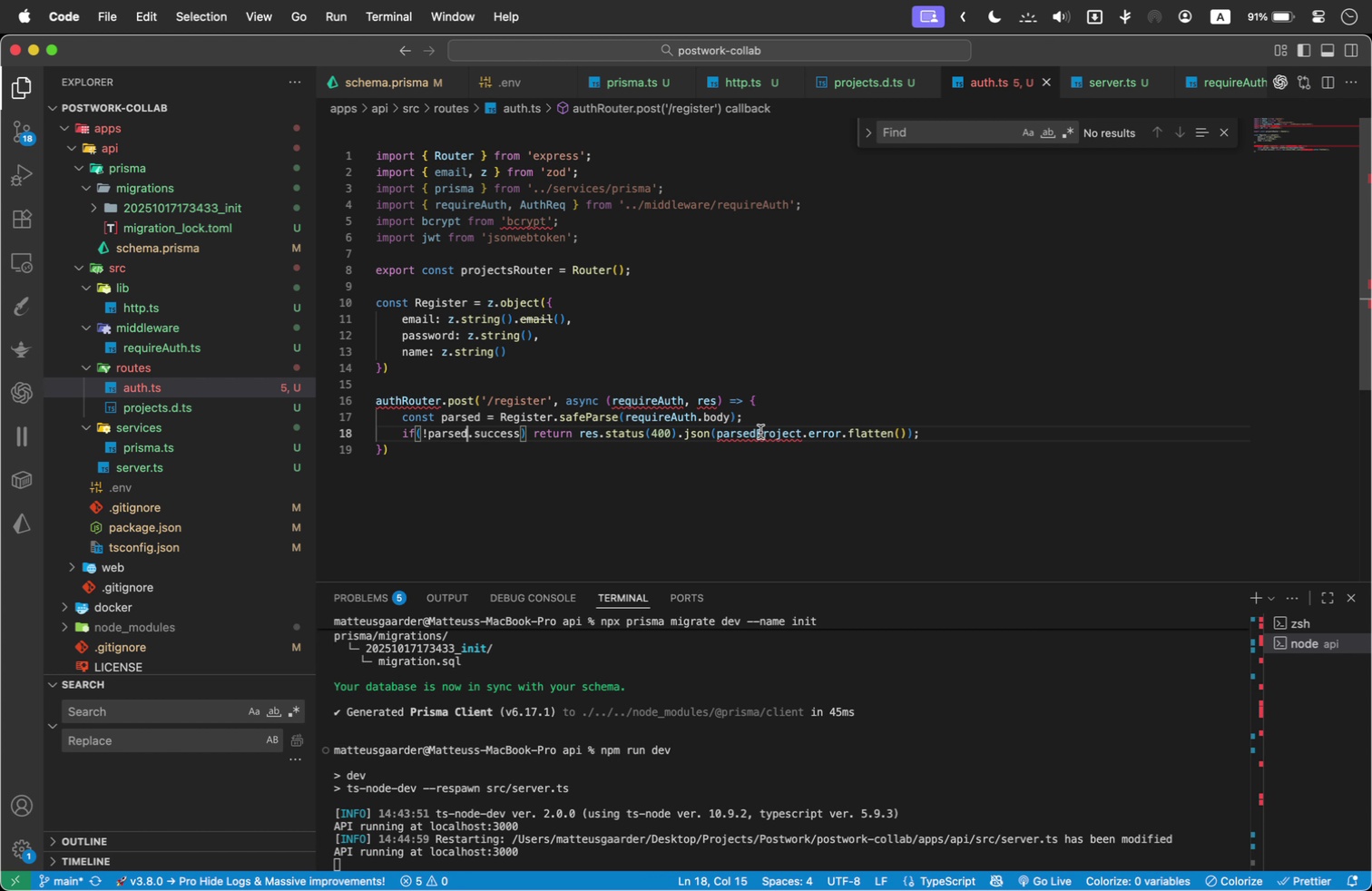 
double_click([750, 435])
 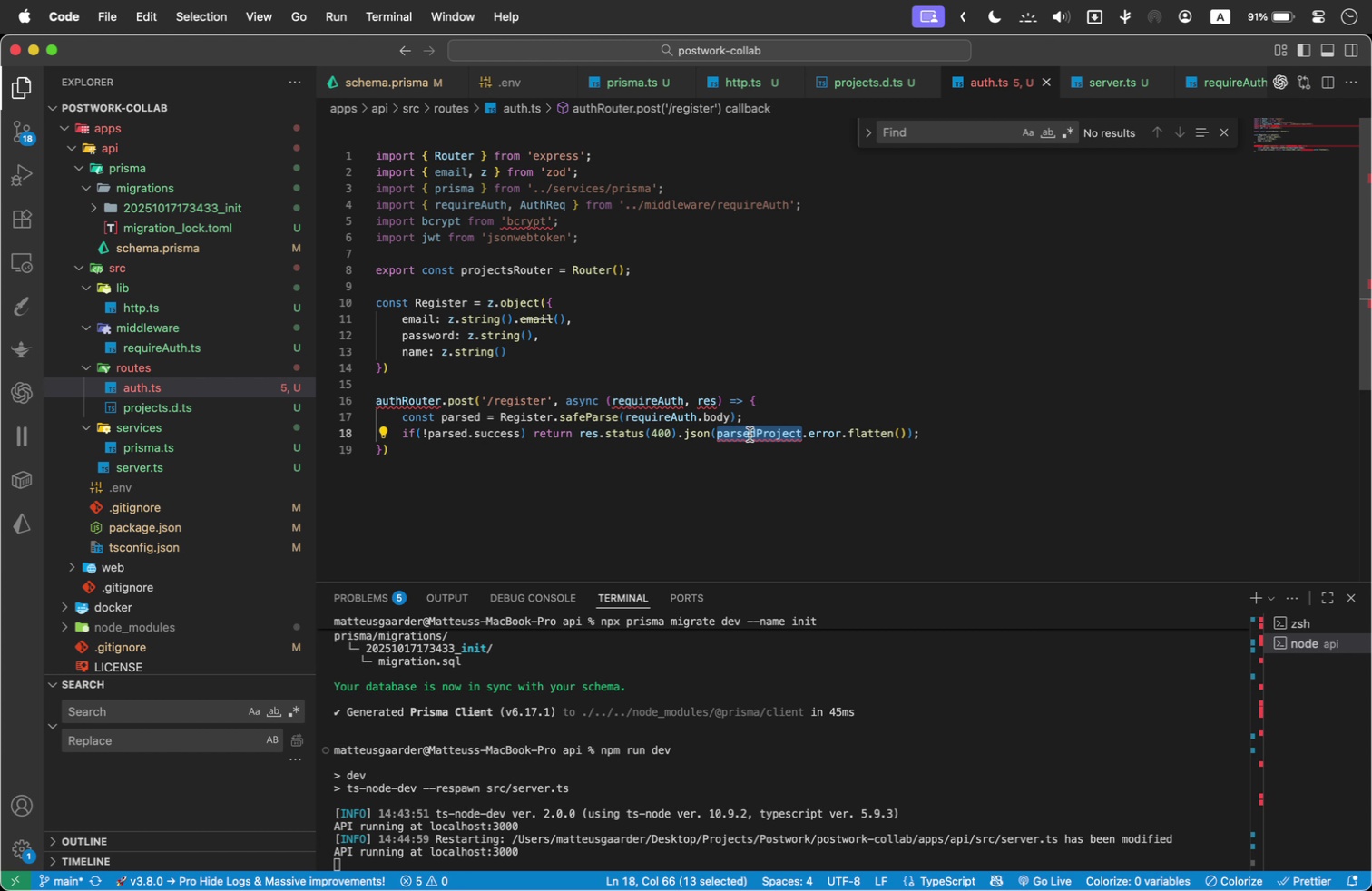 
key(Meta+V)
 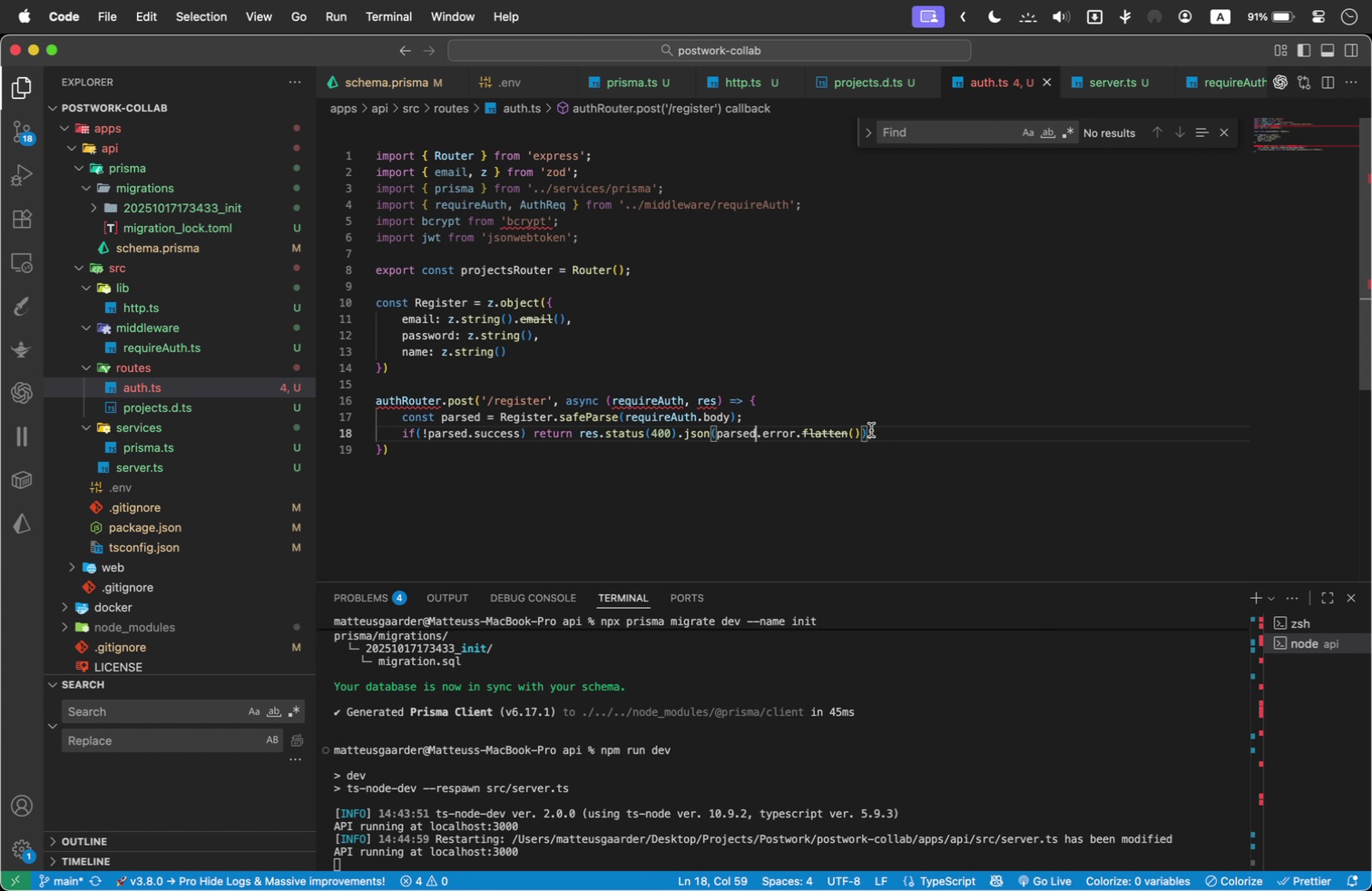 
left_click([896, 432])
 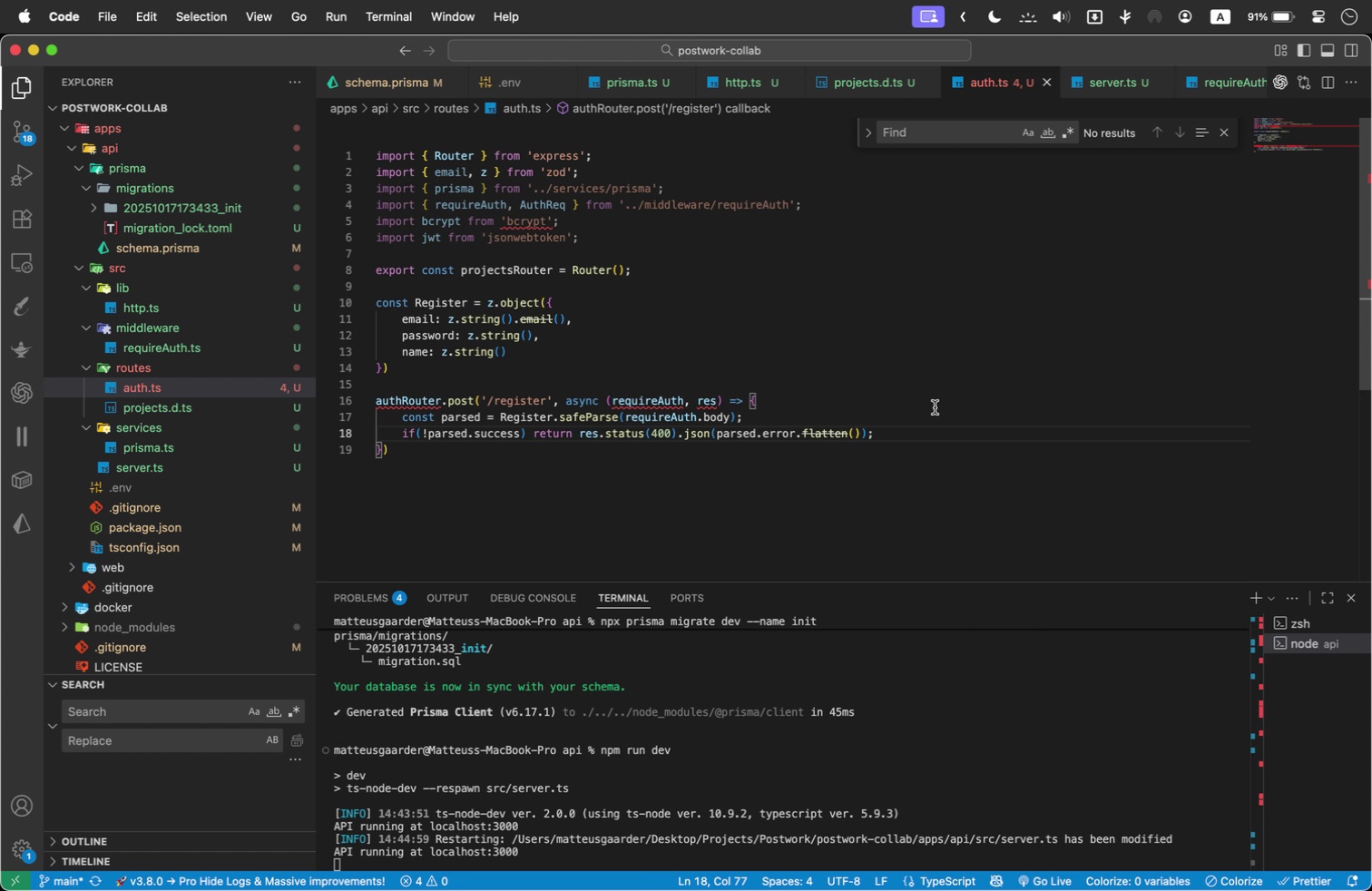 
key(Enter)
 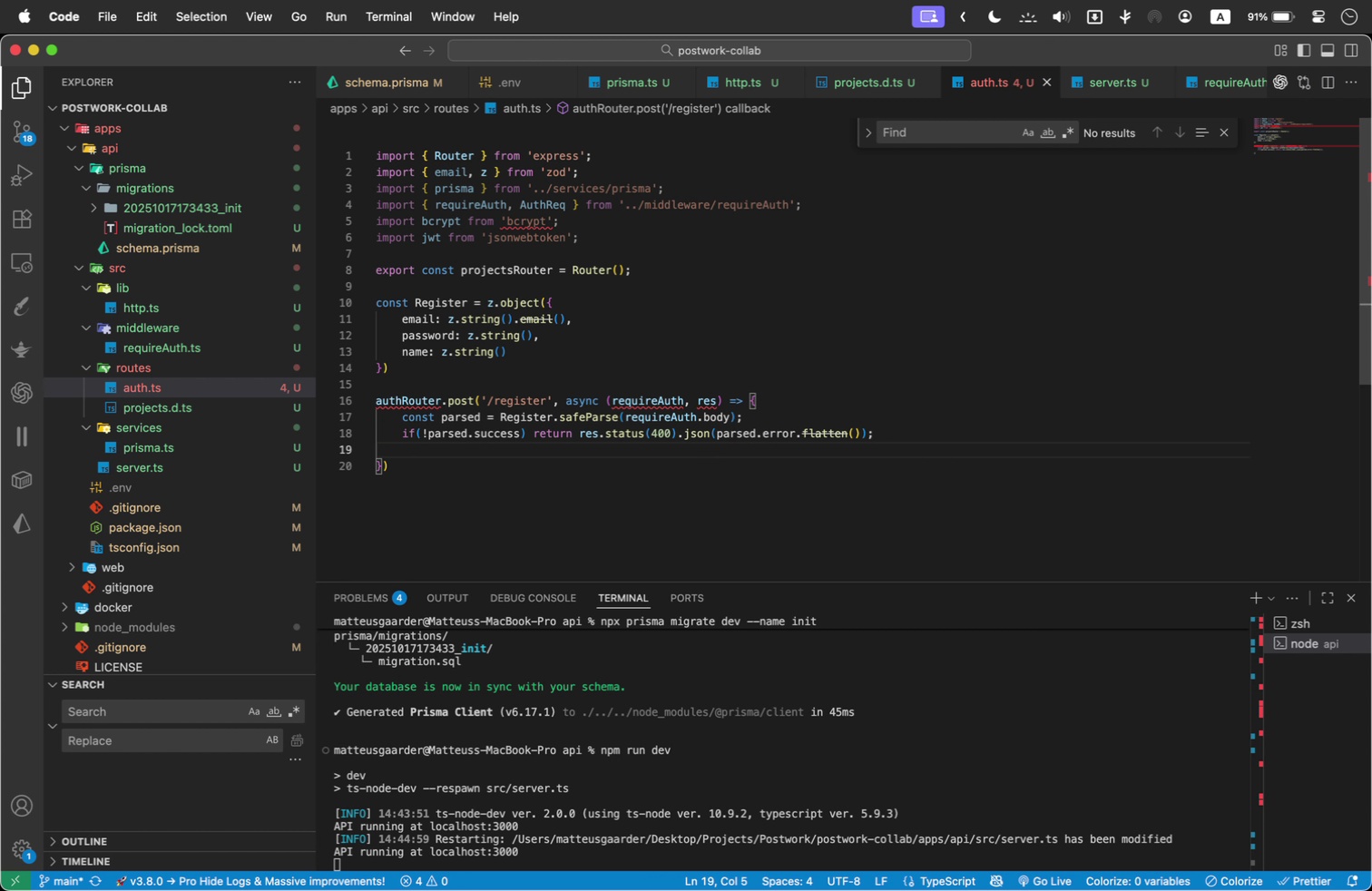 
type(const { email,)
 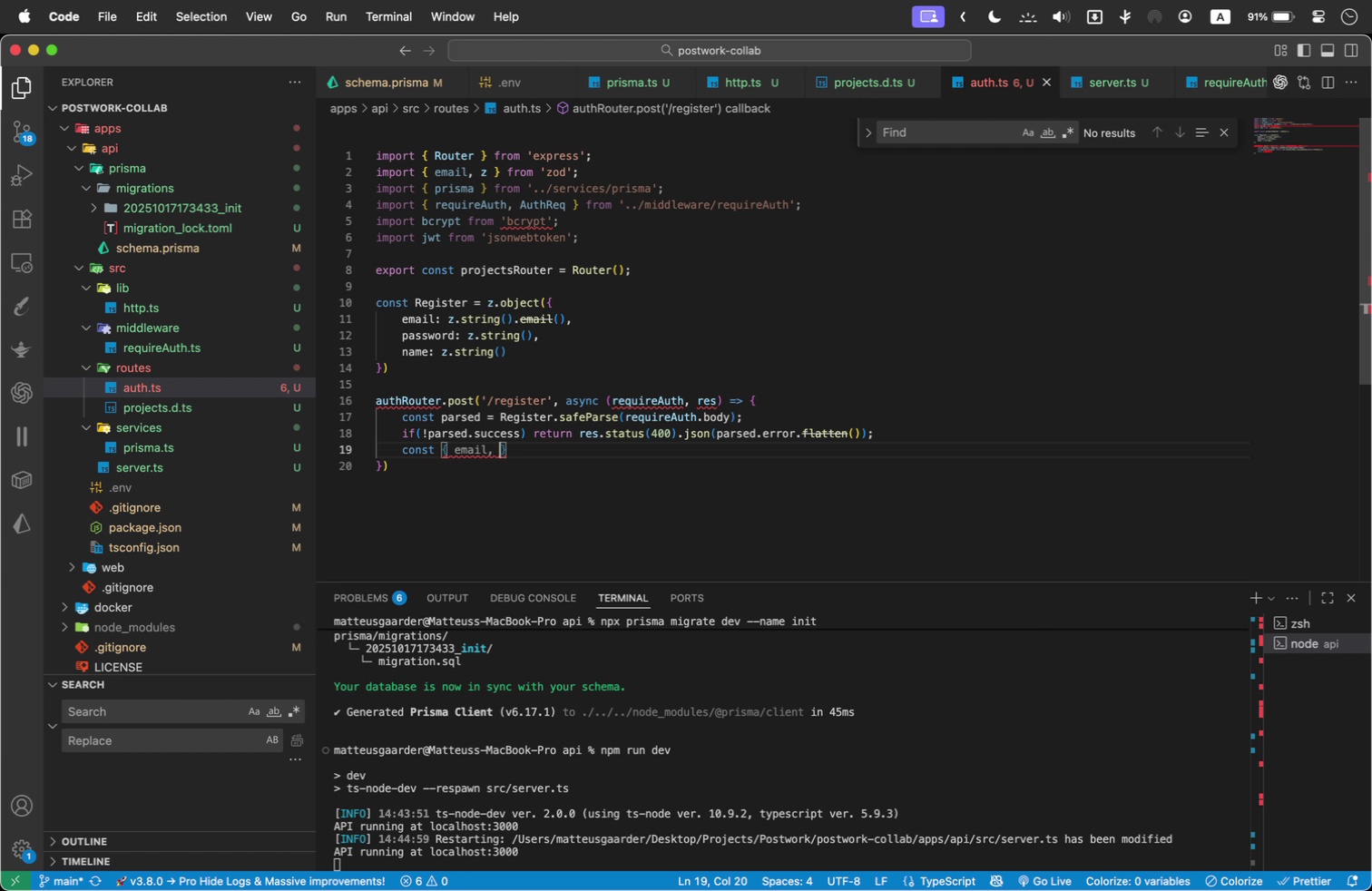 
 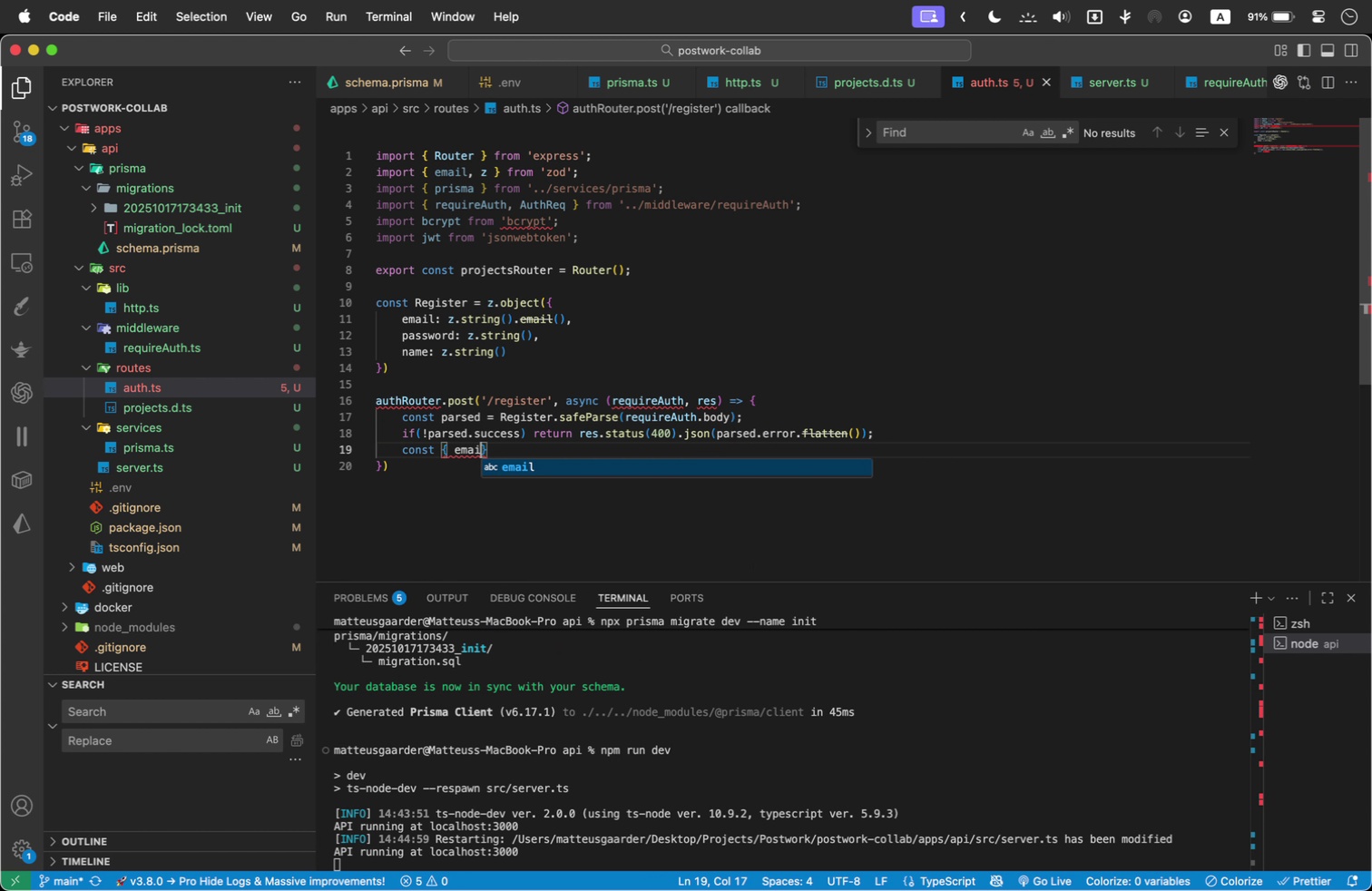 
key(Meta+CommandLeft)
 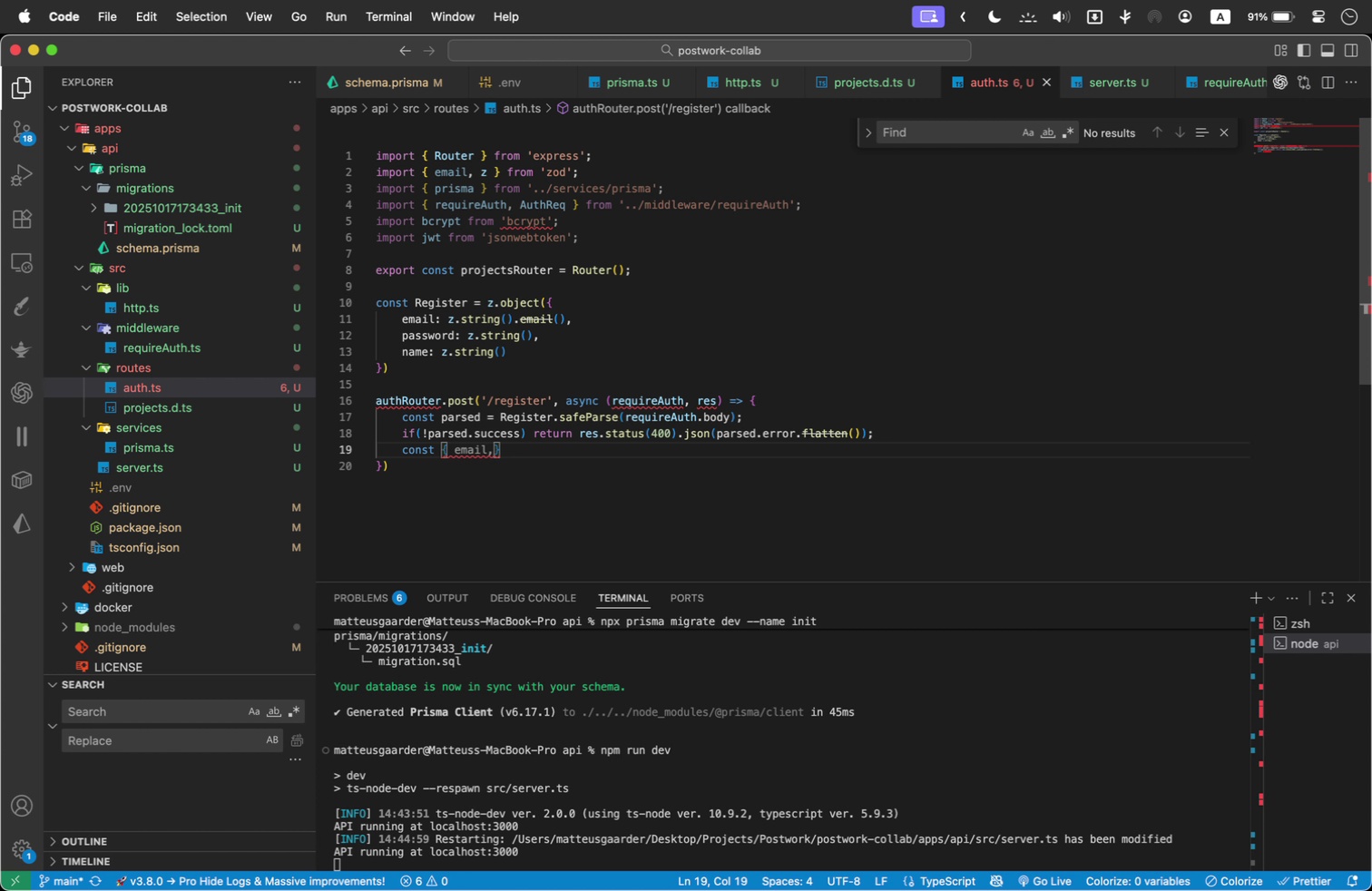 
type( password, name )
 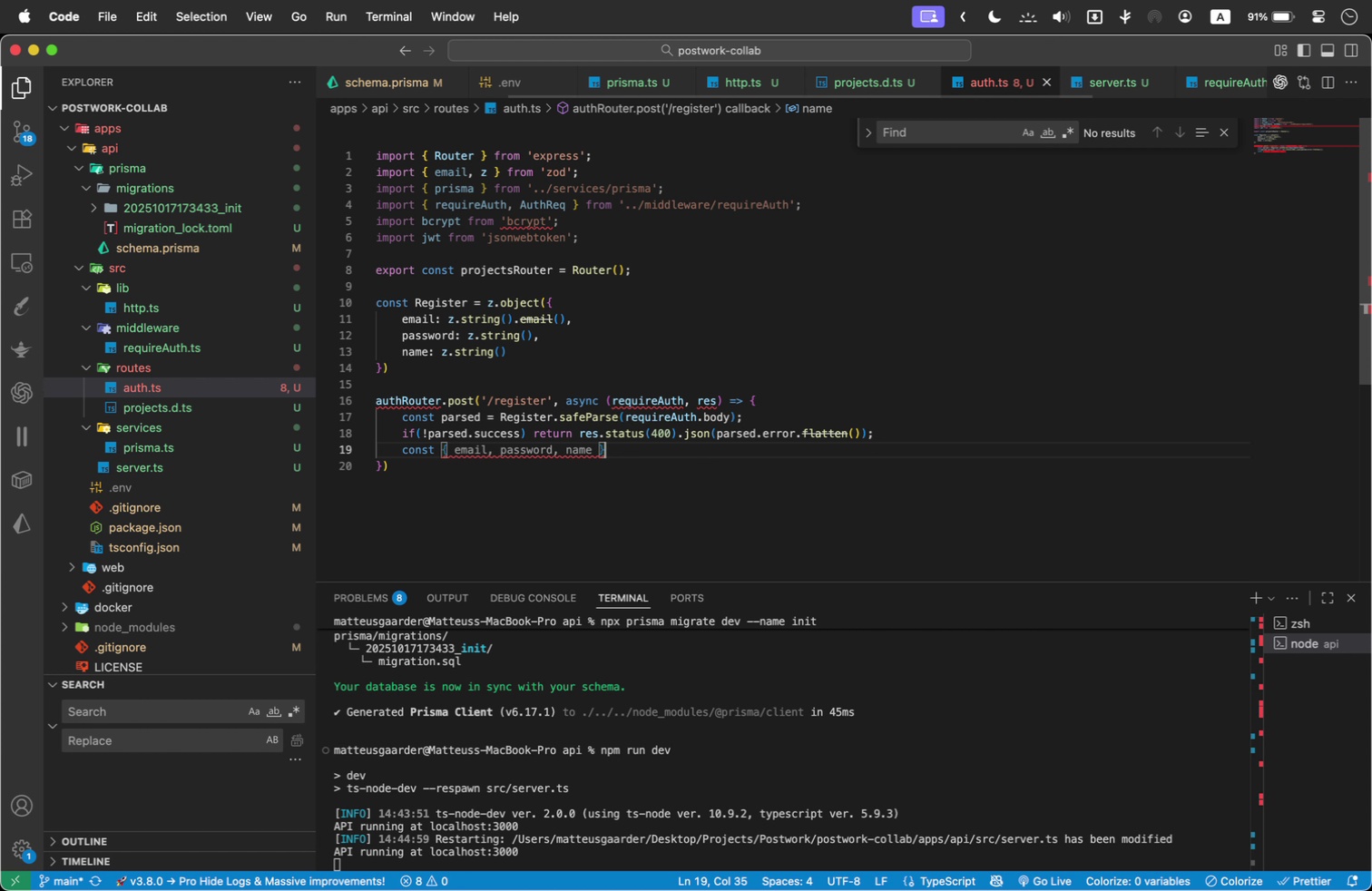 
key(ArrowRight)
 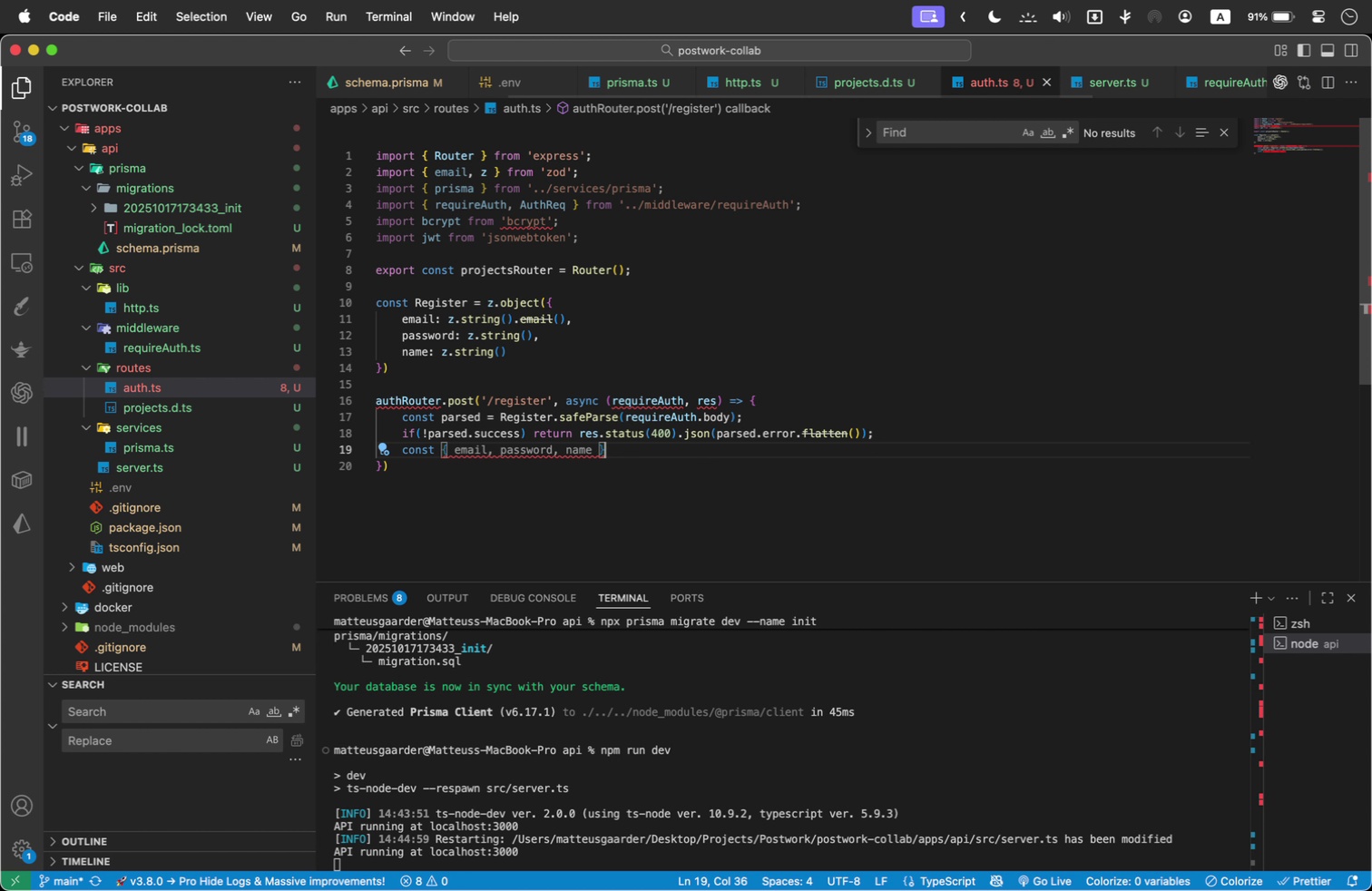 
type( = parsed.data;)
 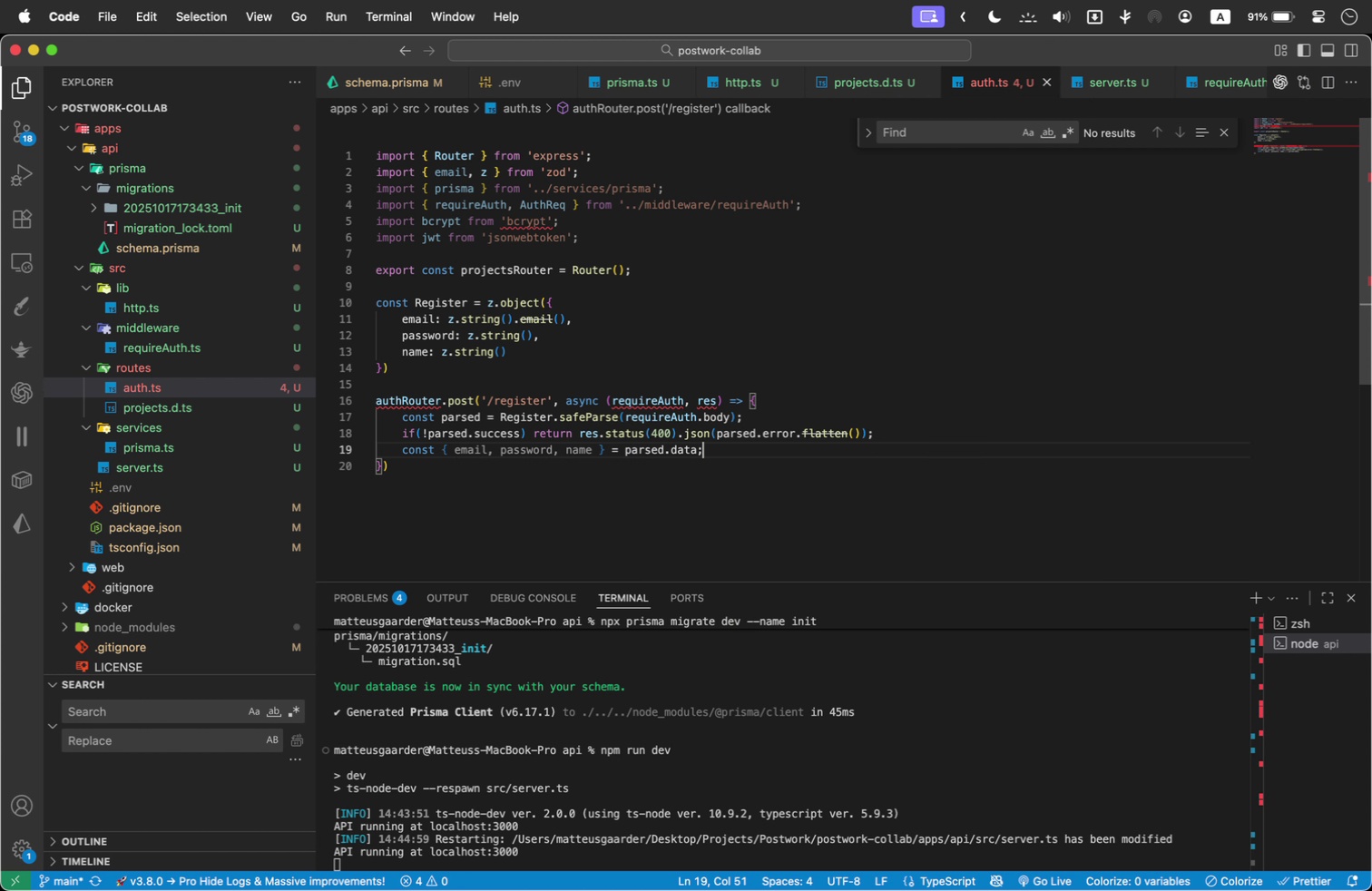 
key(Enter)
 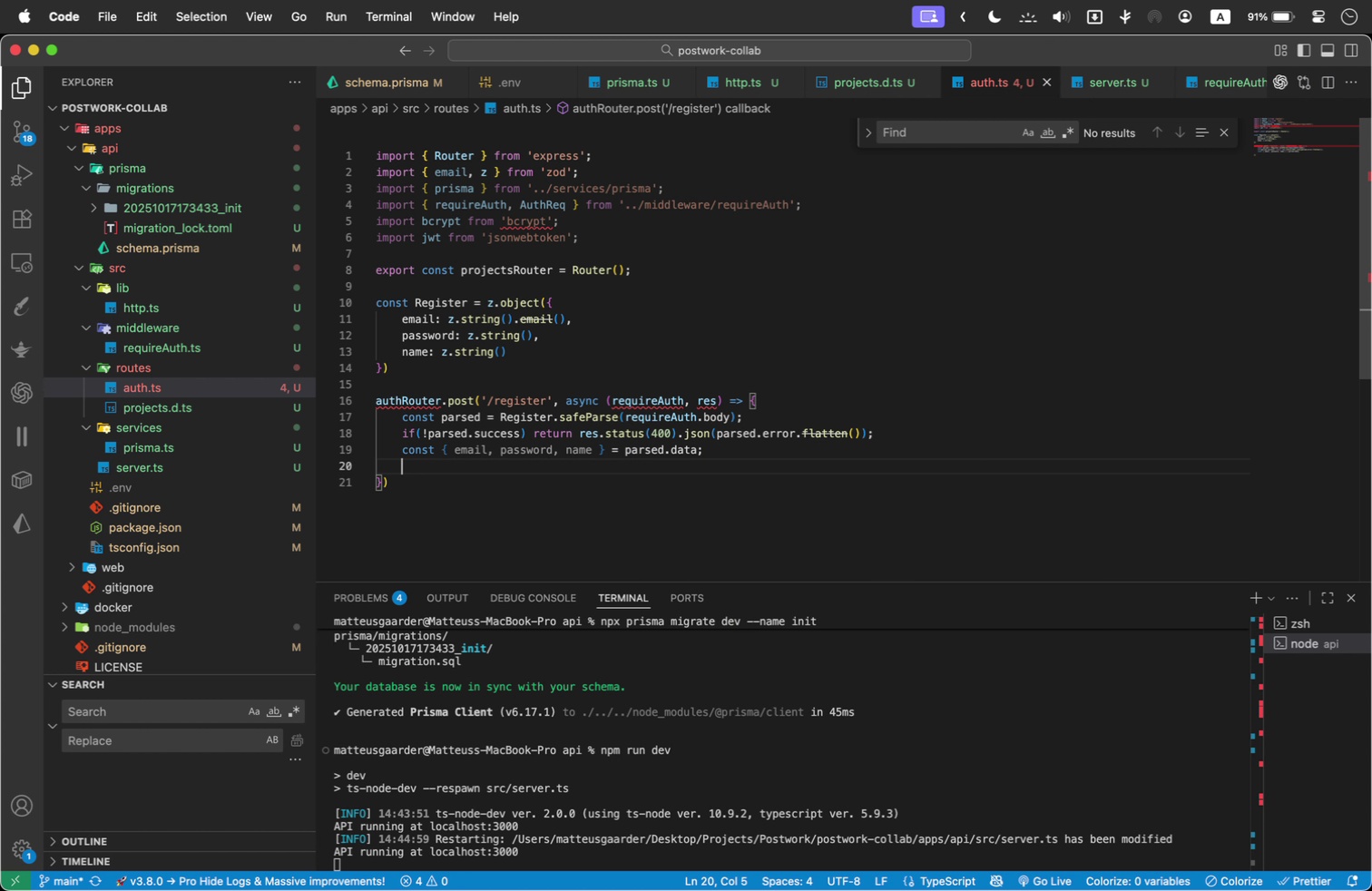 
key(Enter)
 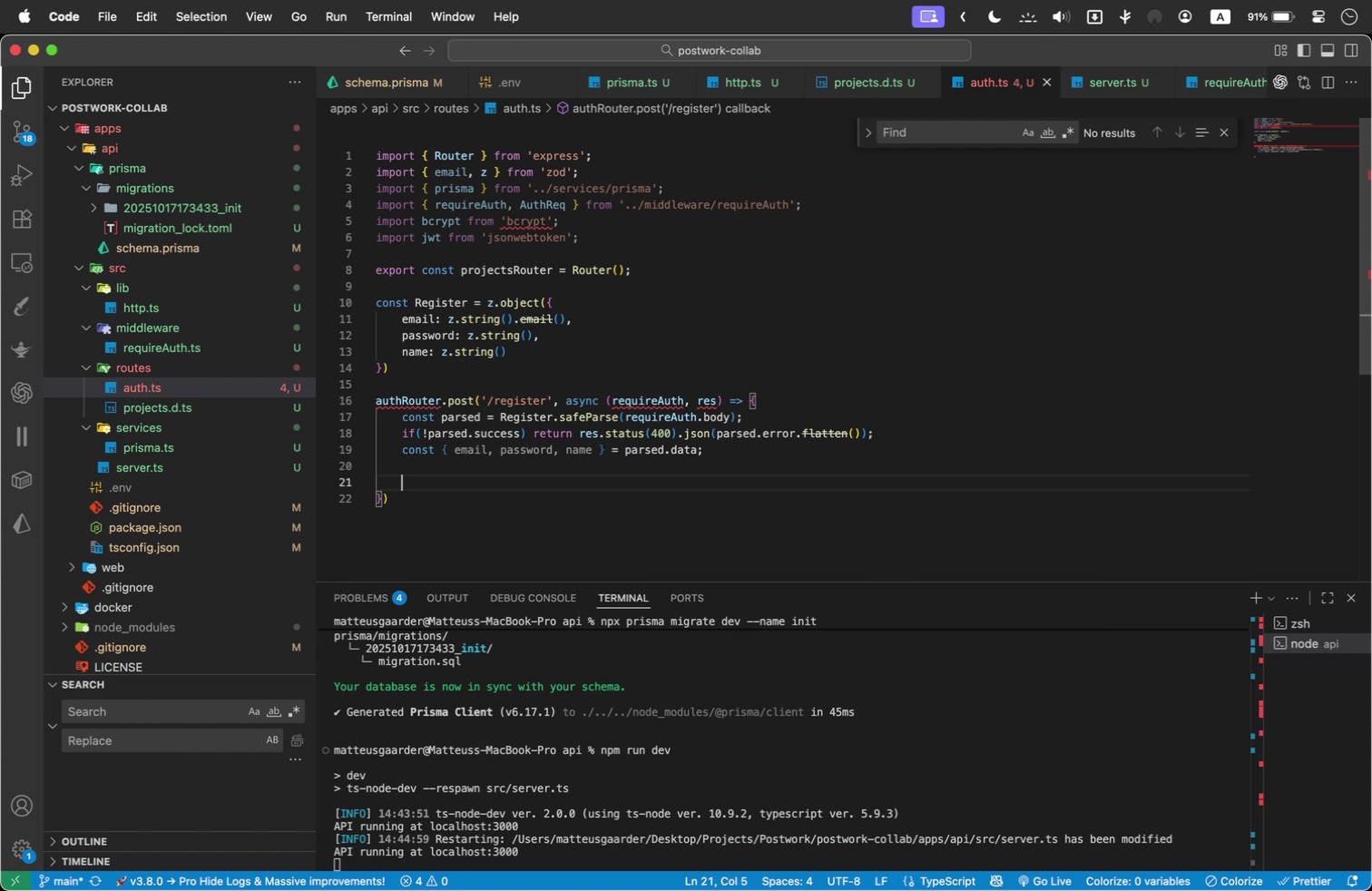 
type(const )
 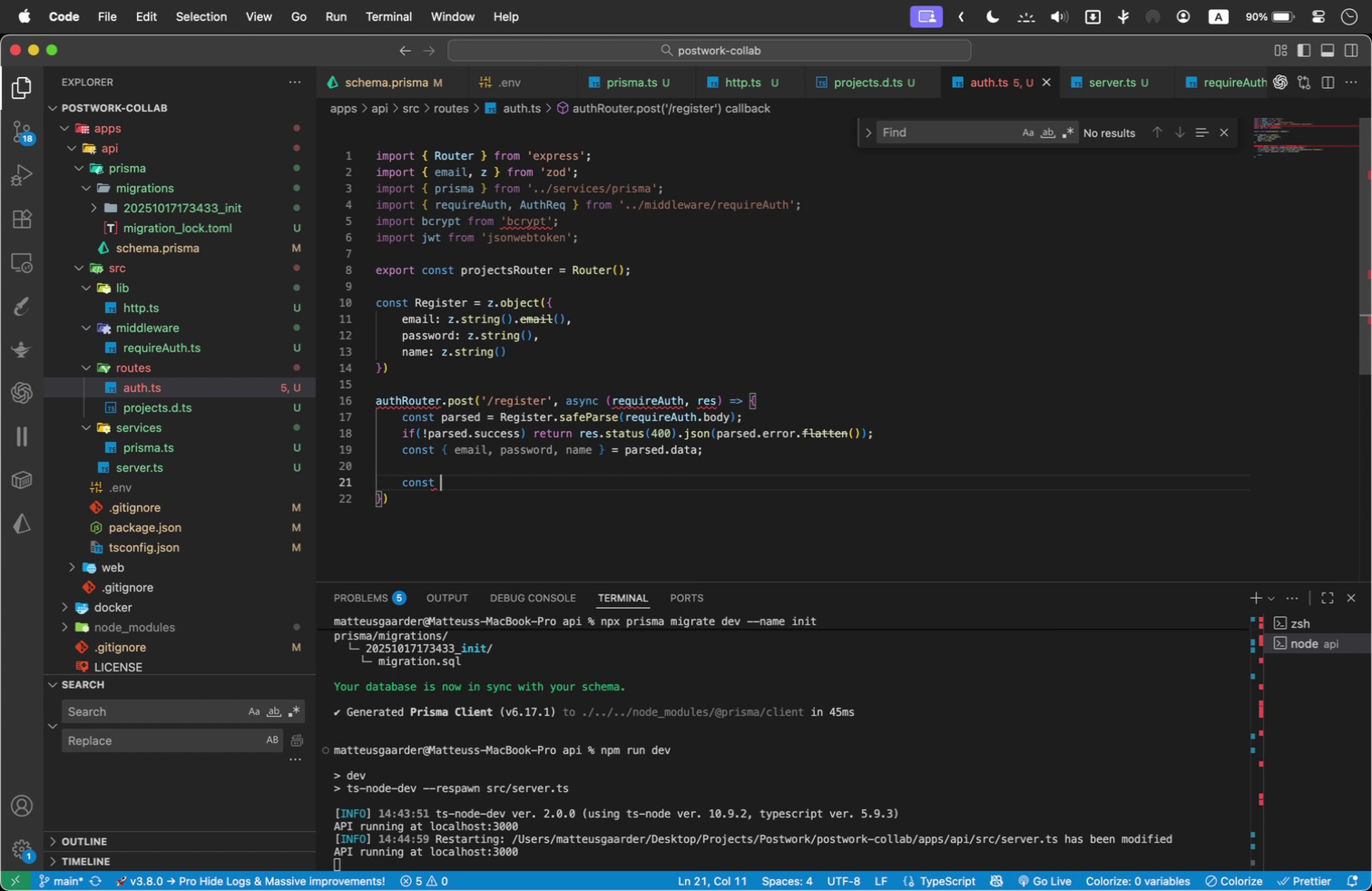 
wait(30.36)
 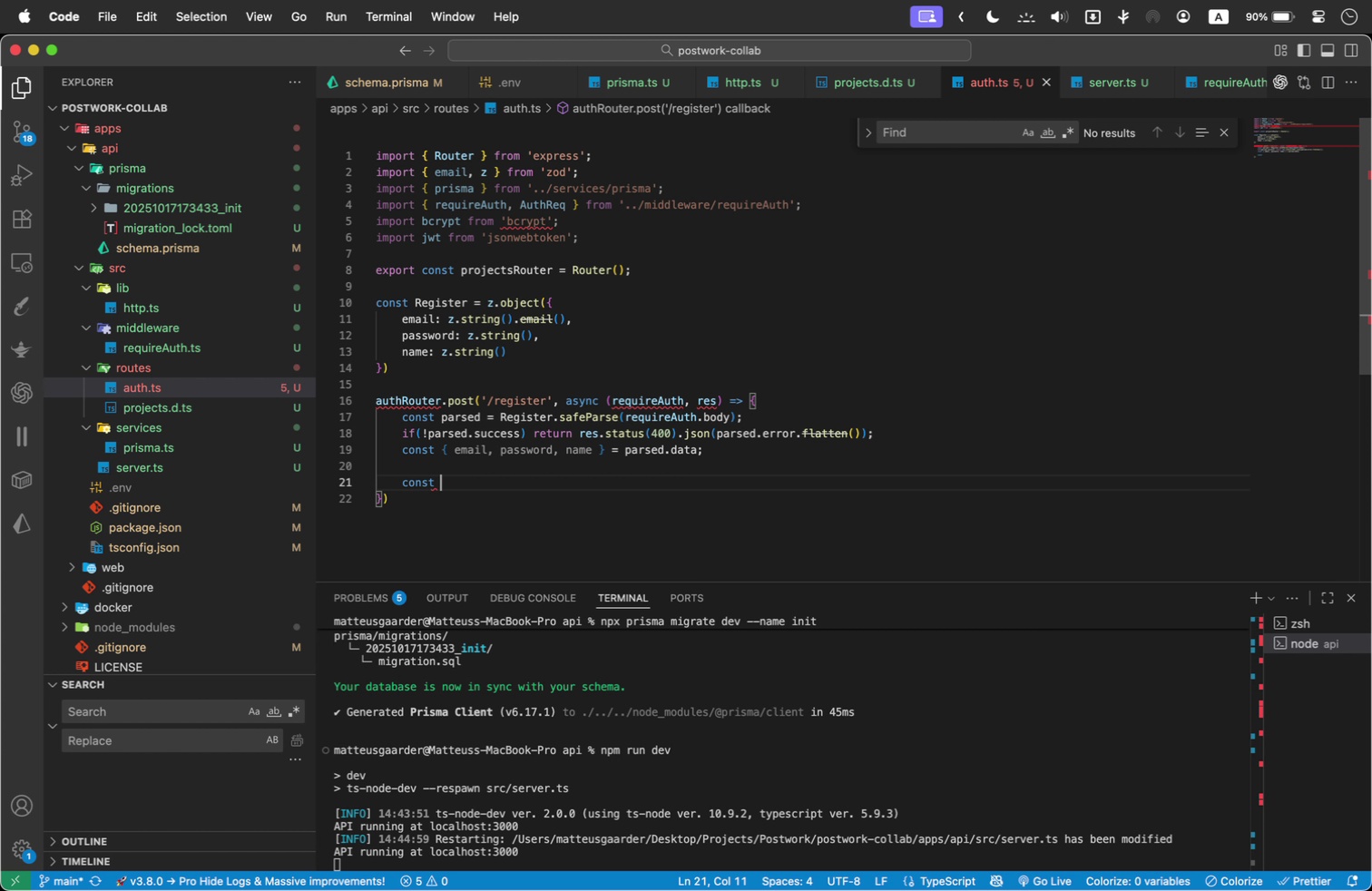 
key(Backspace)
 